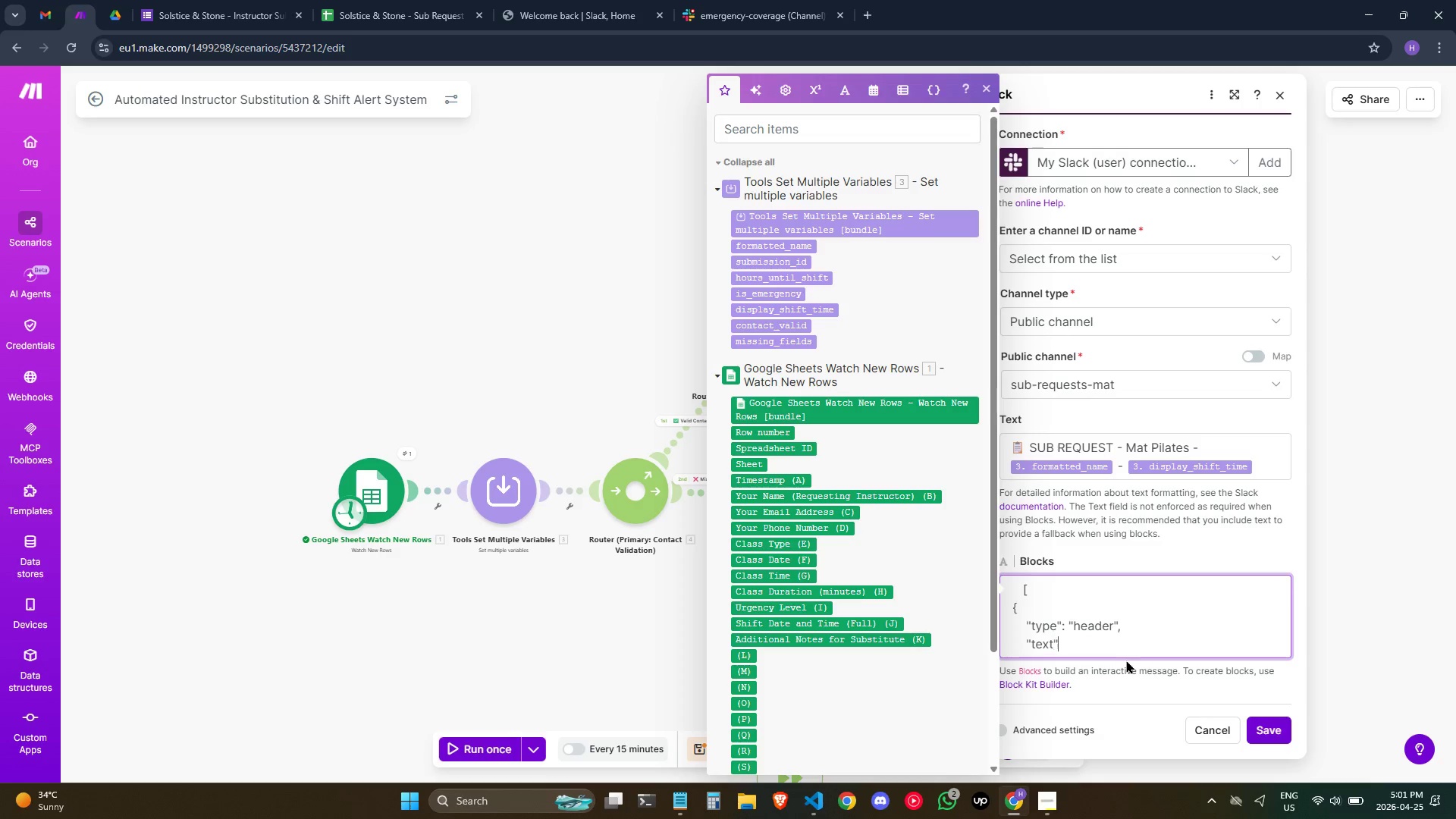 
key(Shift+Quote)
 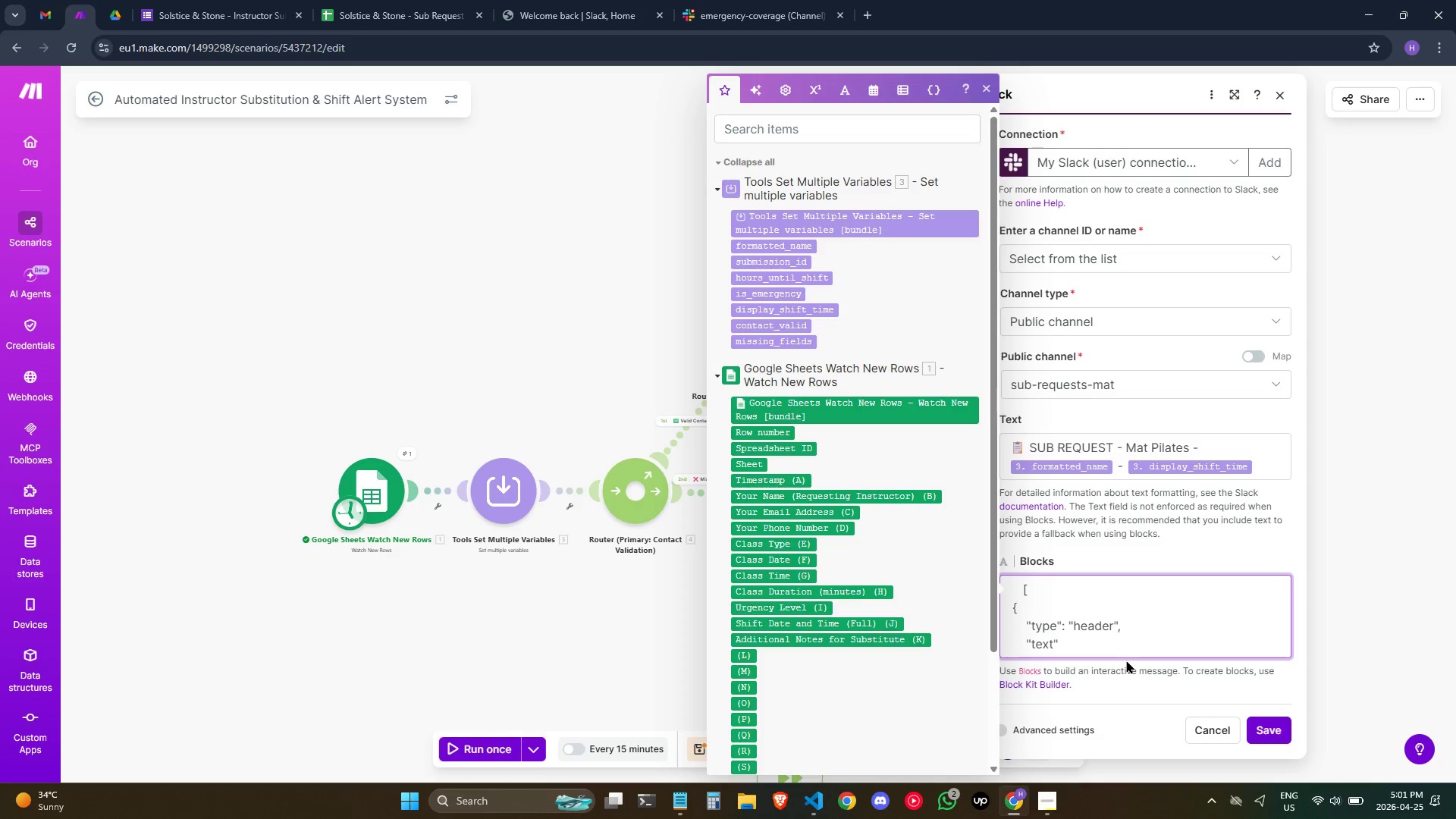 
key(Shift+ShiftRight)
 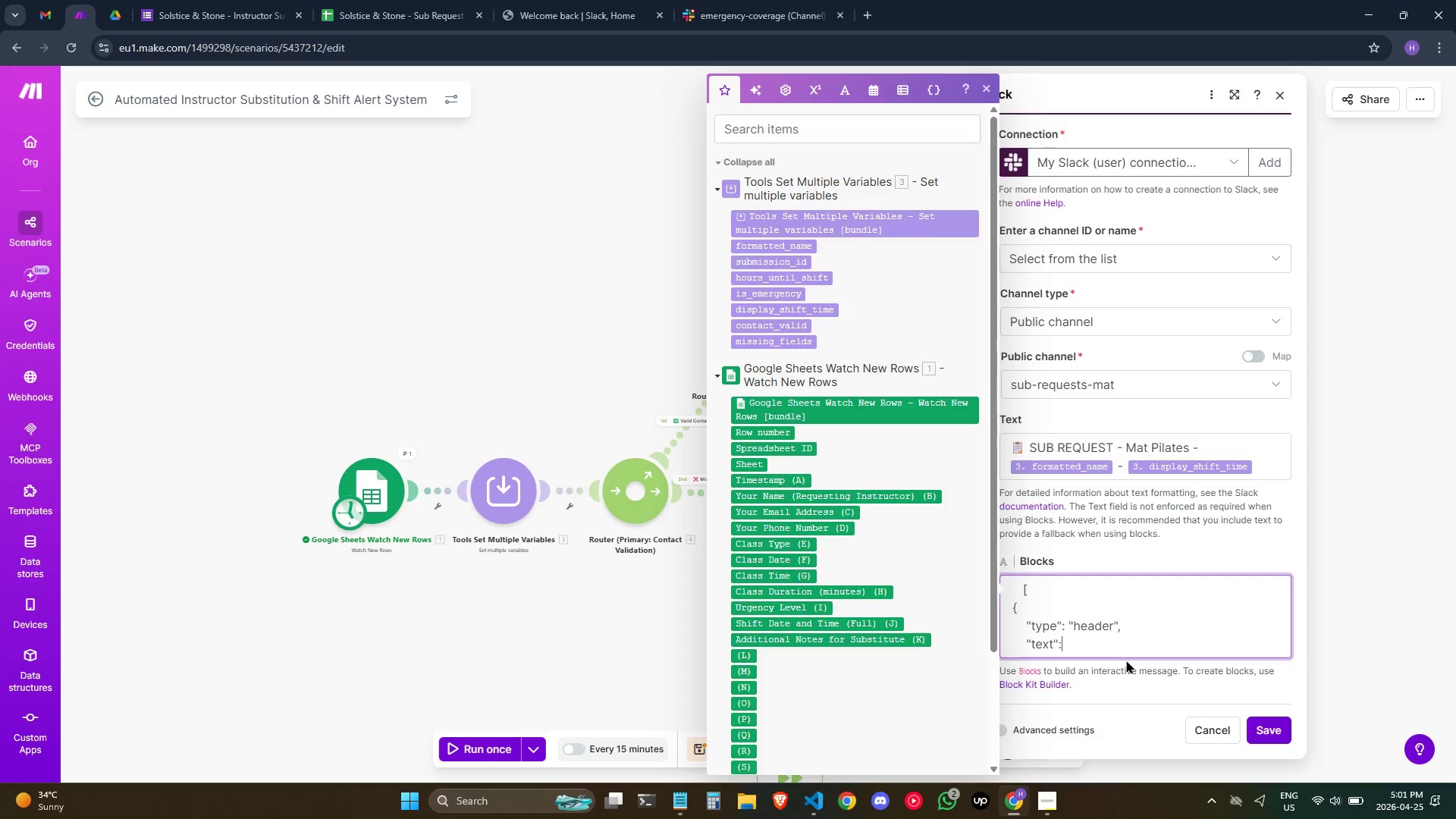 
key(Shift+Semicolon)
 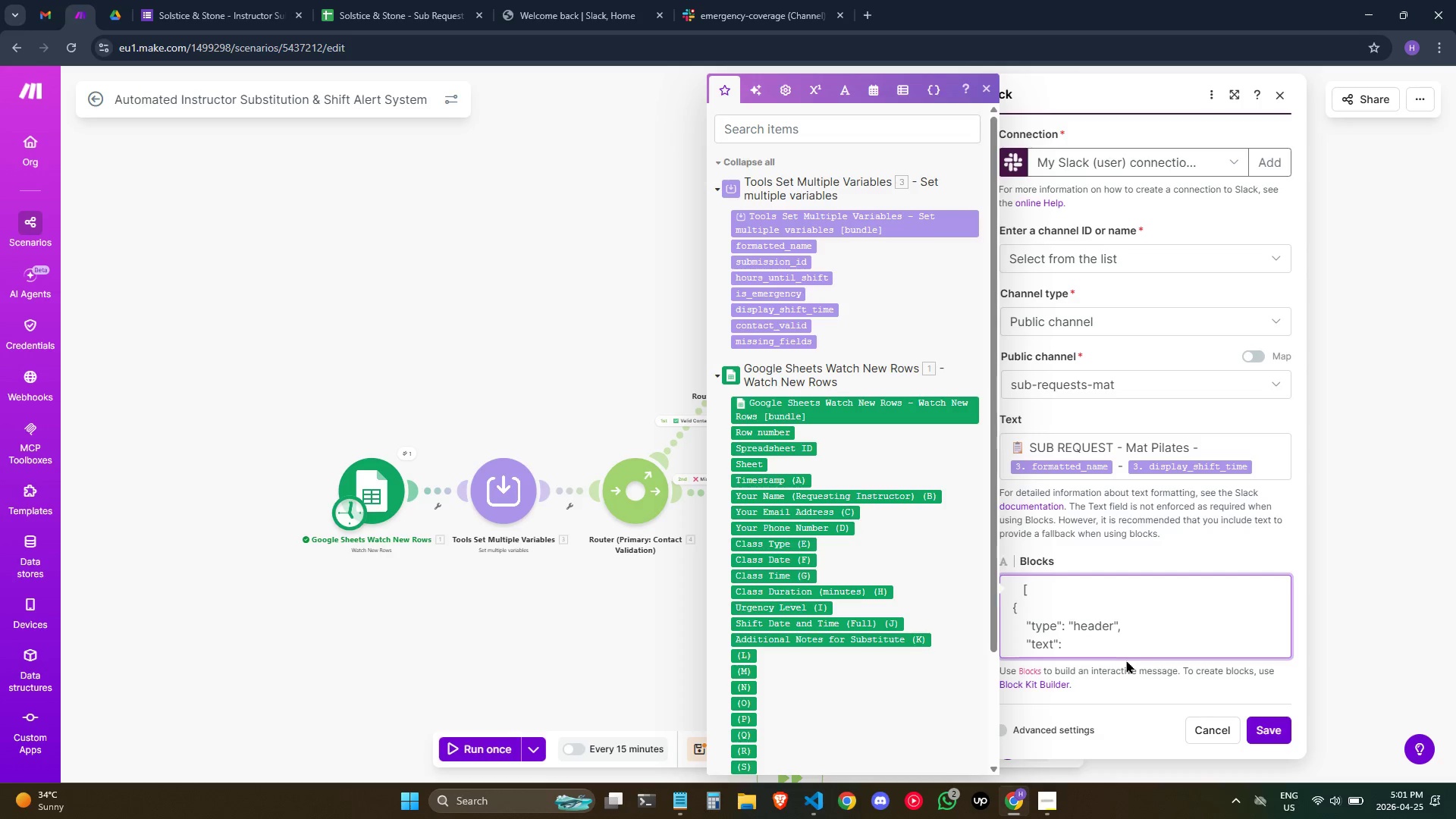 
key(ArrowLeft)
 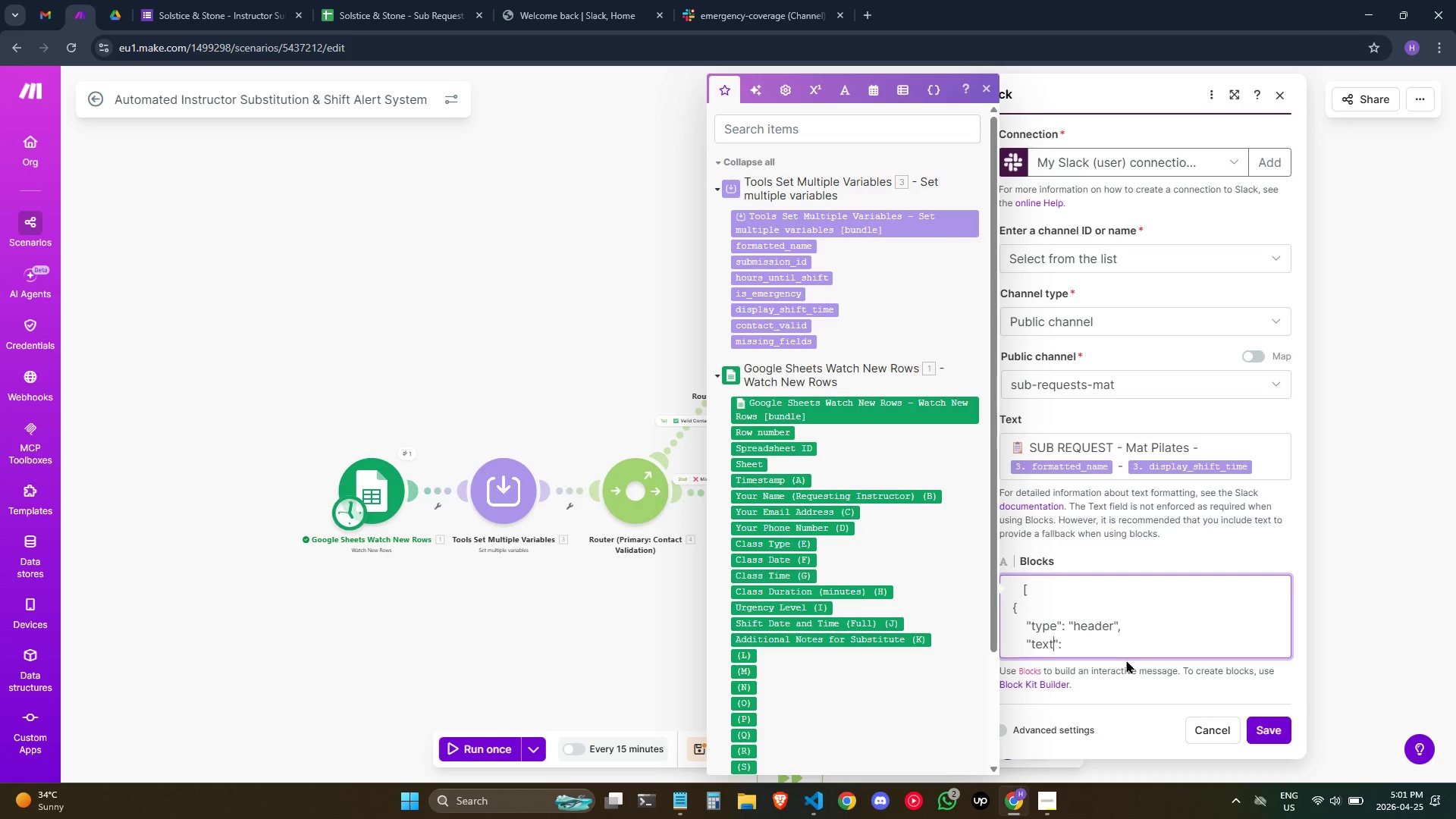 
key(ArrowLeft)
 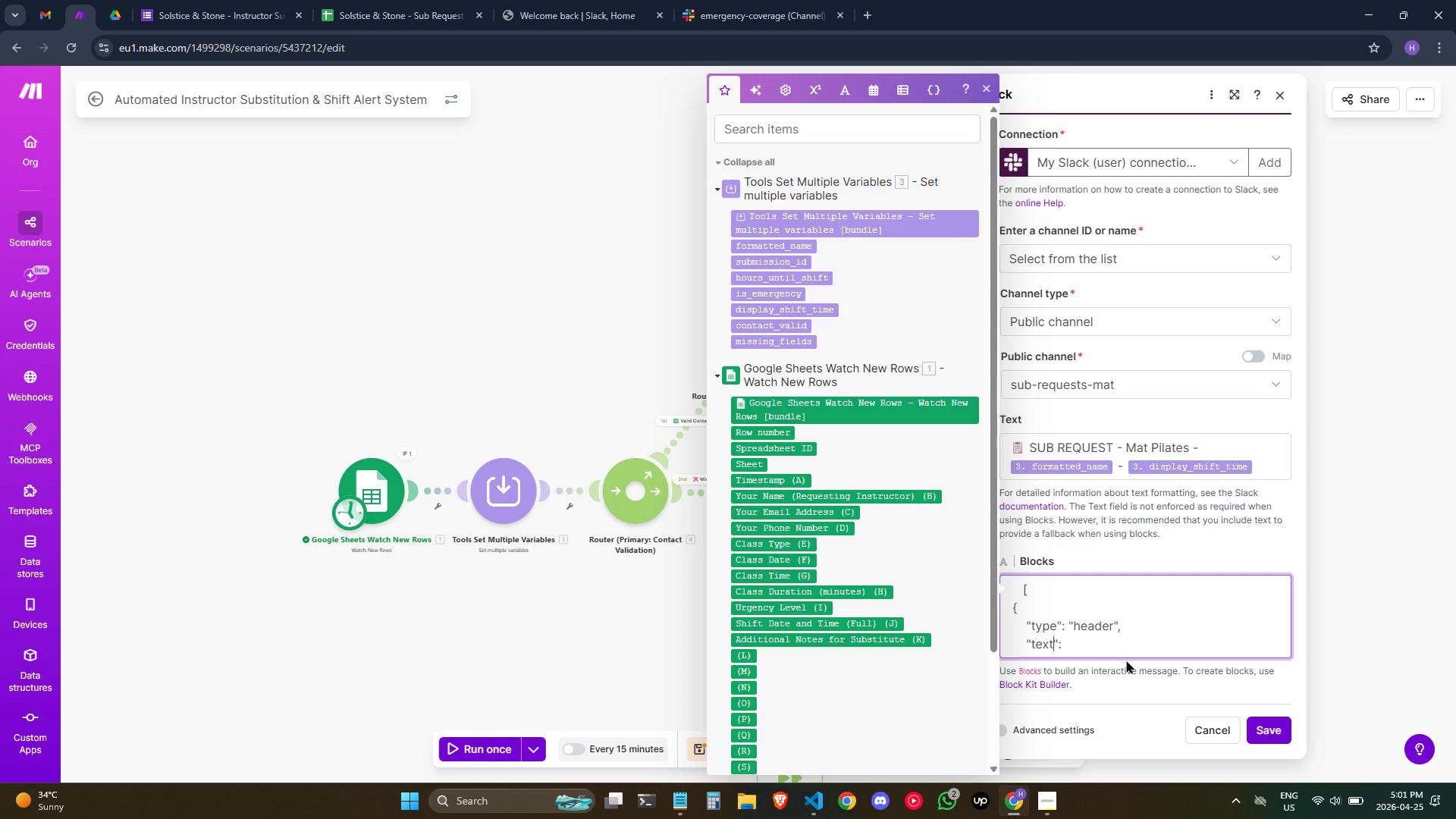 
key(ArrowLeft)
 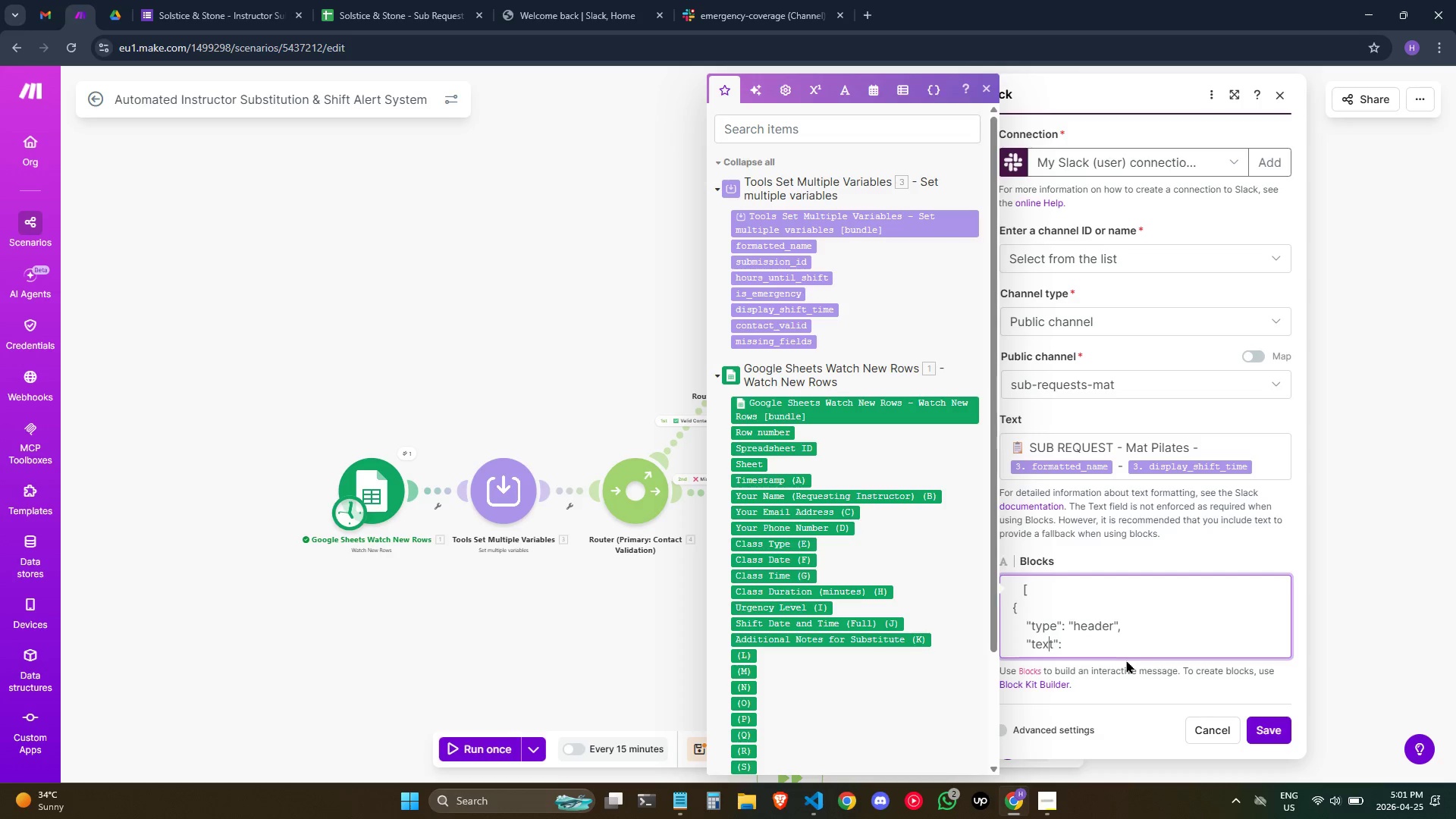 
key(ArrowLeft)
 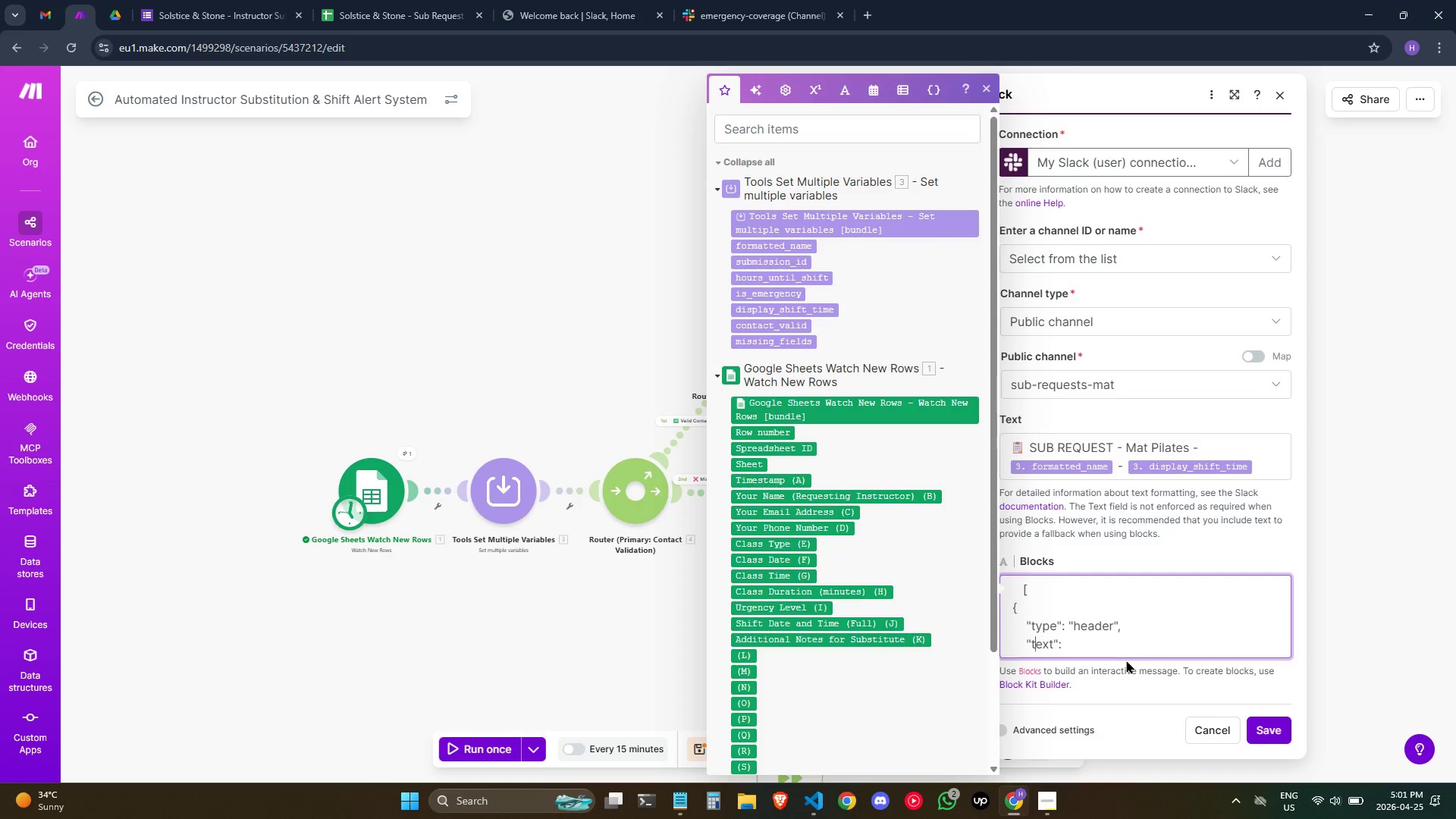 
key(ArrowLeft)
 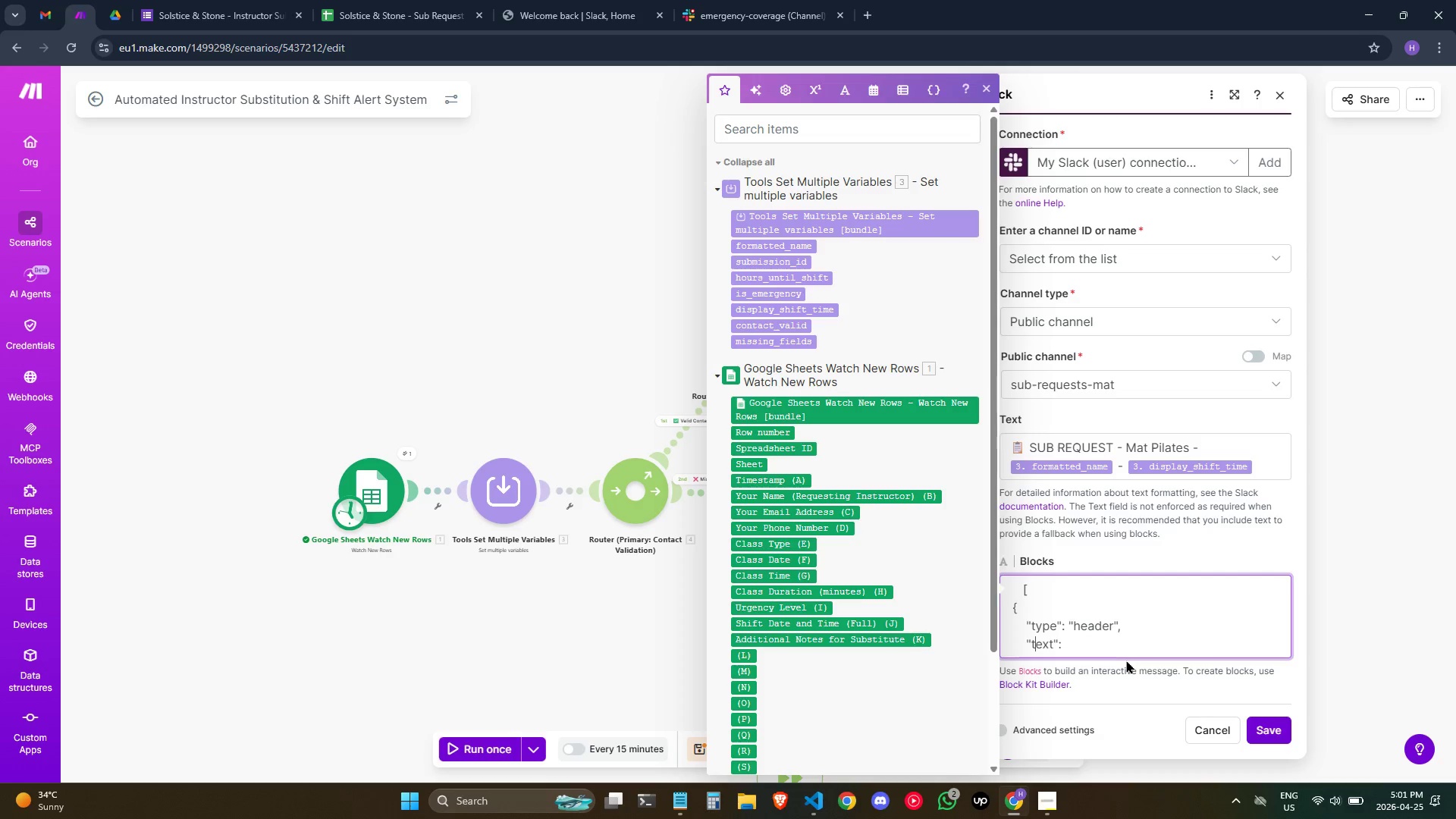 
key(ArrowLeft)
 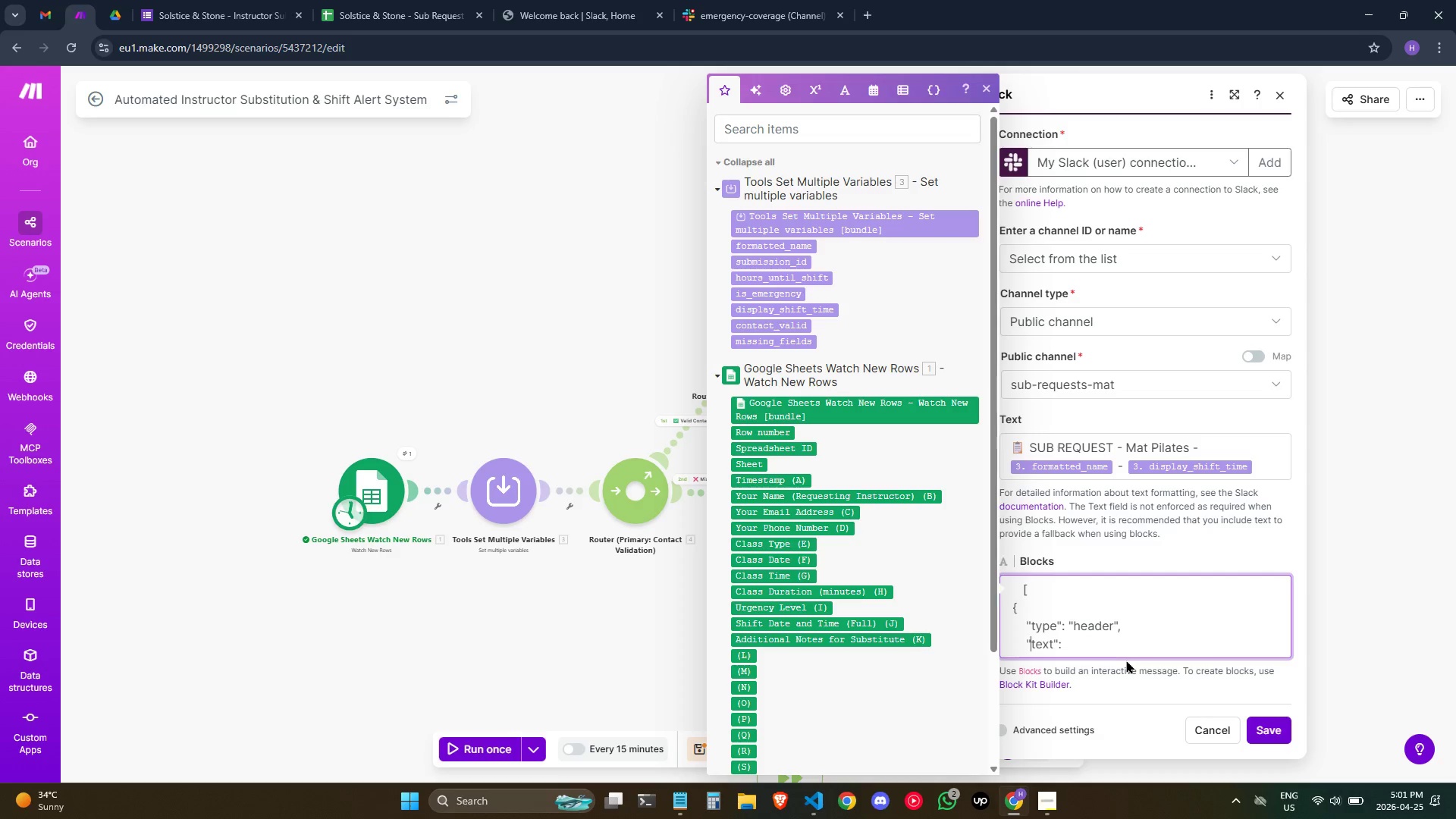 
key(ArrowLeft)
 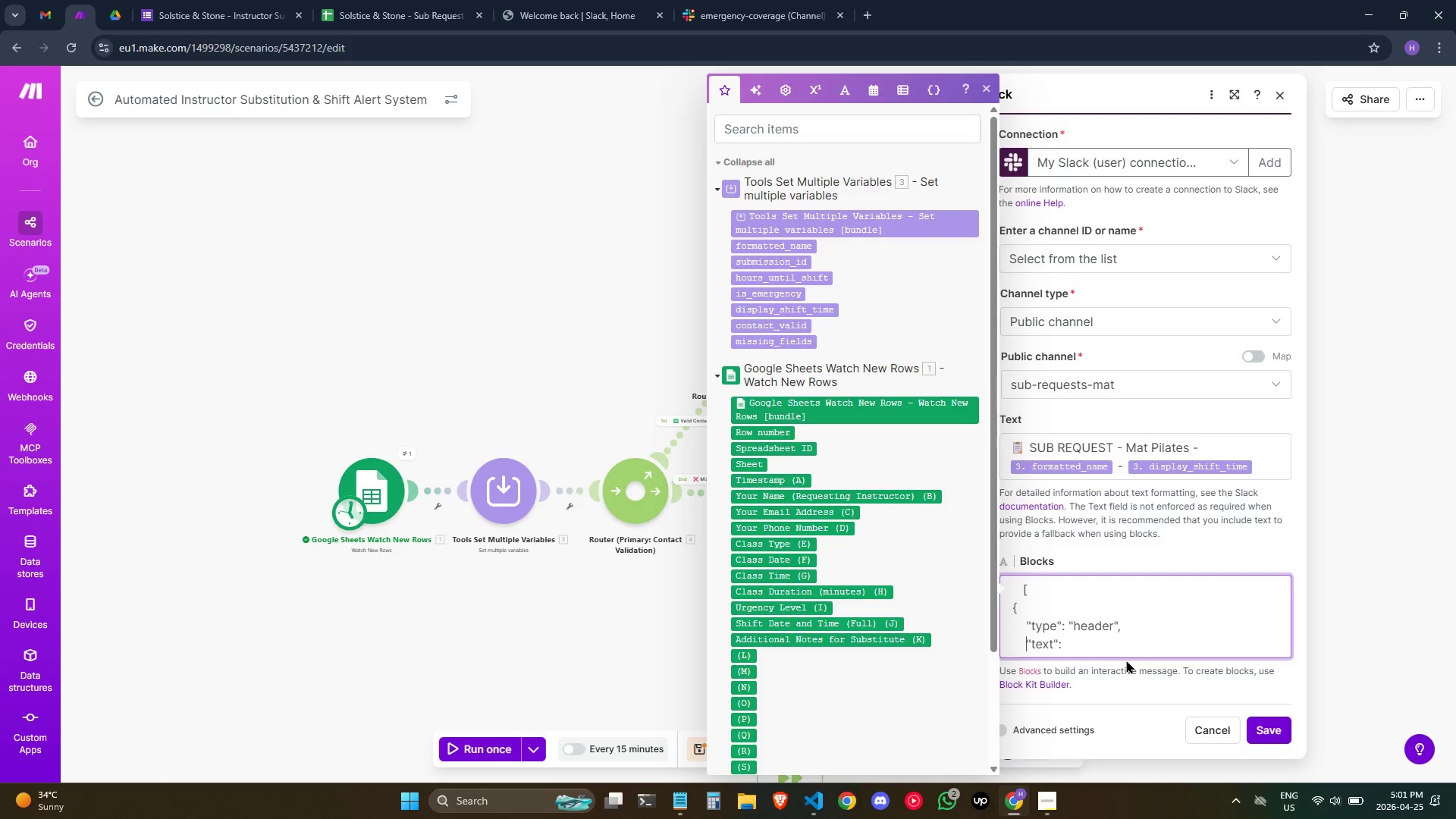 
key(Space)
 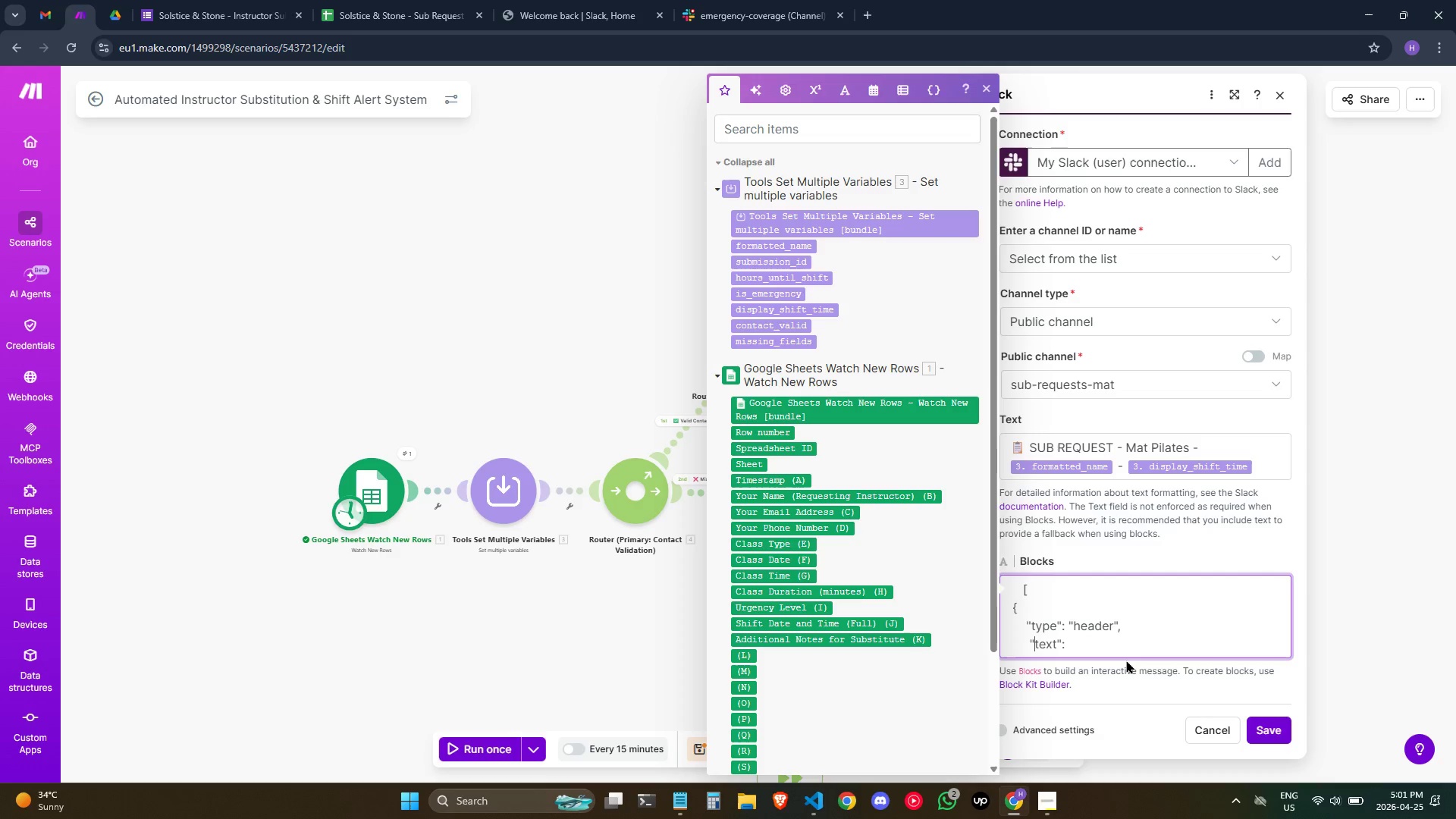 
hold_key(key=ArrowRight, duration=0.84)
 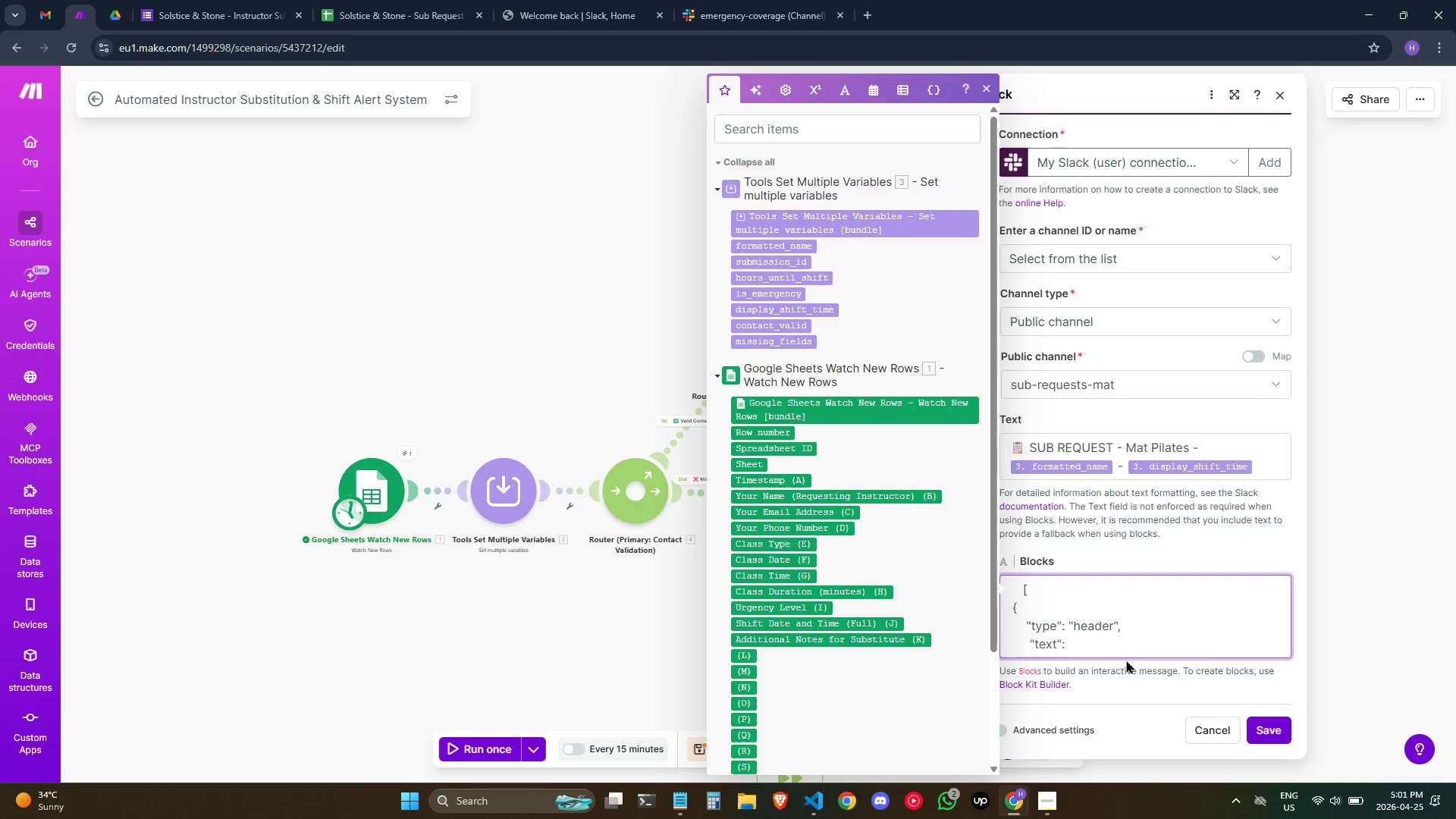 
key(Space)
 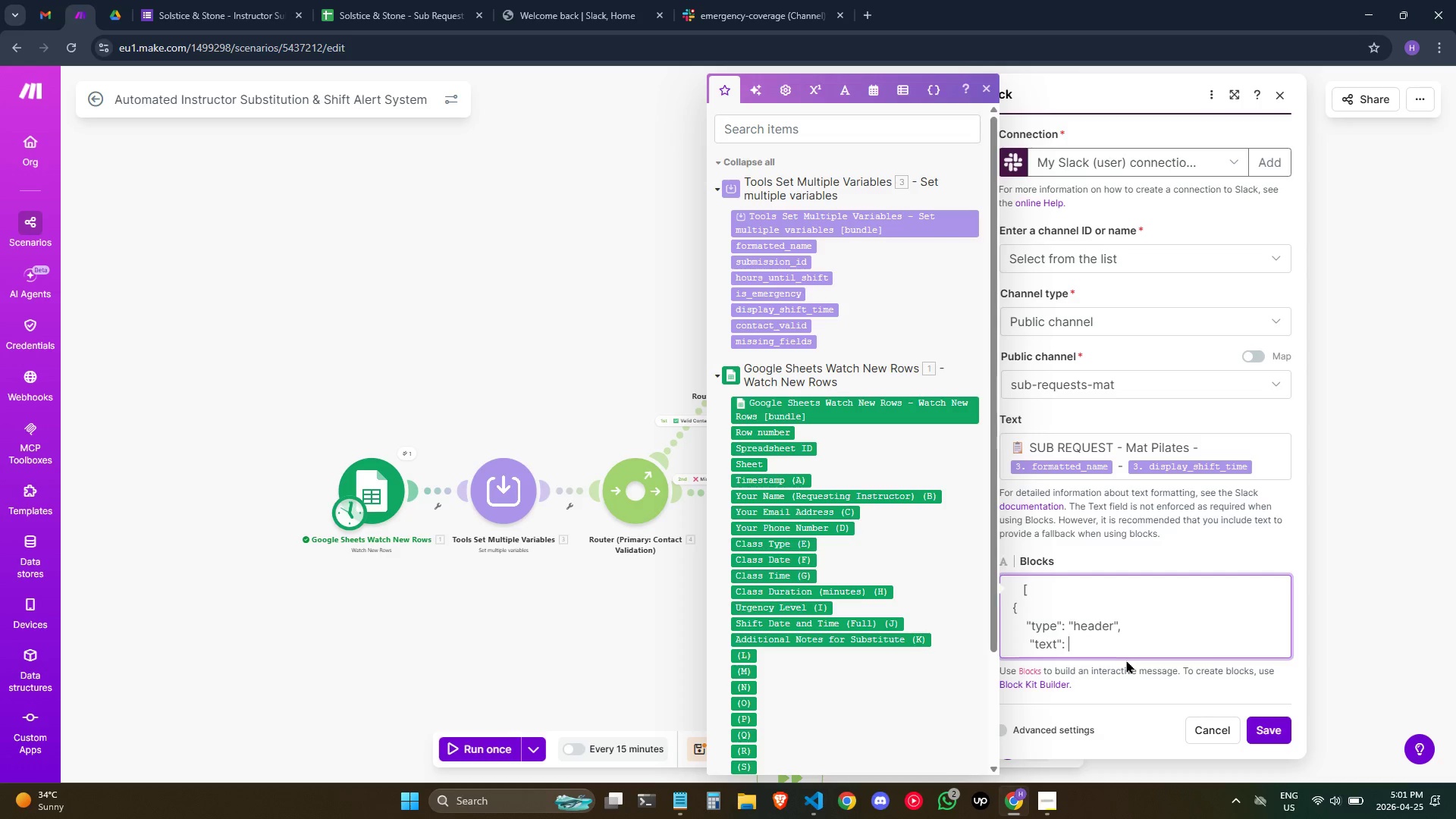 
key(Space)
 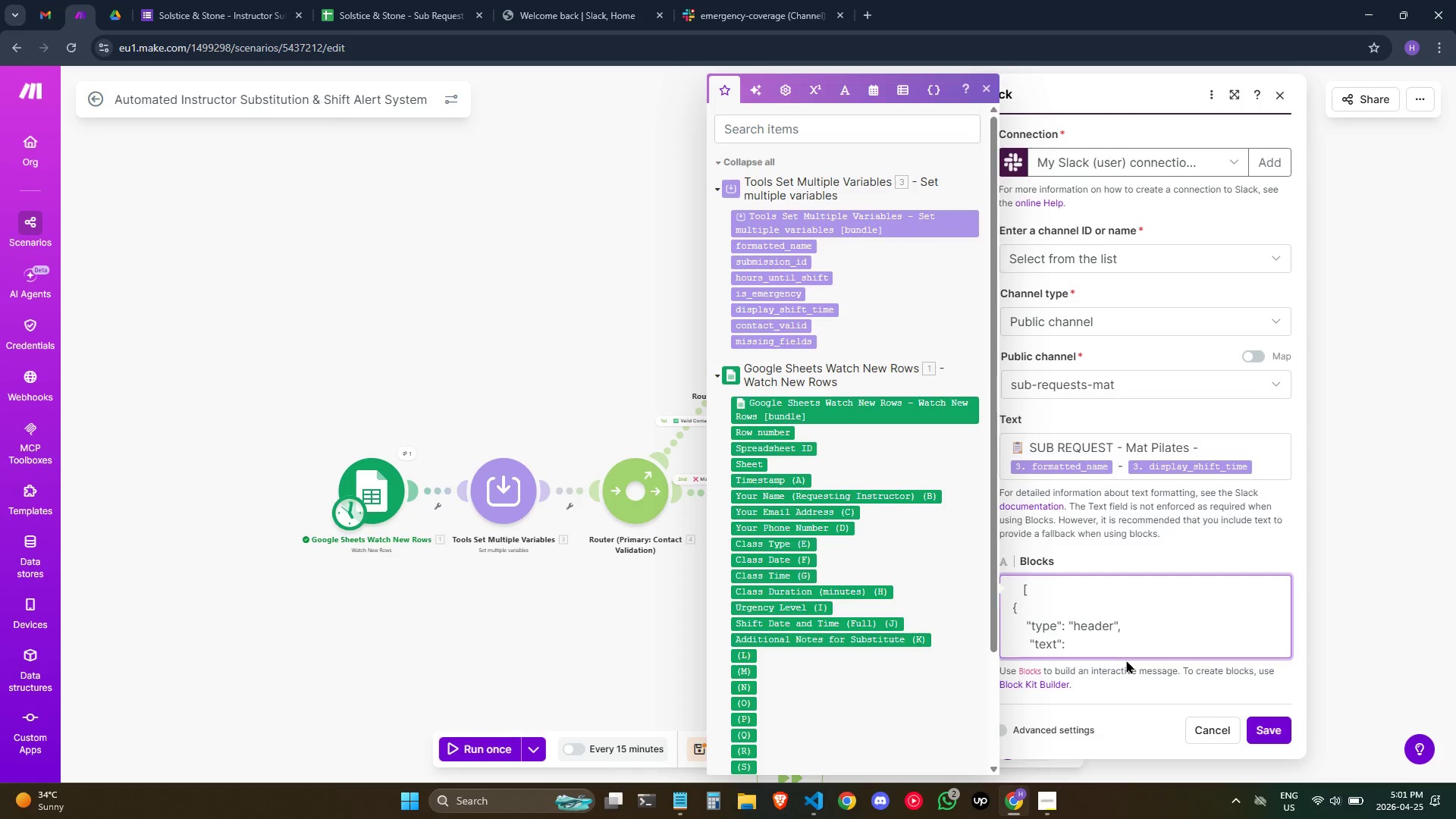 
key(Shift+ShiftRight)
 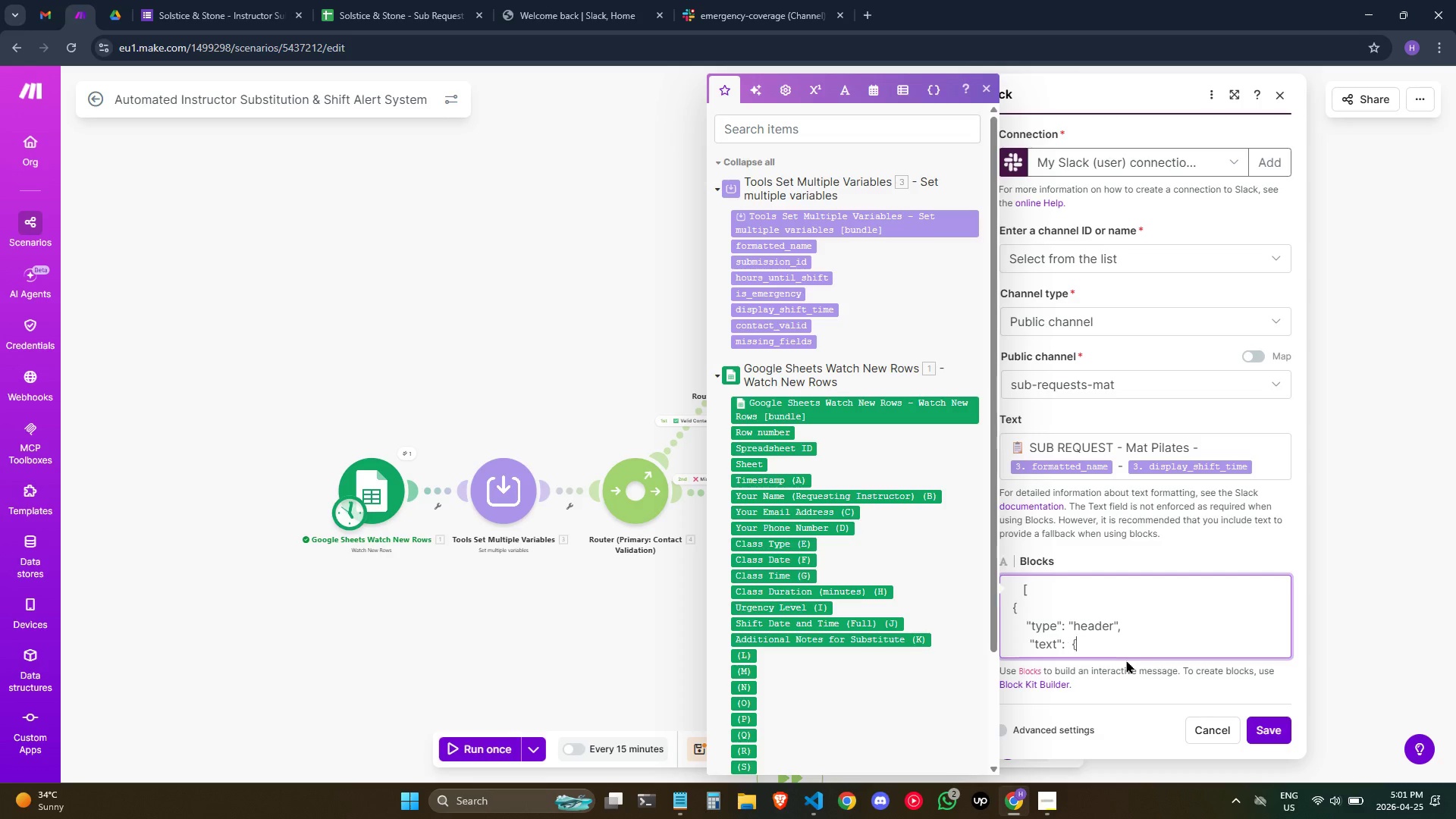 
key(Shift+BracketLeft)
 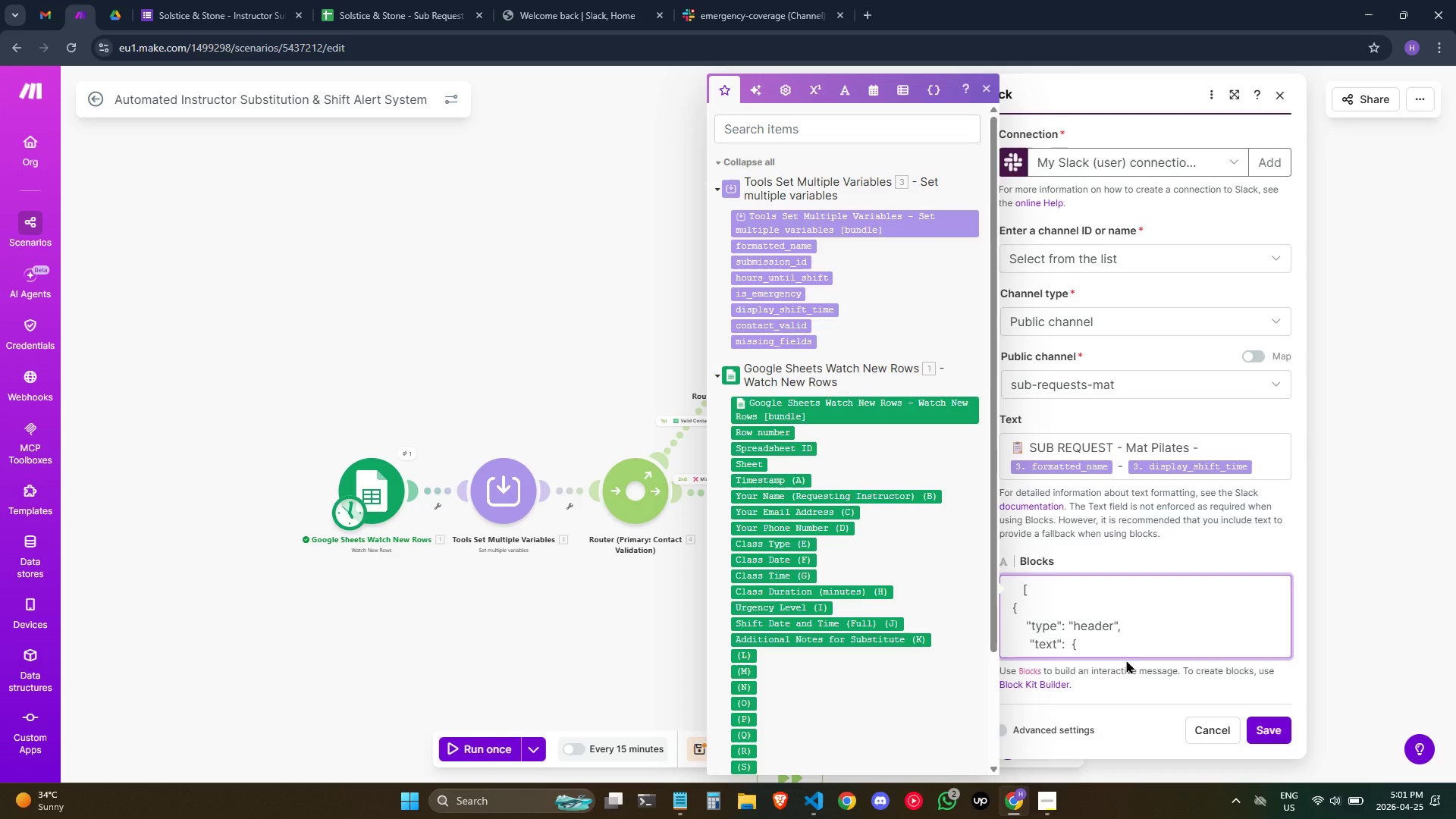 
key(Enter)
 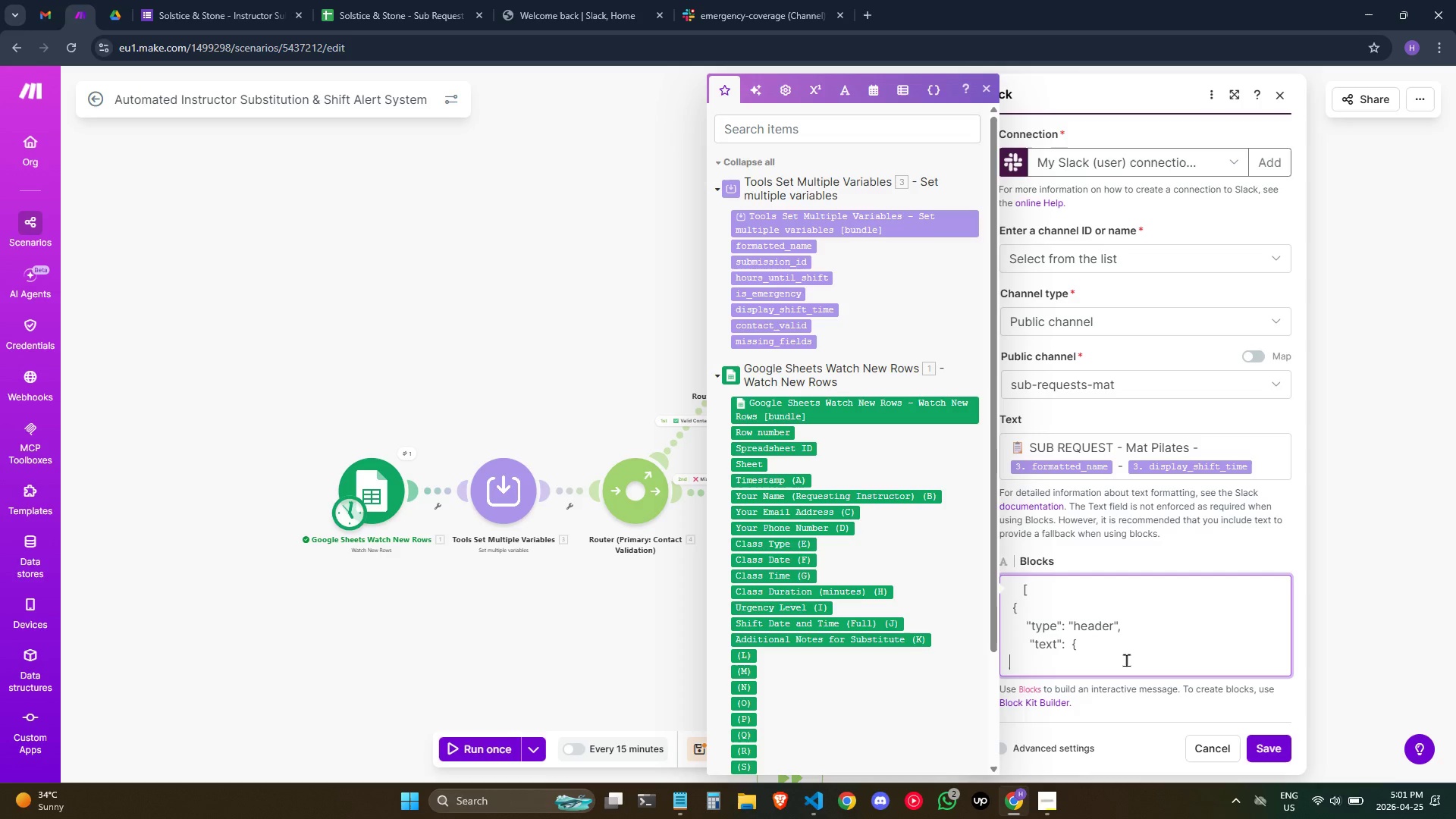 
hold_key(key=Space, duration=0.61)
 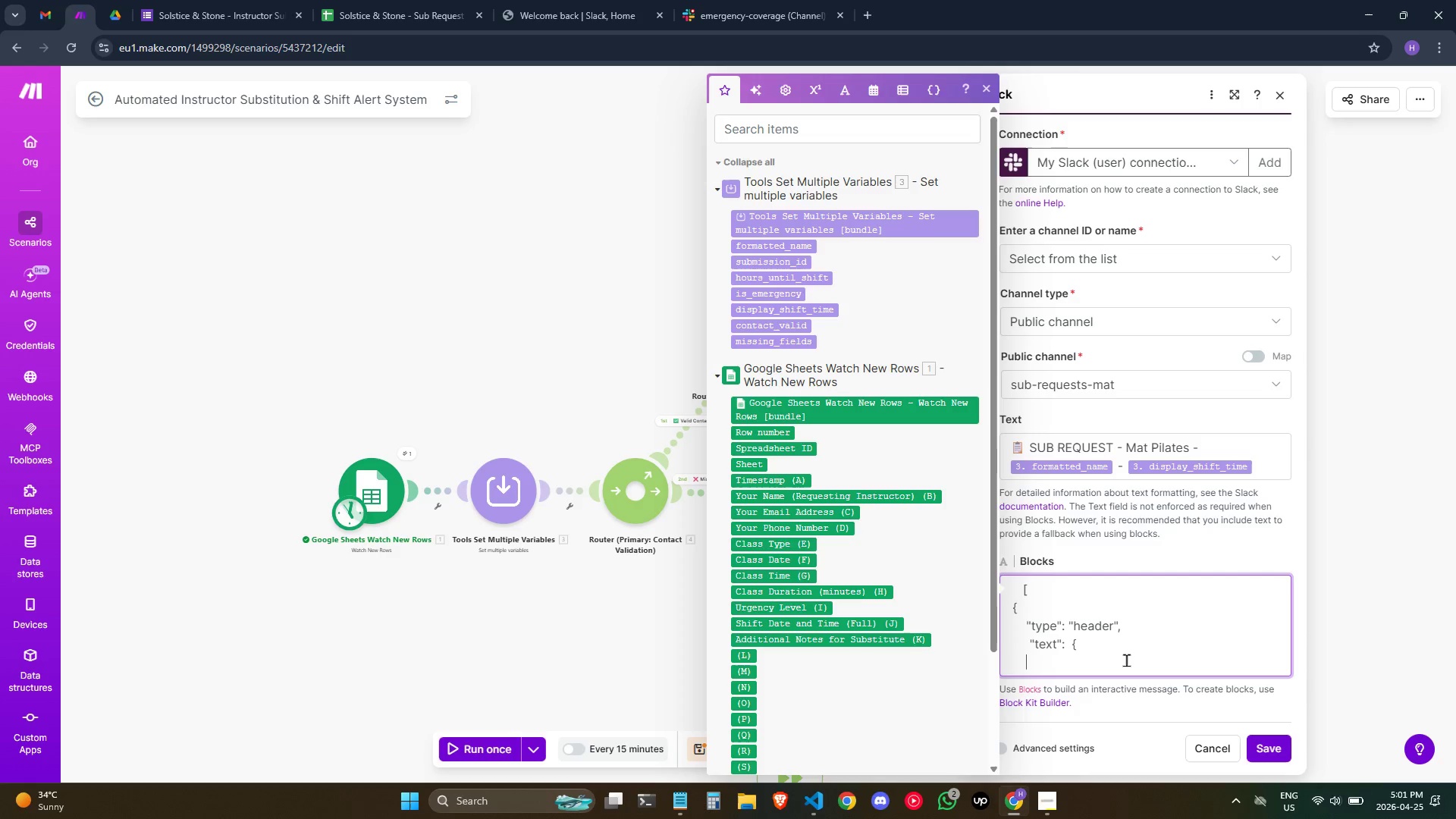 
type(      "type")
 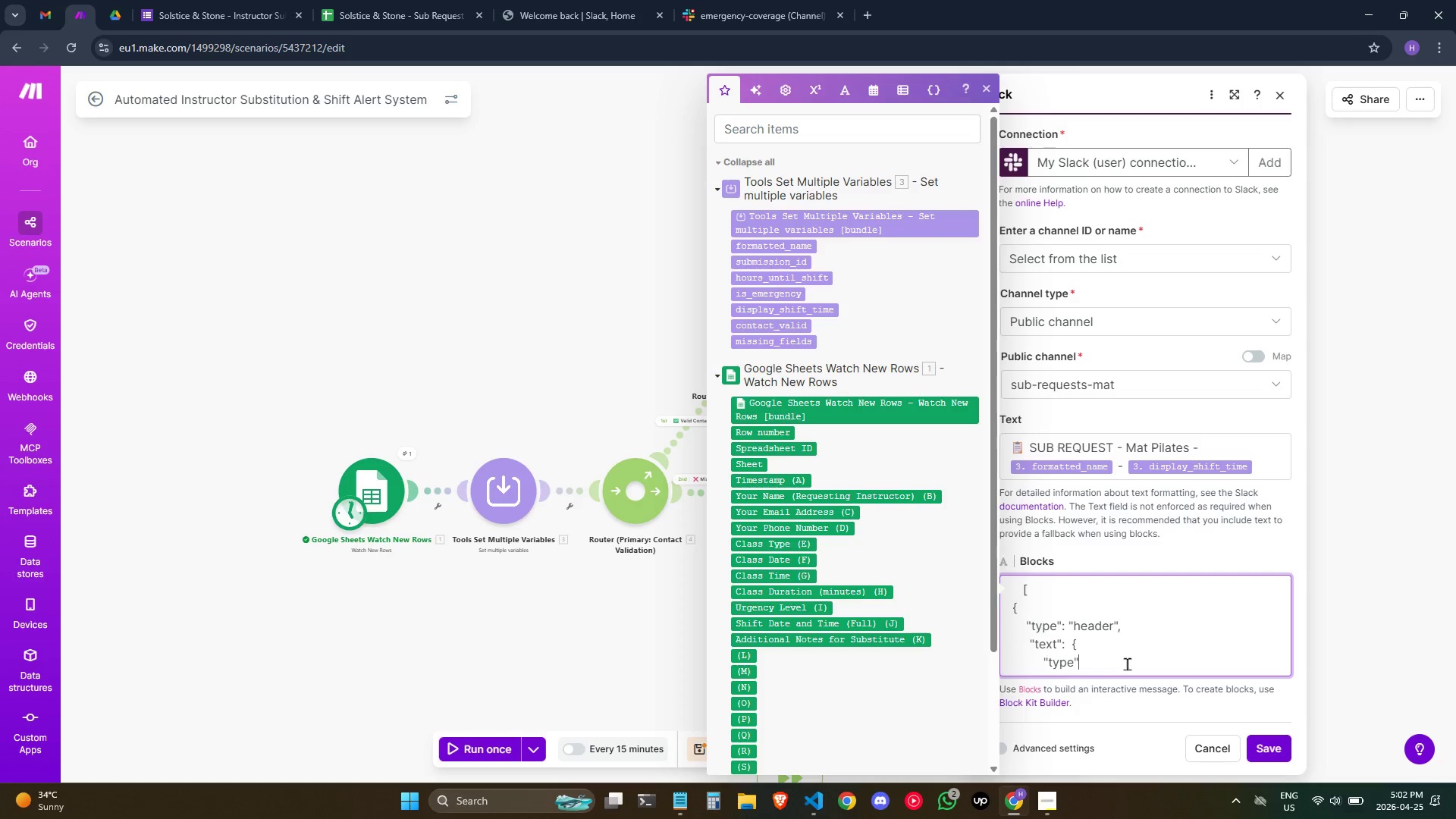 
type(: "plao)
key(Backspace)
type(in_text".)
key(Backspace)
type(,)
 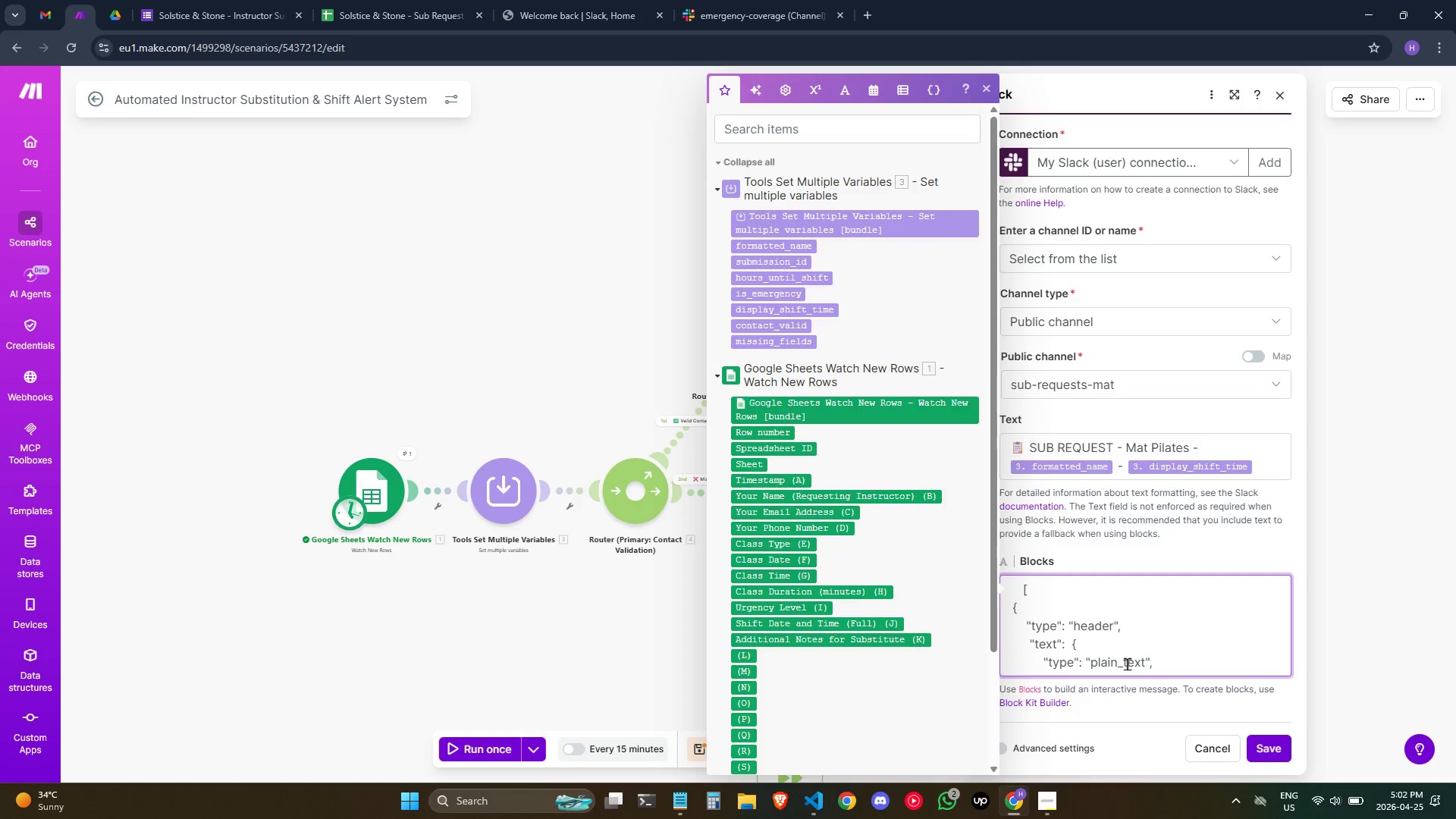 
key(Enter)
 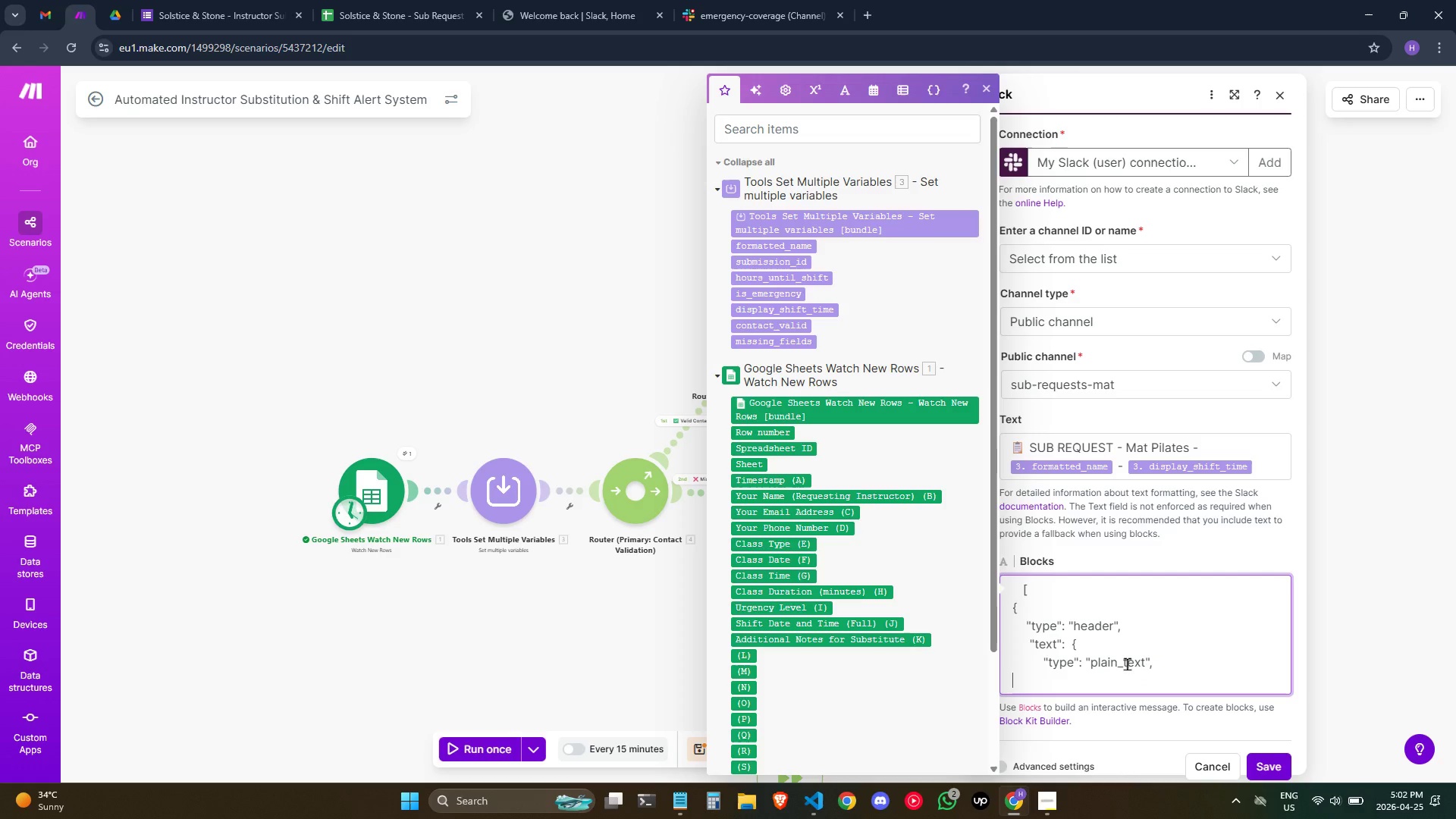 
hold_key(key=Space, duration=0.78)
 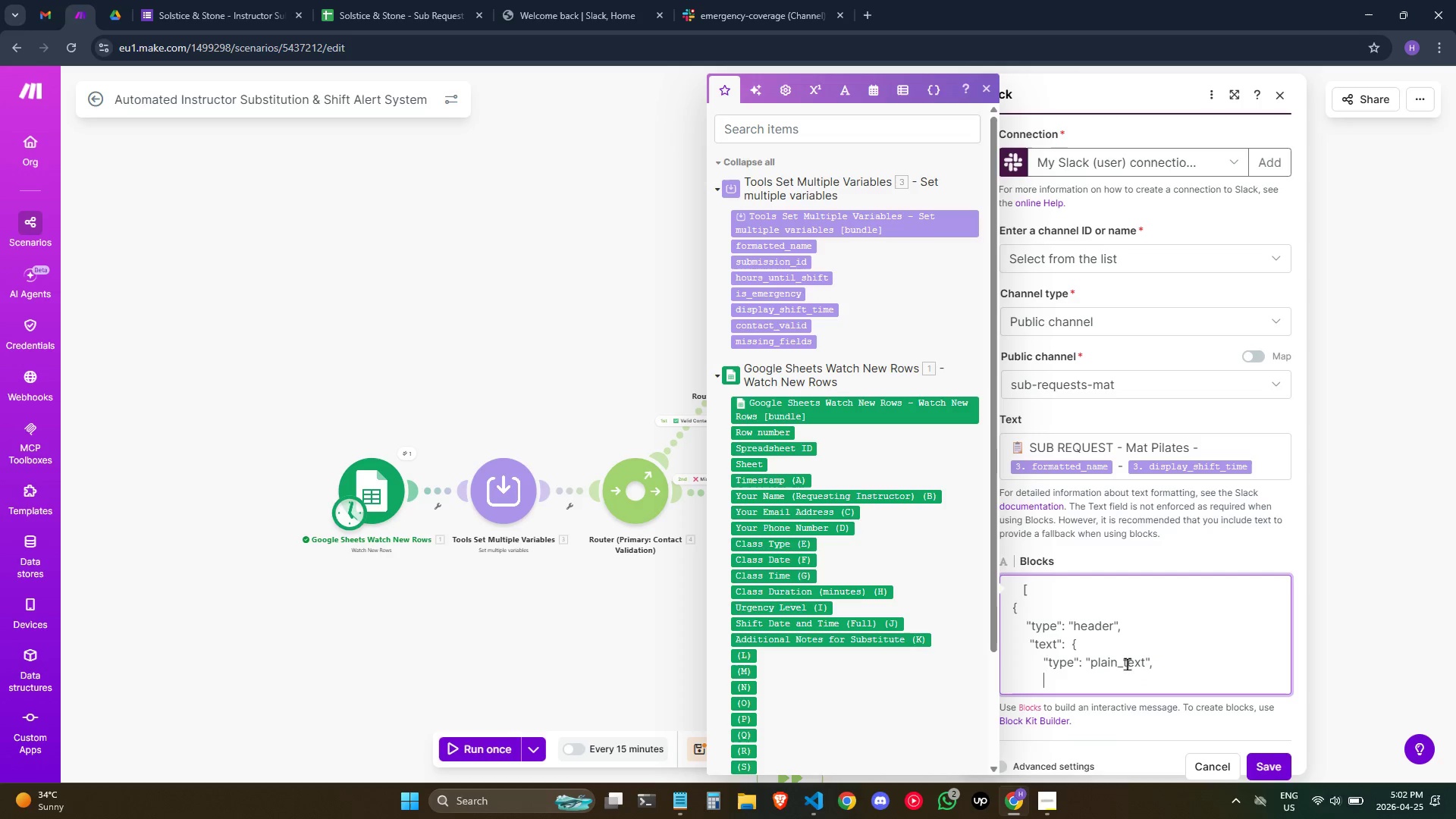 
key(Space)
 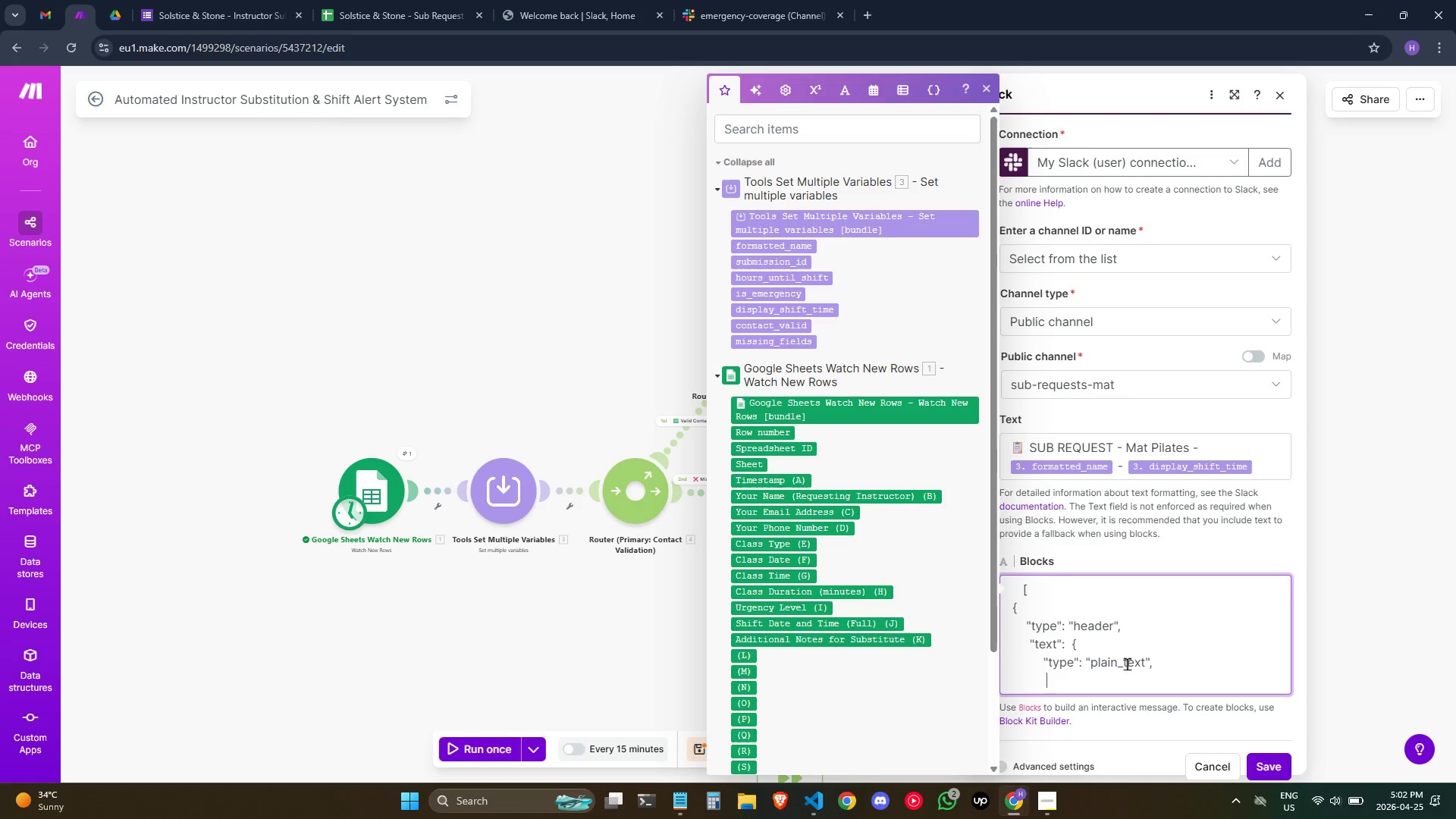 
hold_key(key=Space, duration=0.33)
 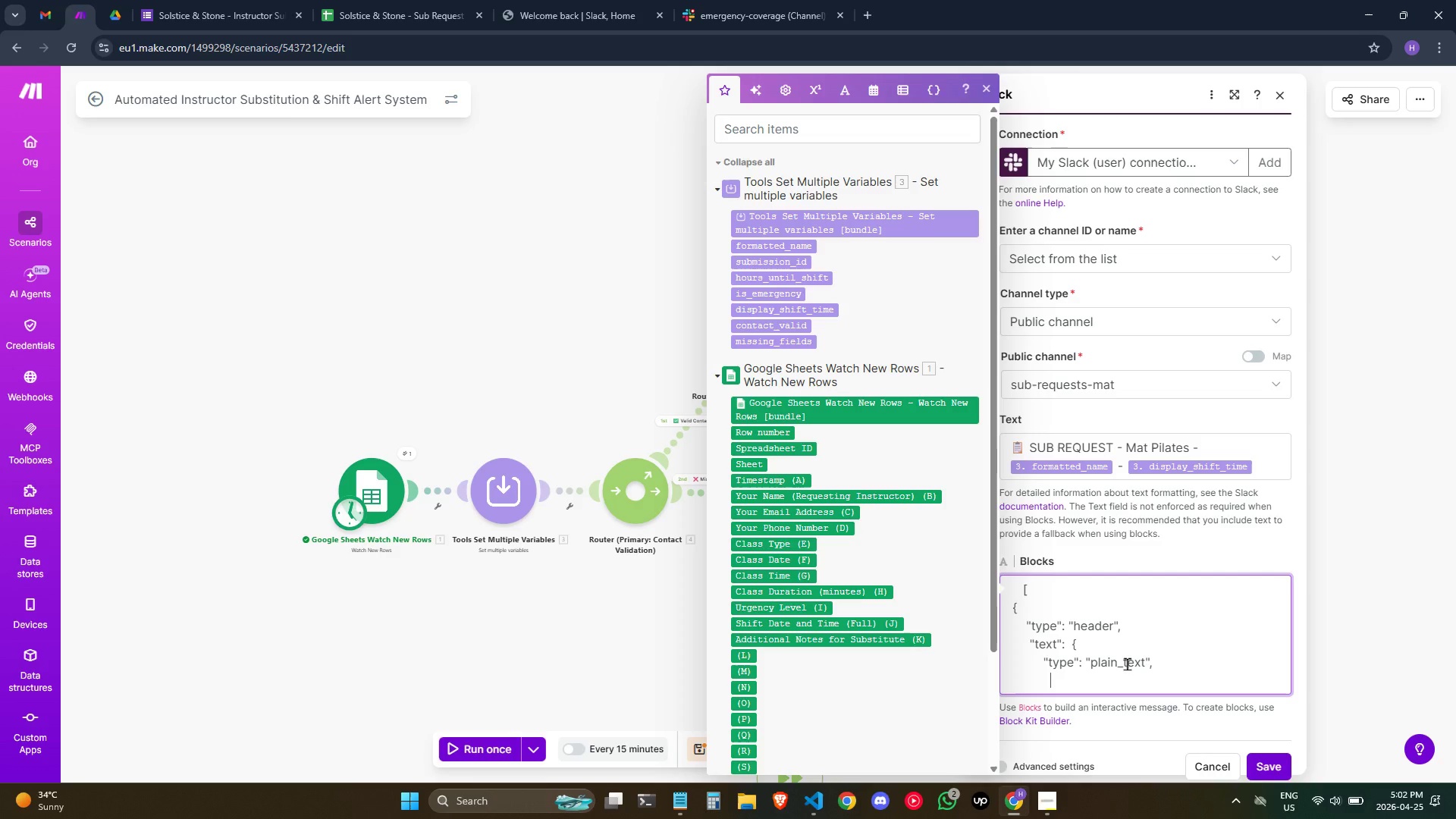 
key(Space)
 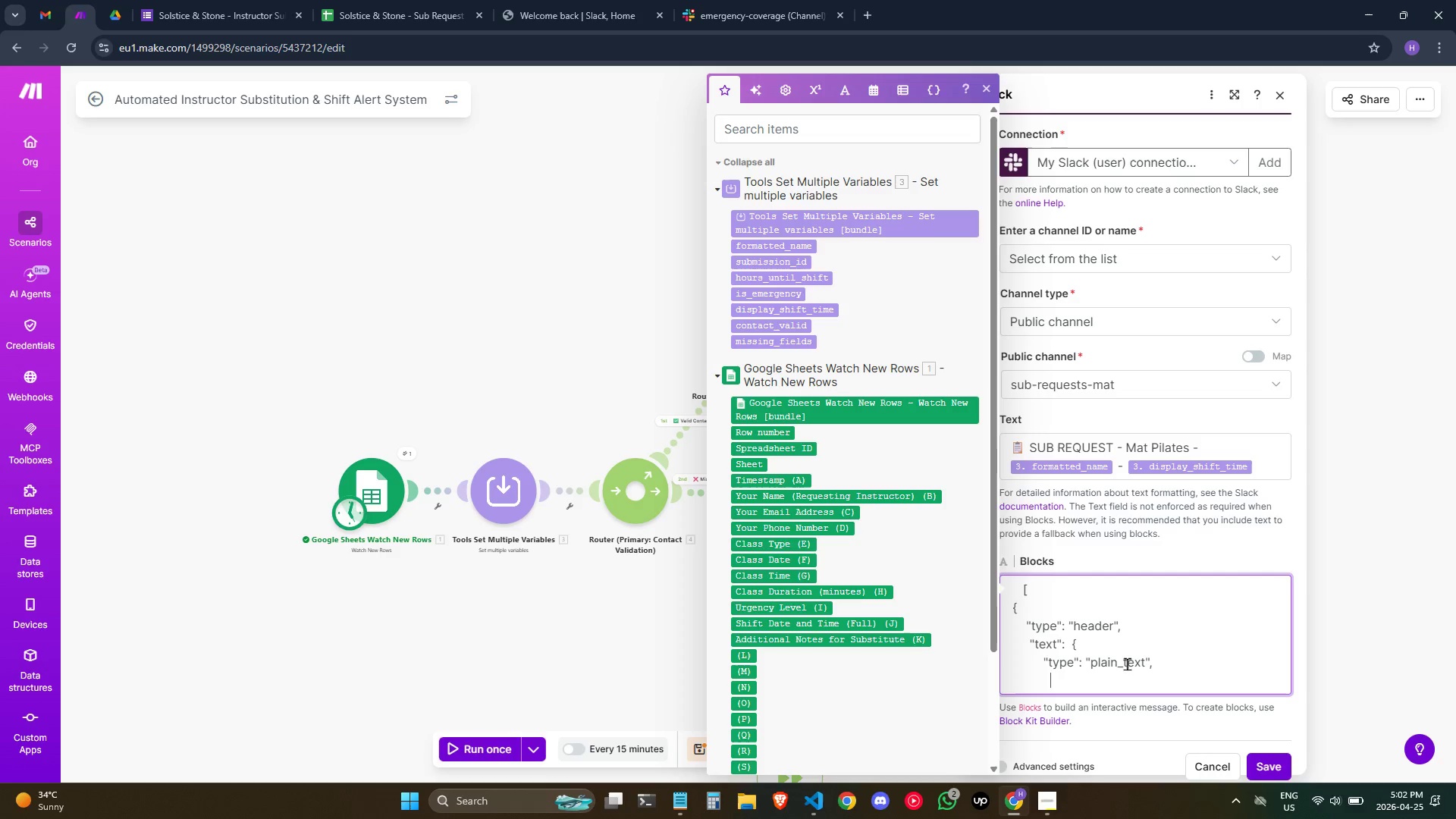 
key(Shift+ShiftRight)
 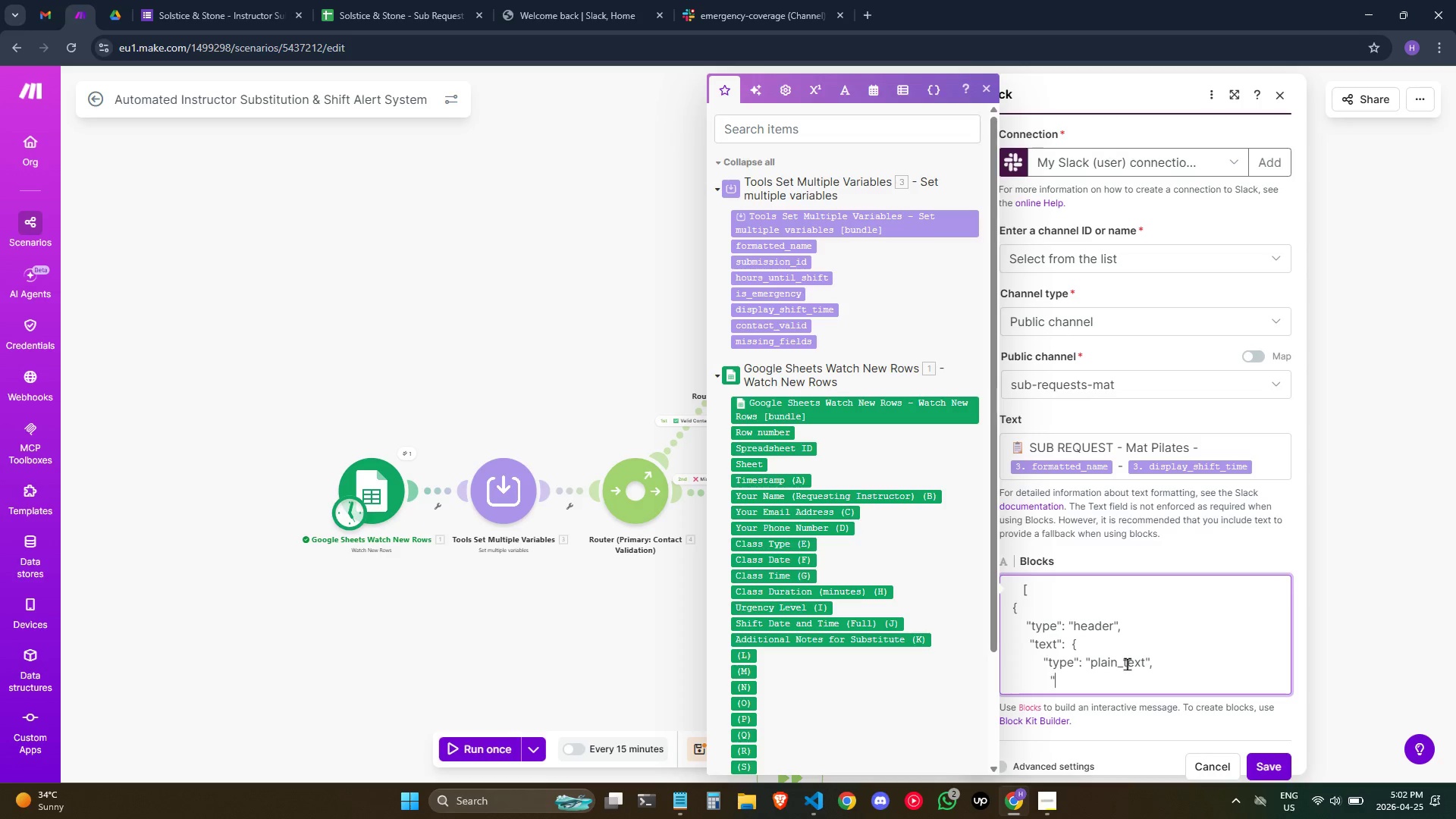 
key(Shift+Quote)
 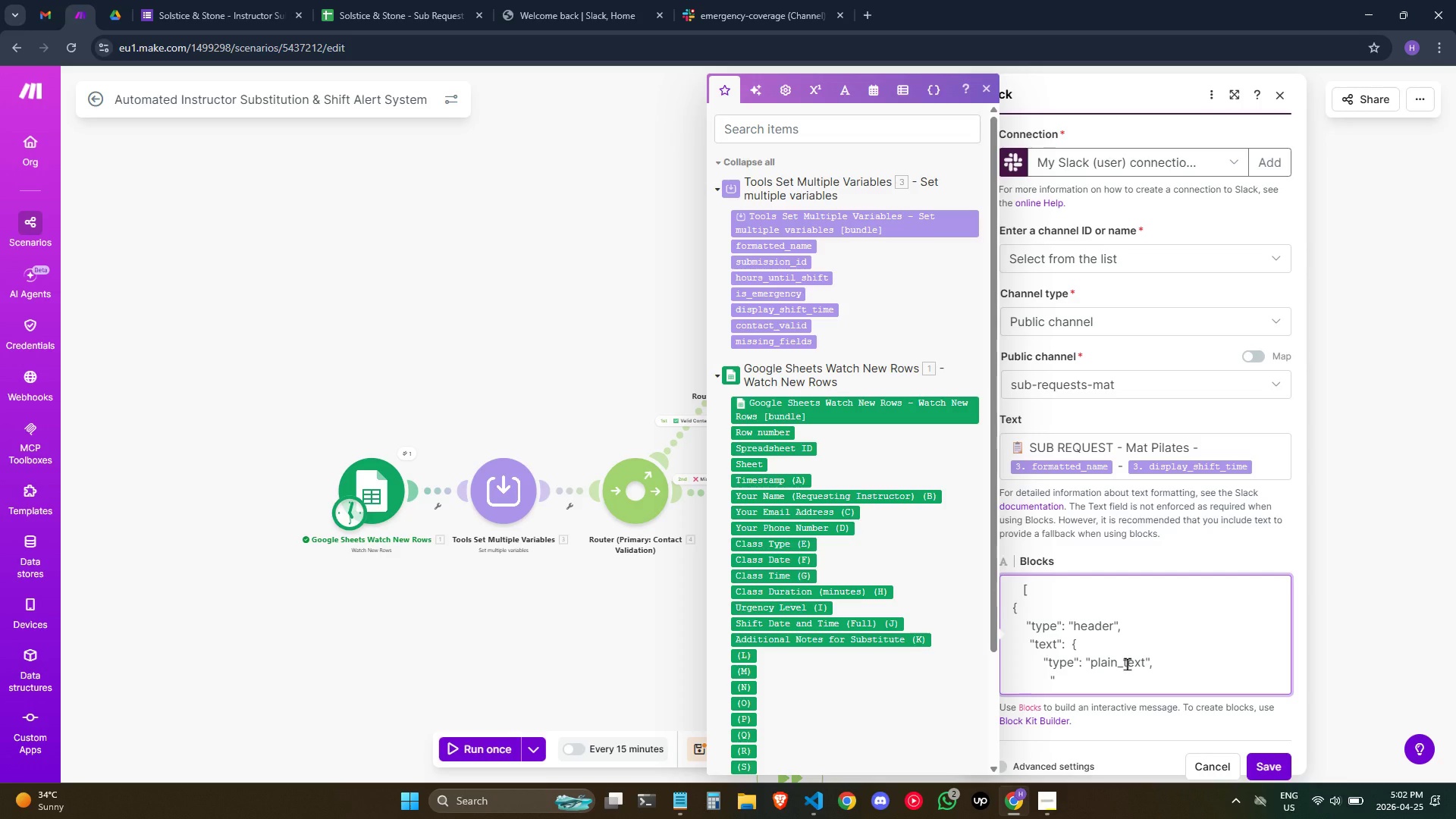 
wait(5.28)
 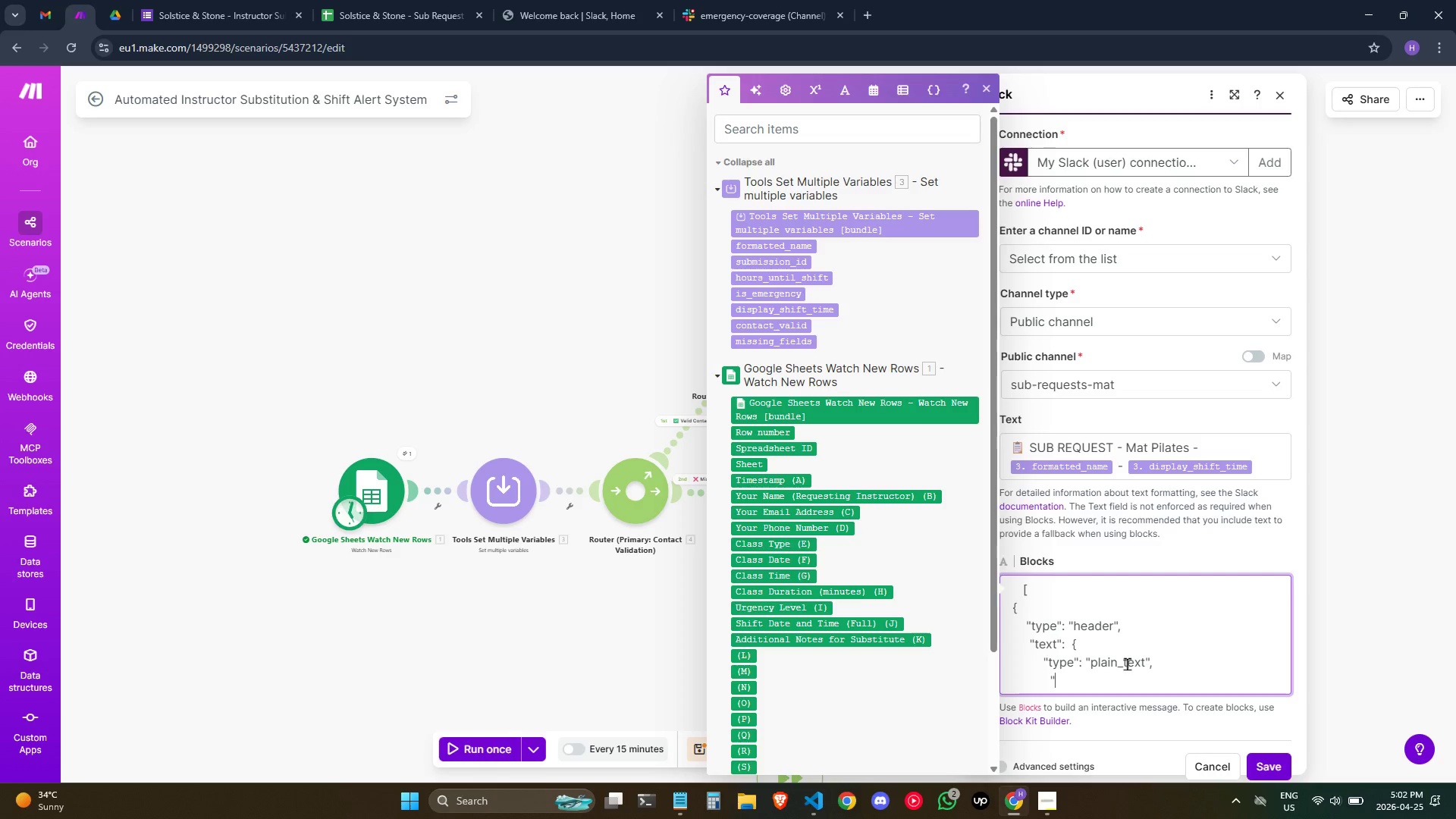 
key(ArrowLeft)
 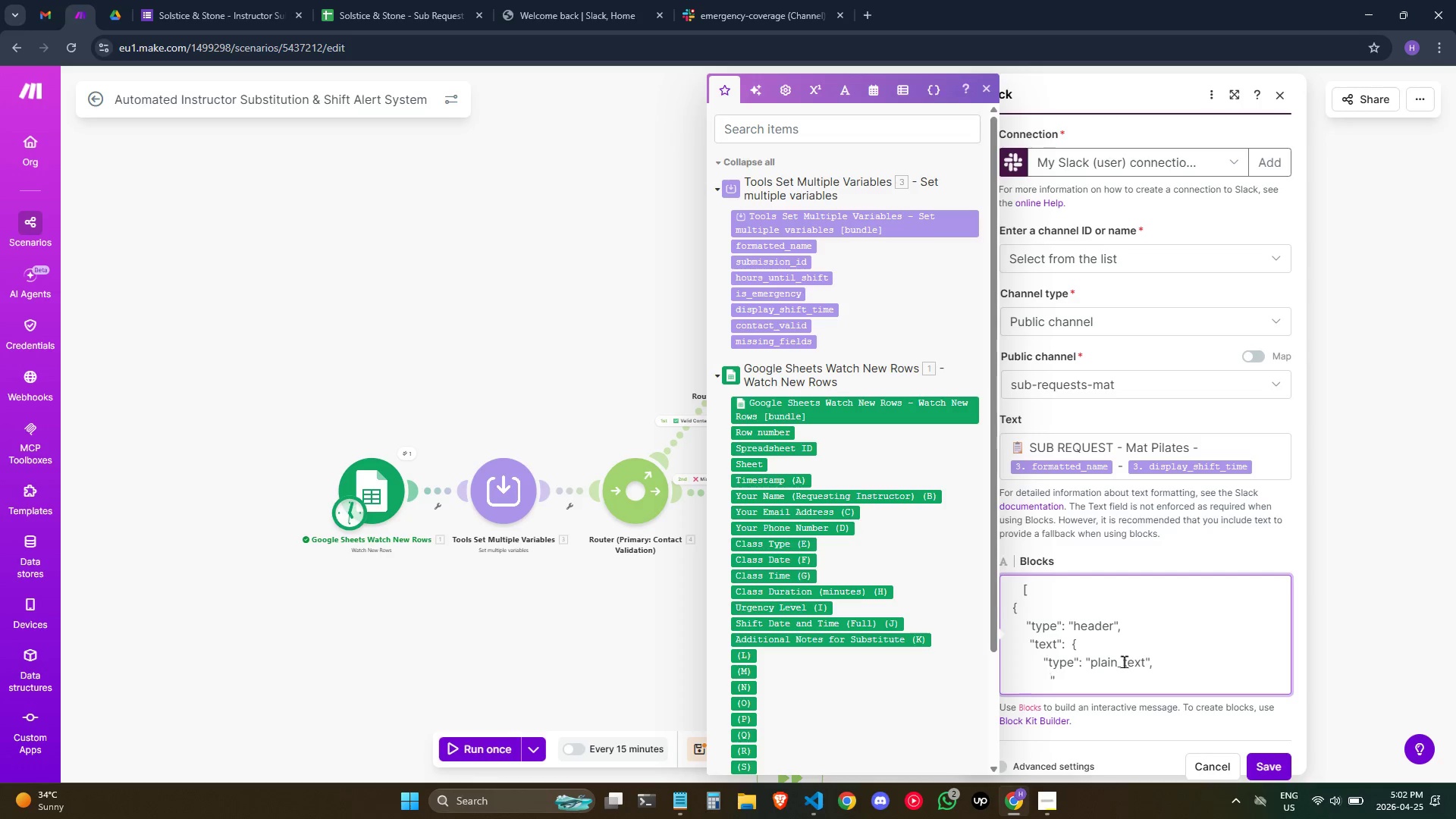 
key(Backspace)
 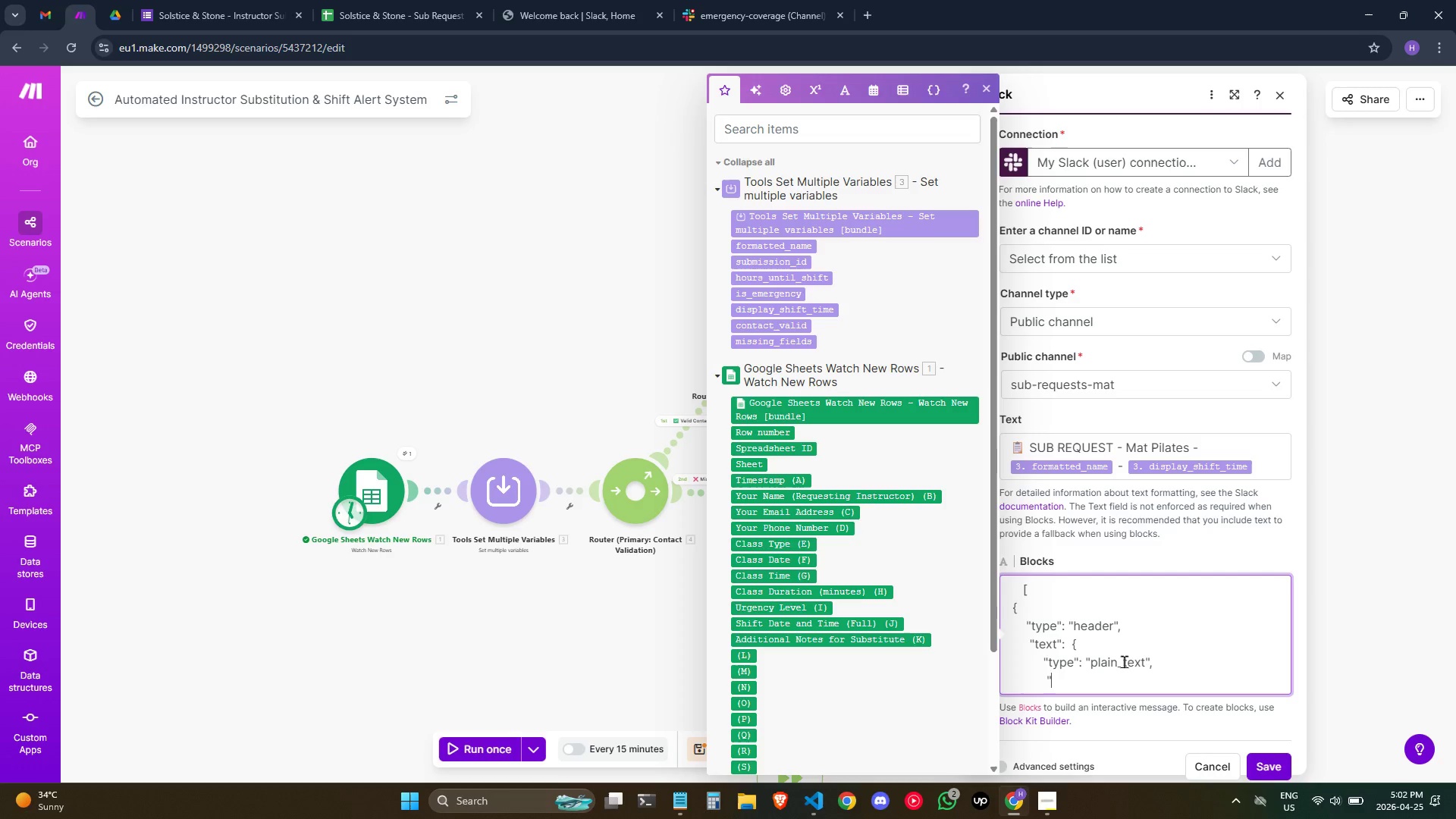 
key(ArrowRight)
 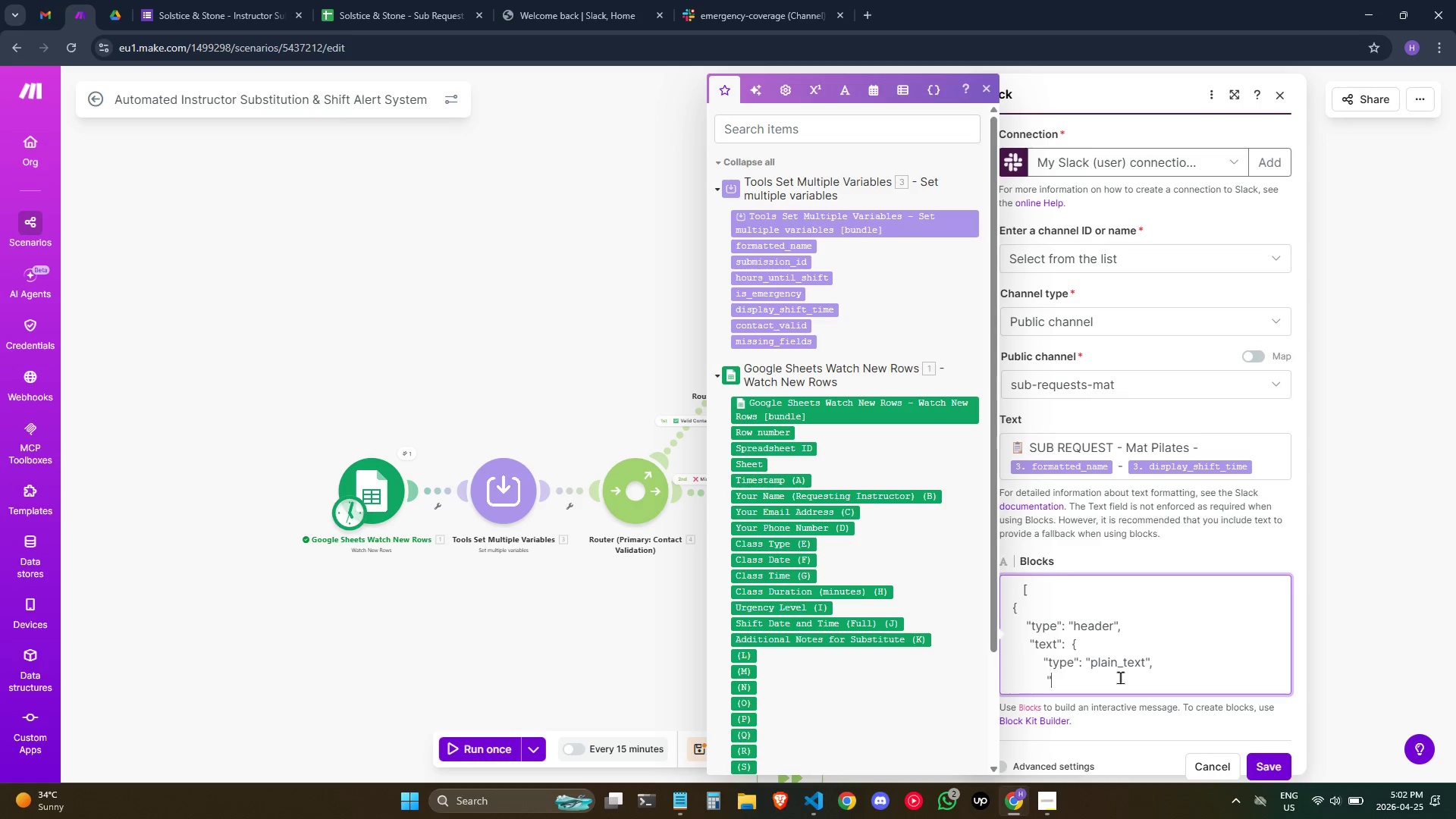 
type(text": ")
 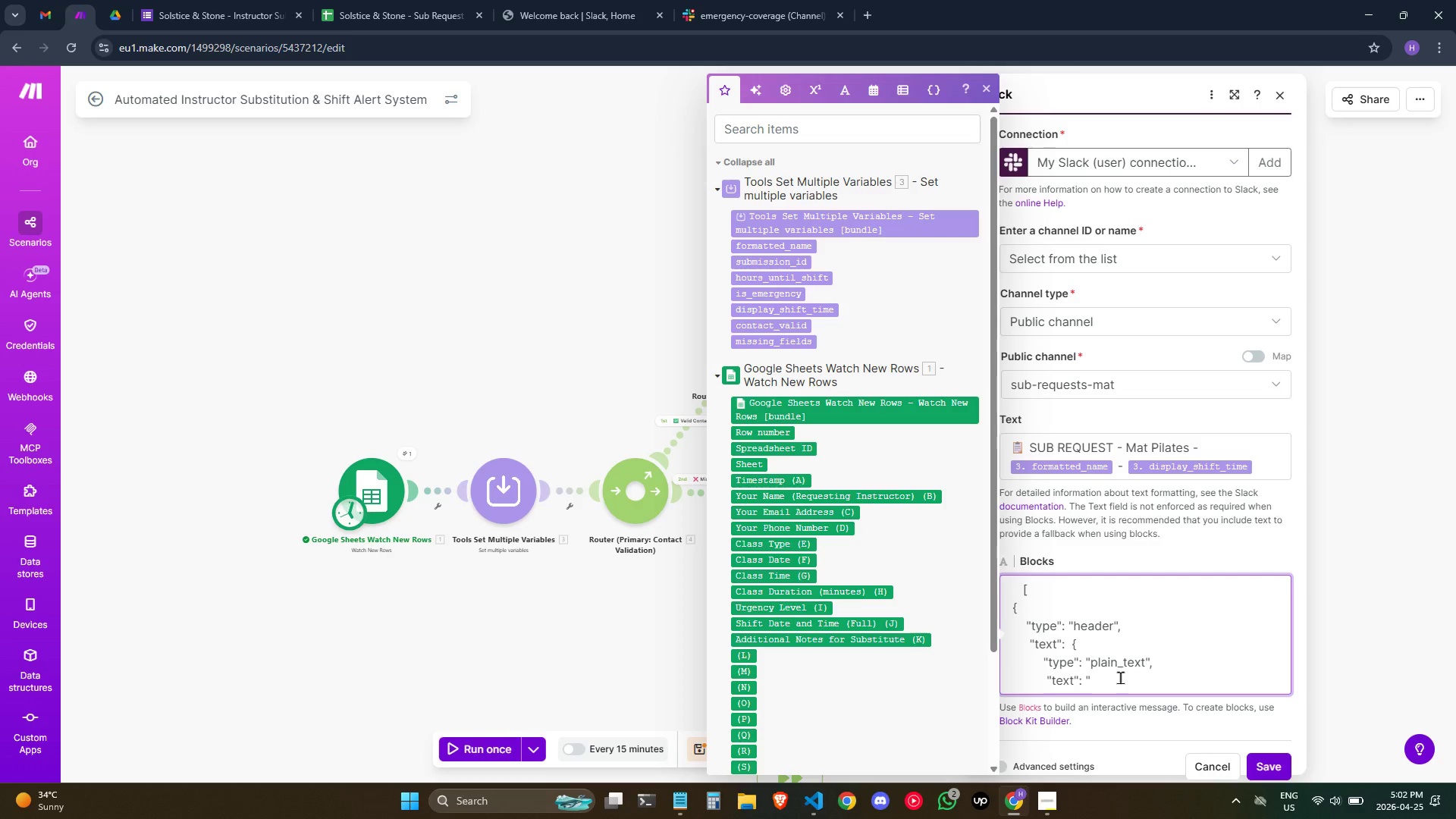 
key(Meta+Semicolon)
 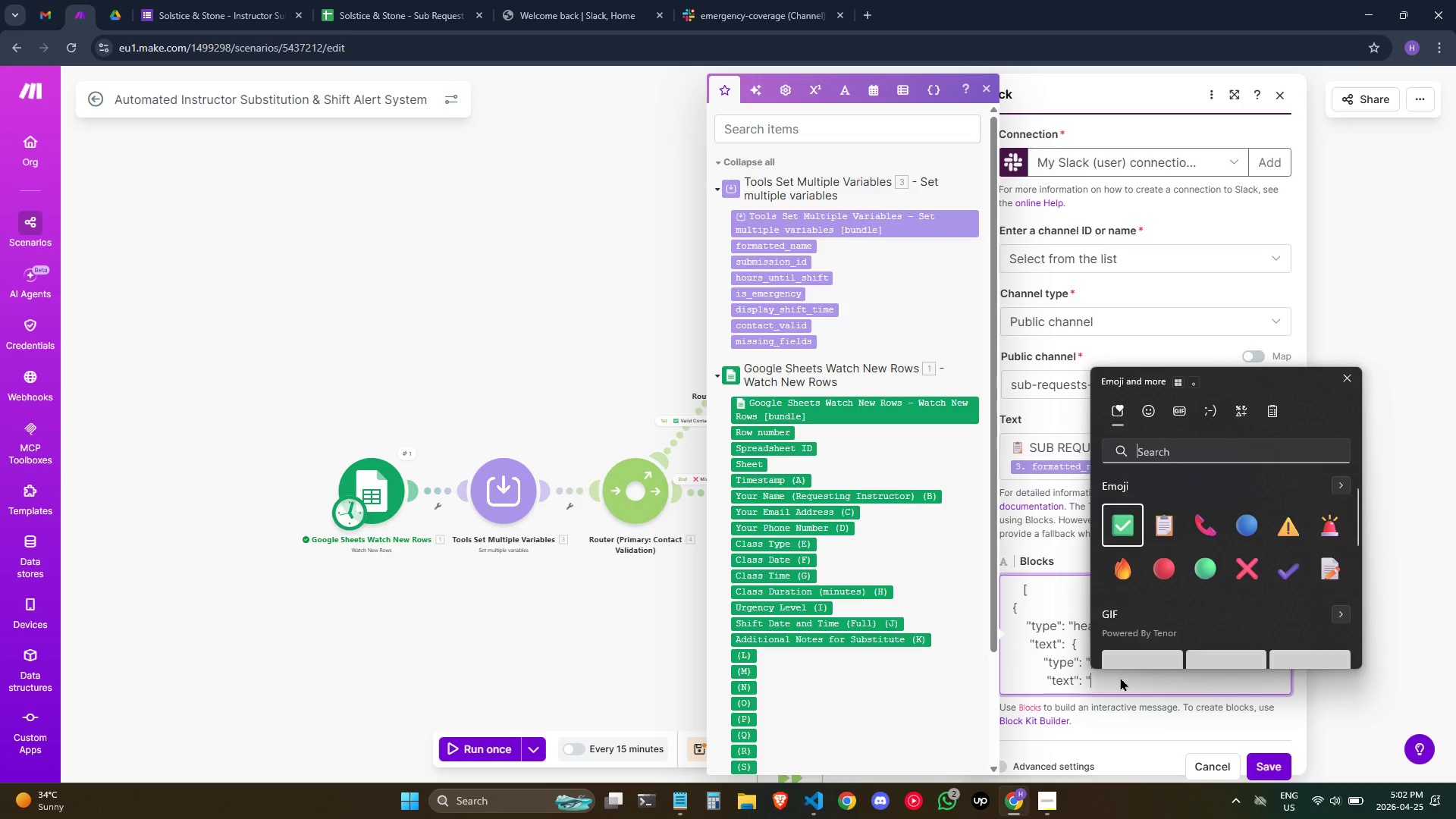 
key(ArrowRight)
 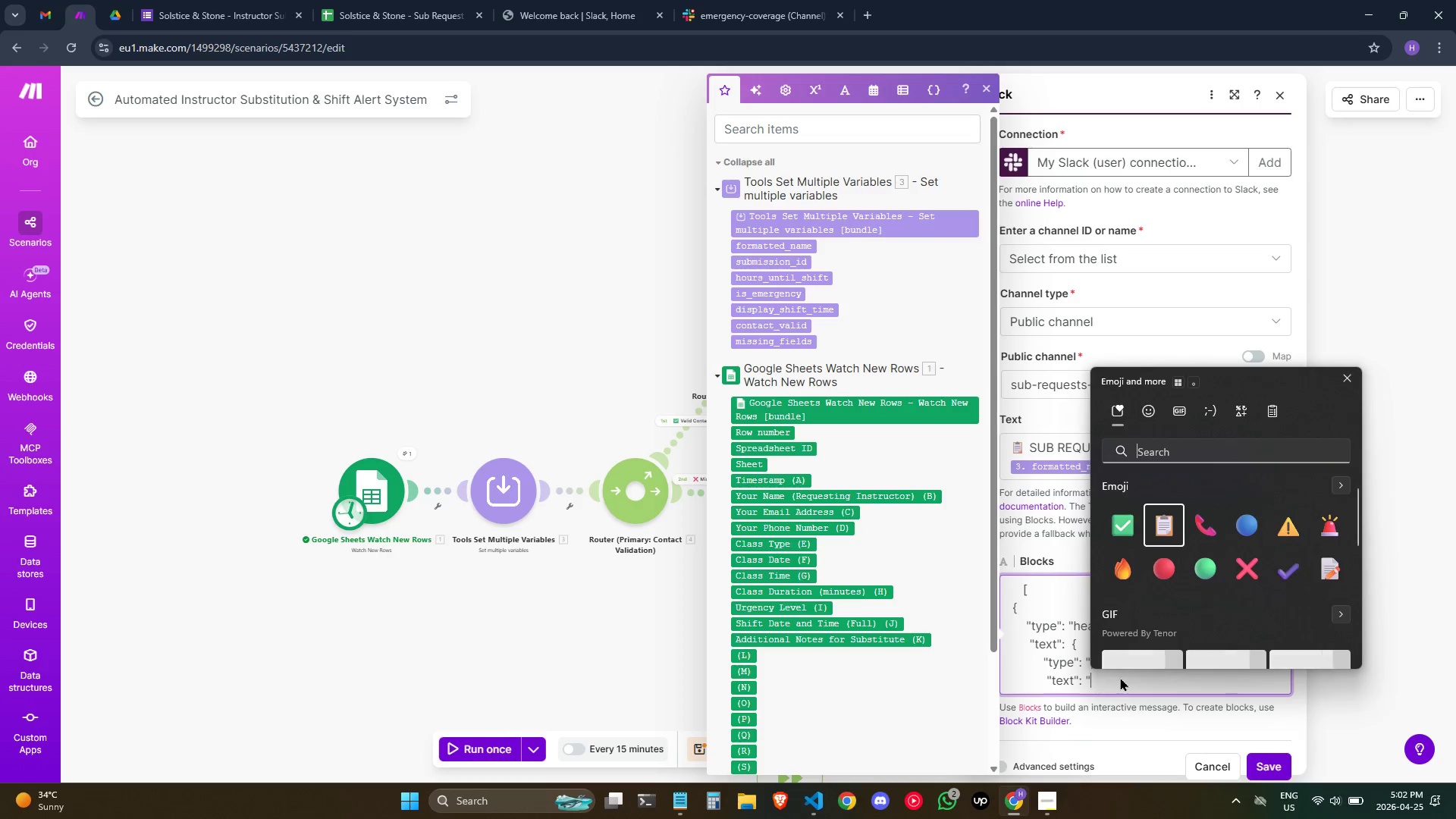 
key(Enter)
 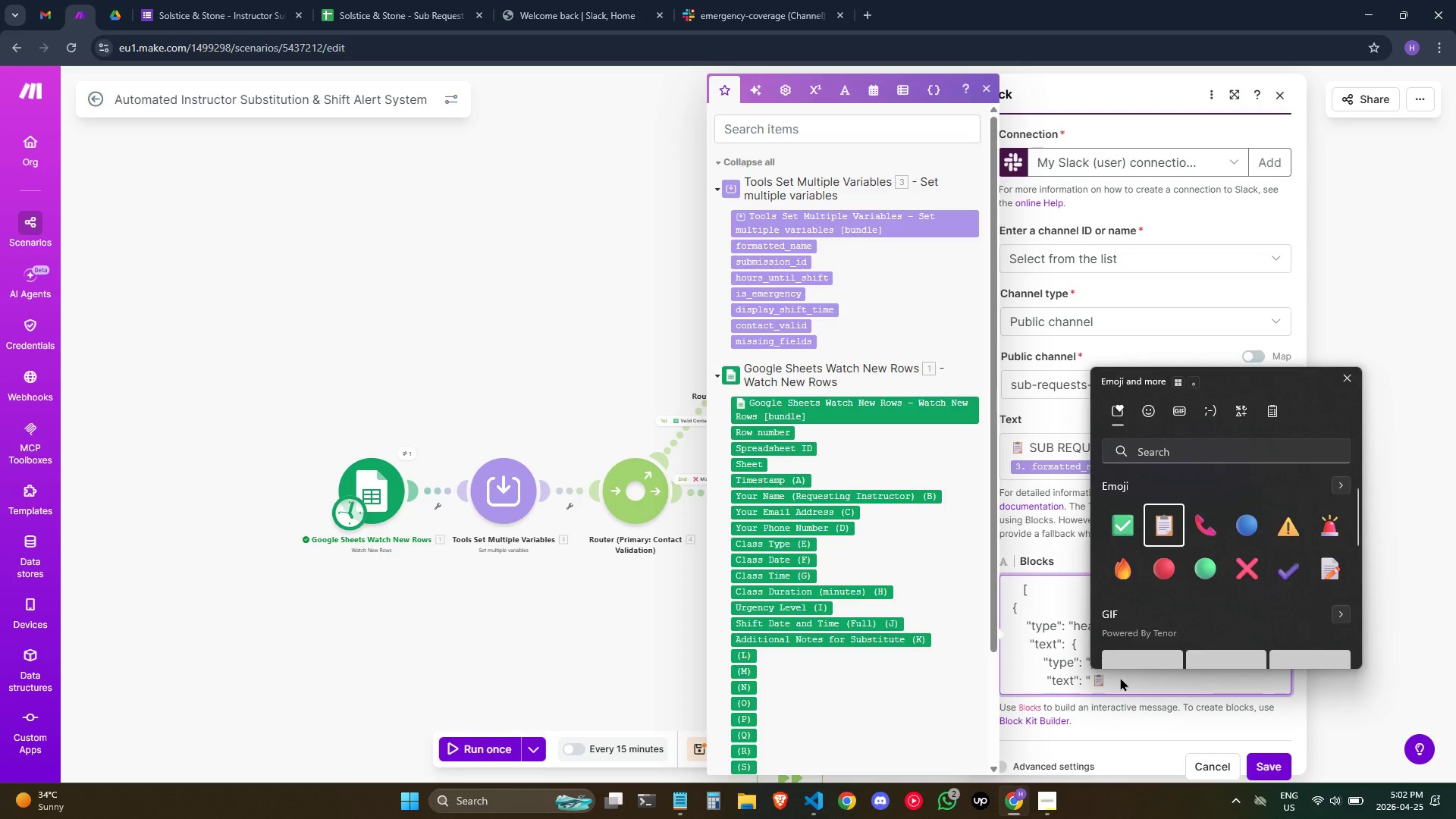 
key(CapsLock)
 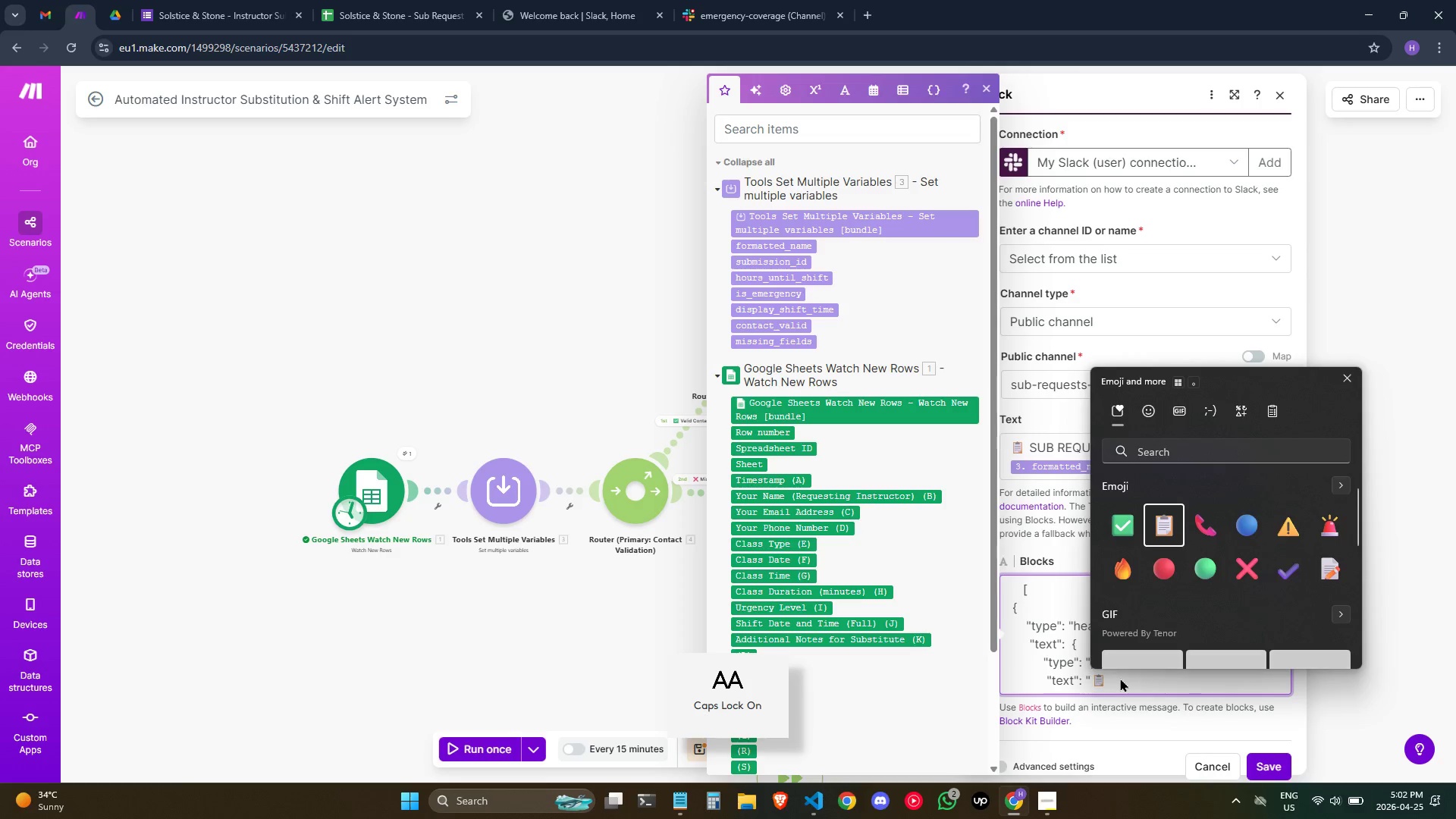 
type( Maty)
key(Backspace)
key(Backspace)
key(Backspace)
key(Backspace)
type(MAT PILATES )
 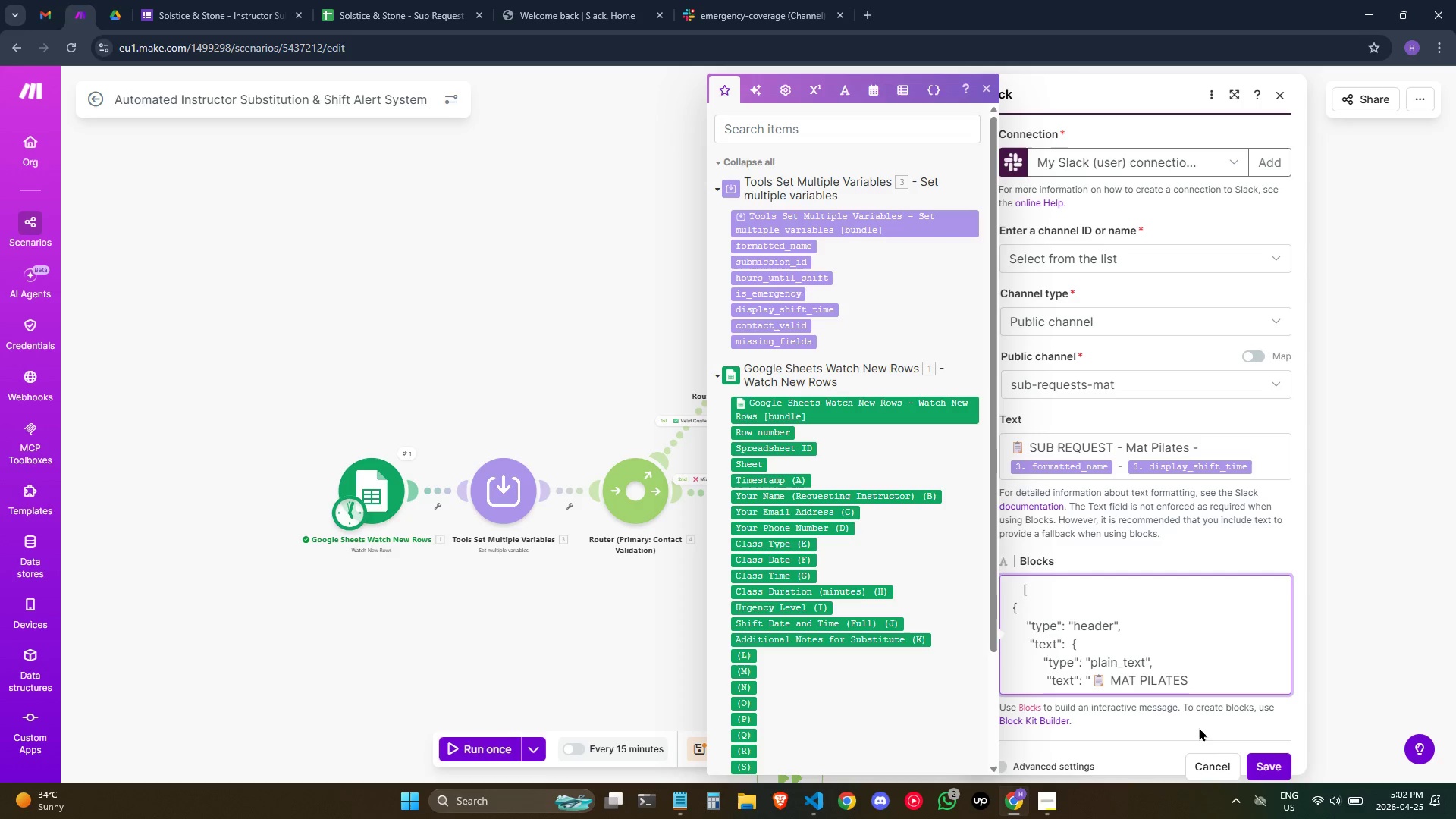 
type(SUBS)
key(Backspace)
type( )
 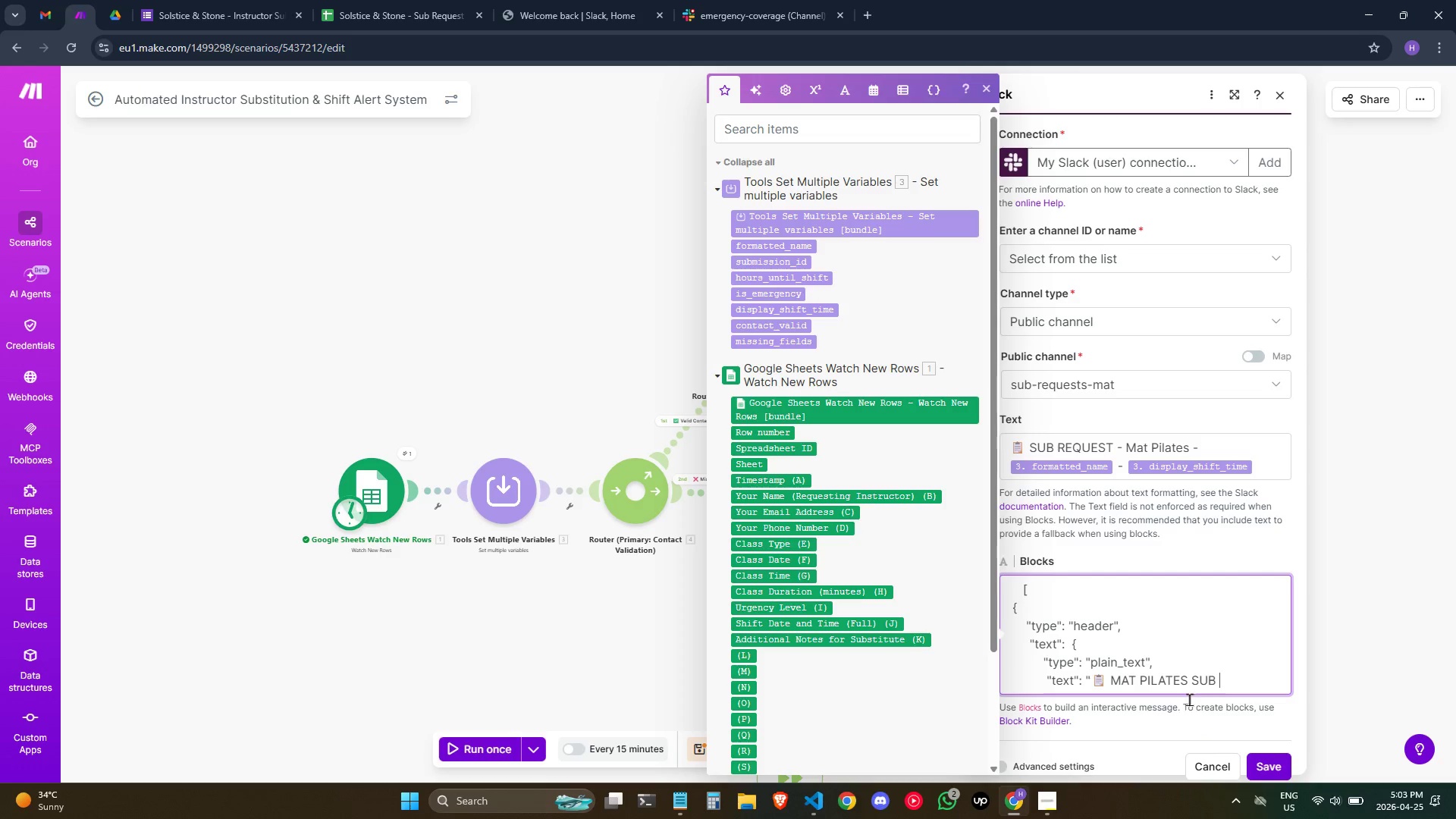 
type(REQUEST",)
 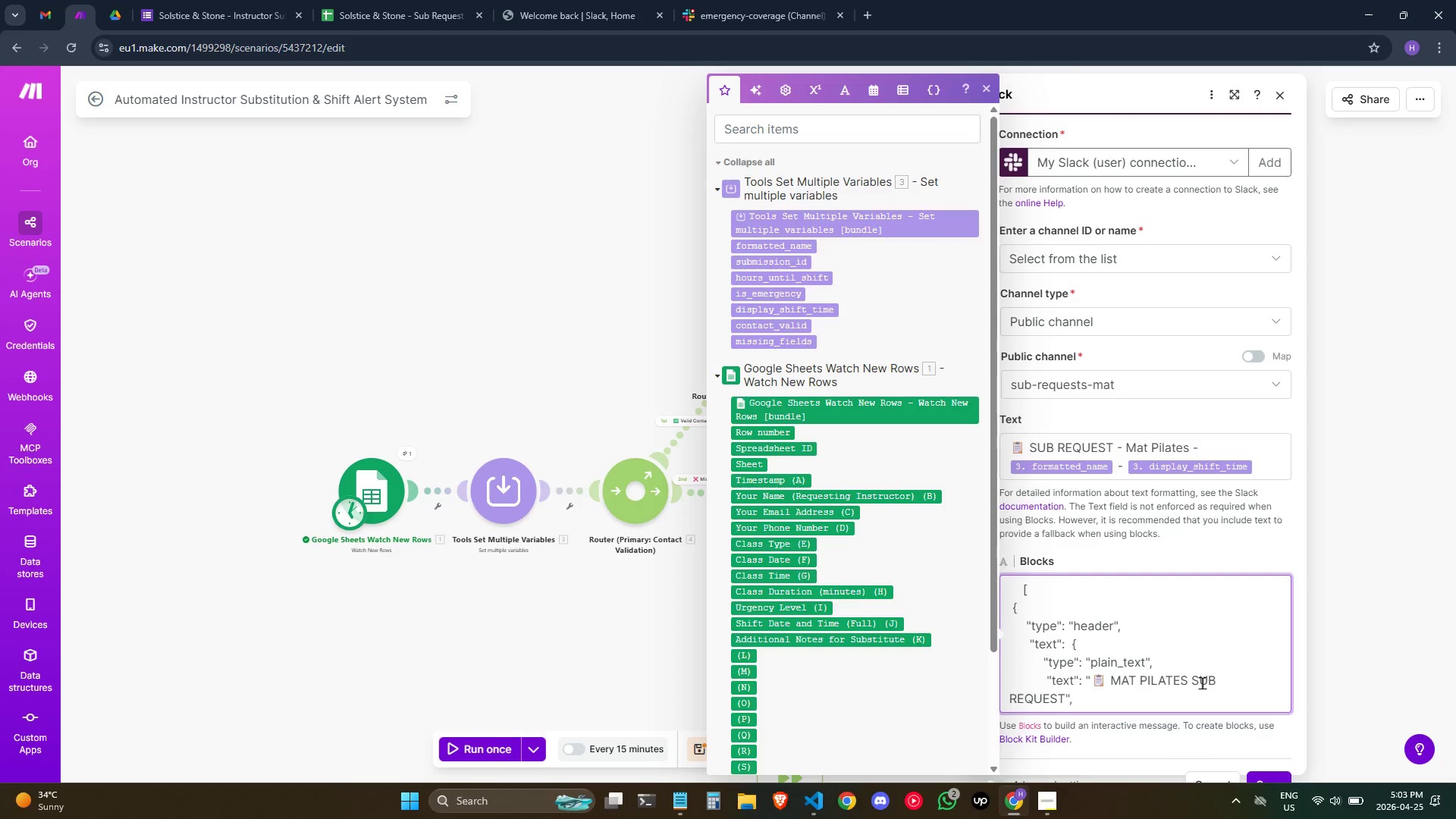 
key(Enter)
 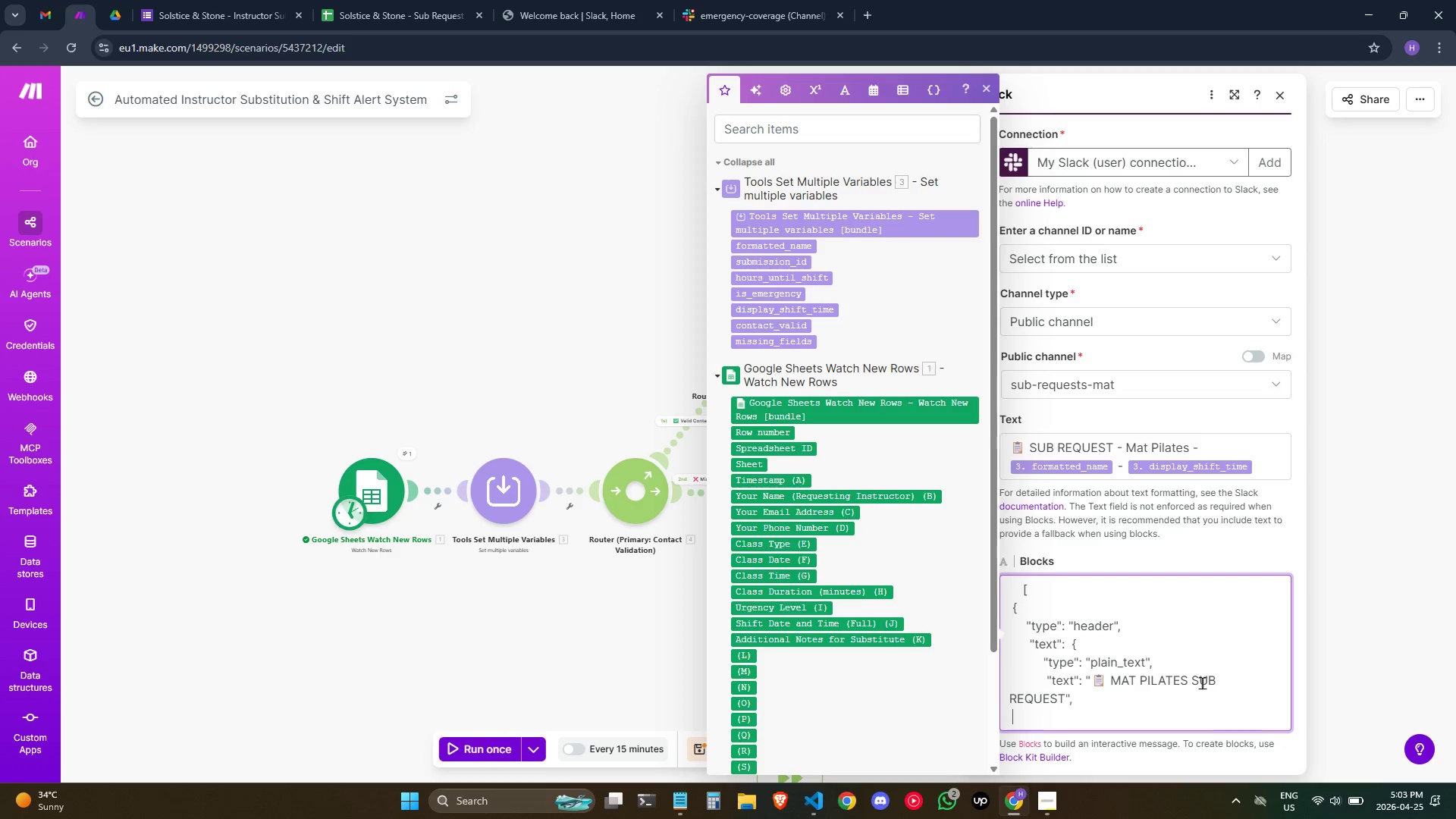 
hold_key(key=Space, duration=0.8)
 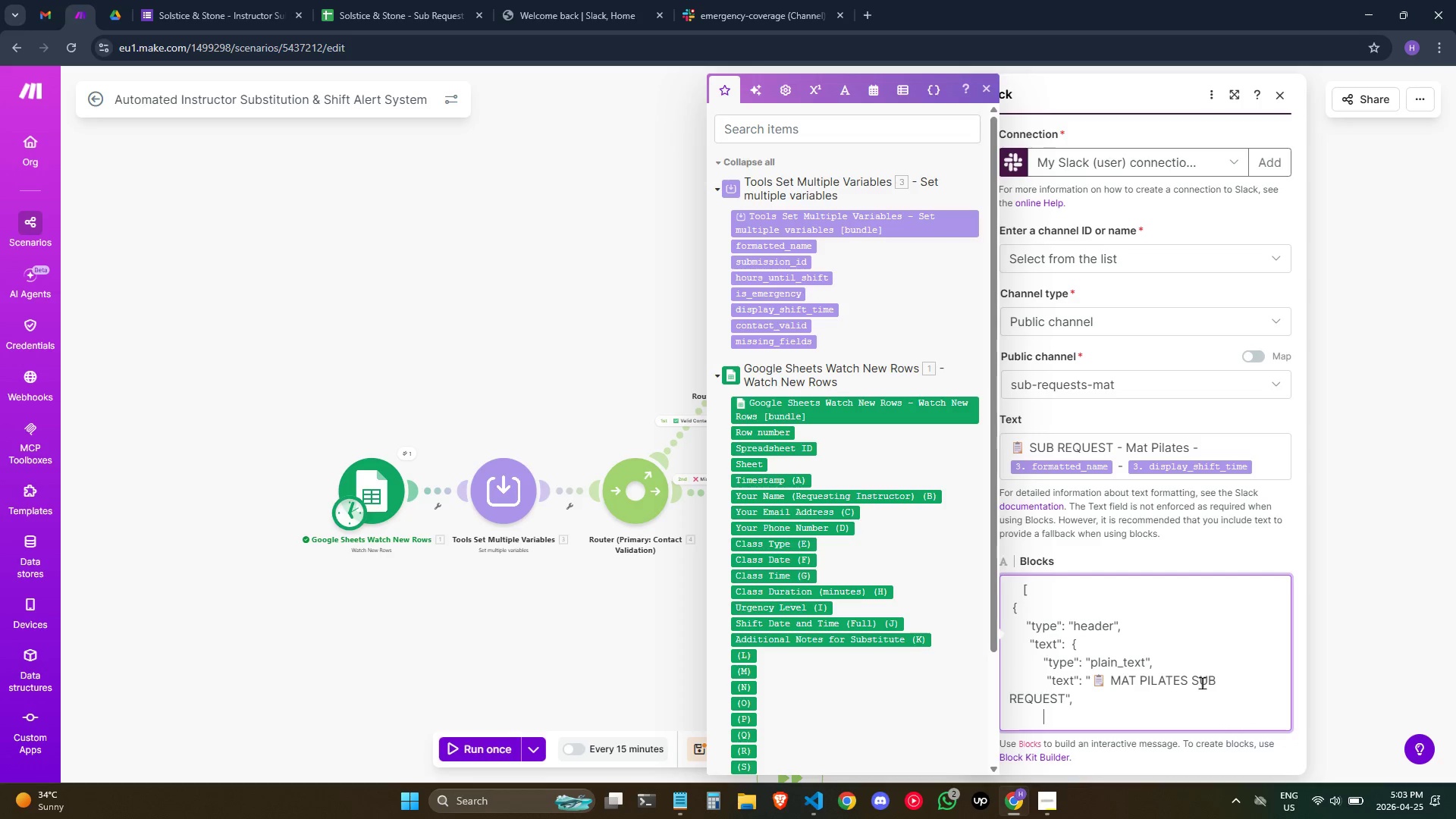 
key(Space)
 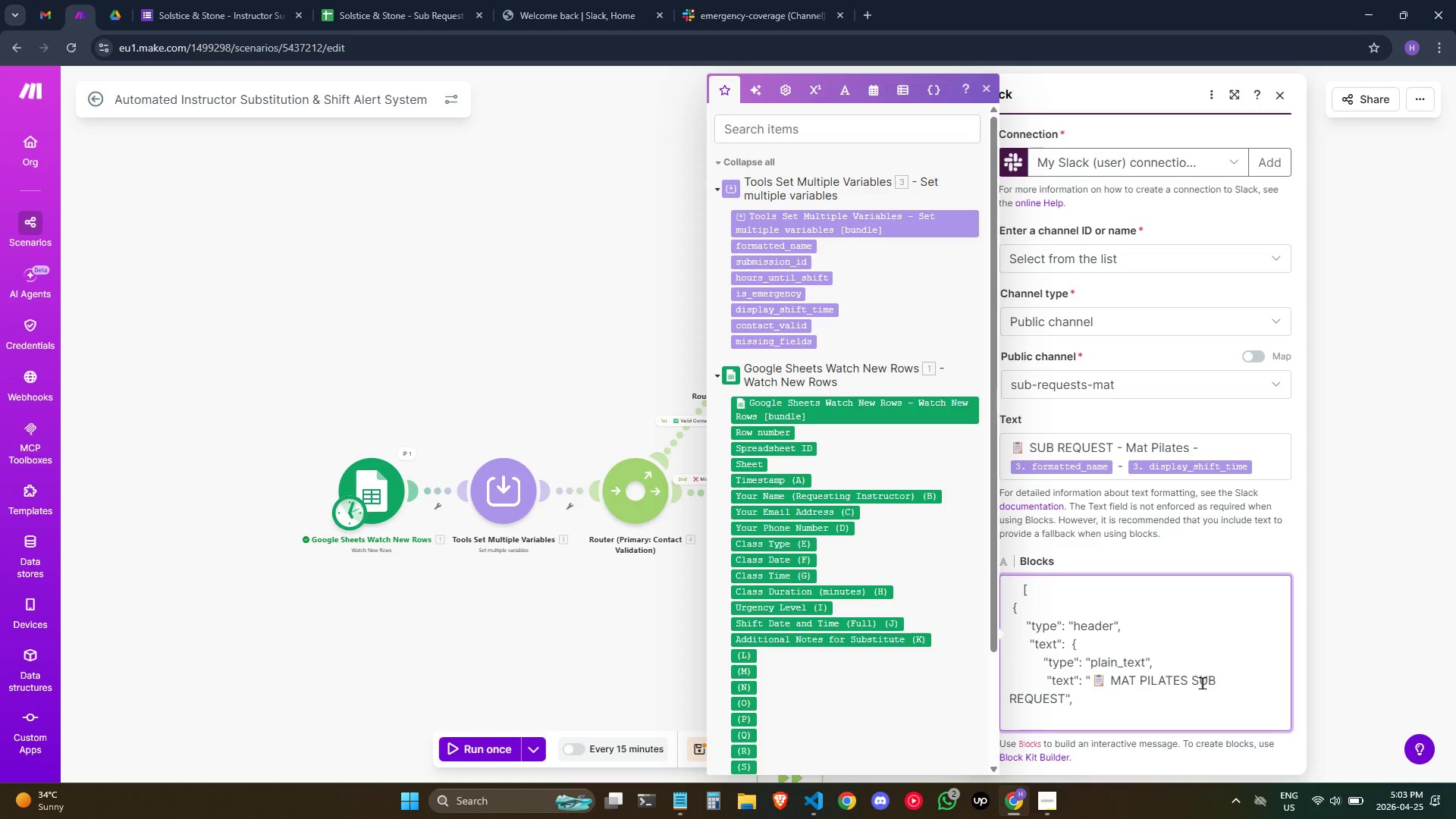 
key(Shift+ShiftRight)
 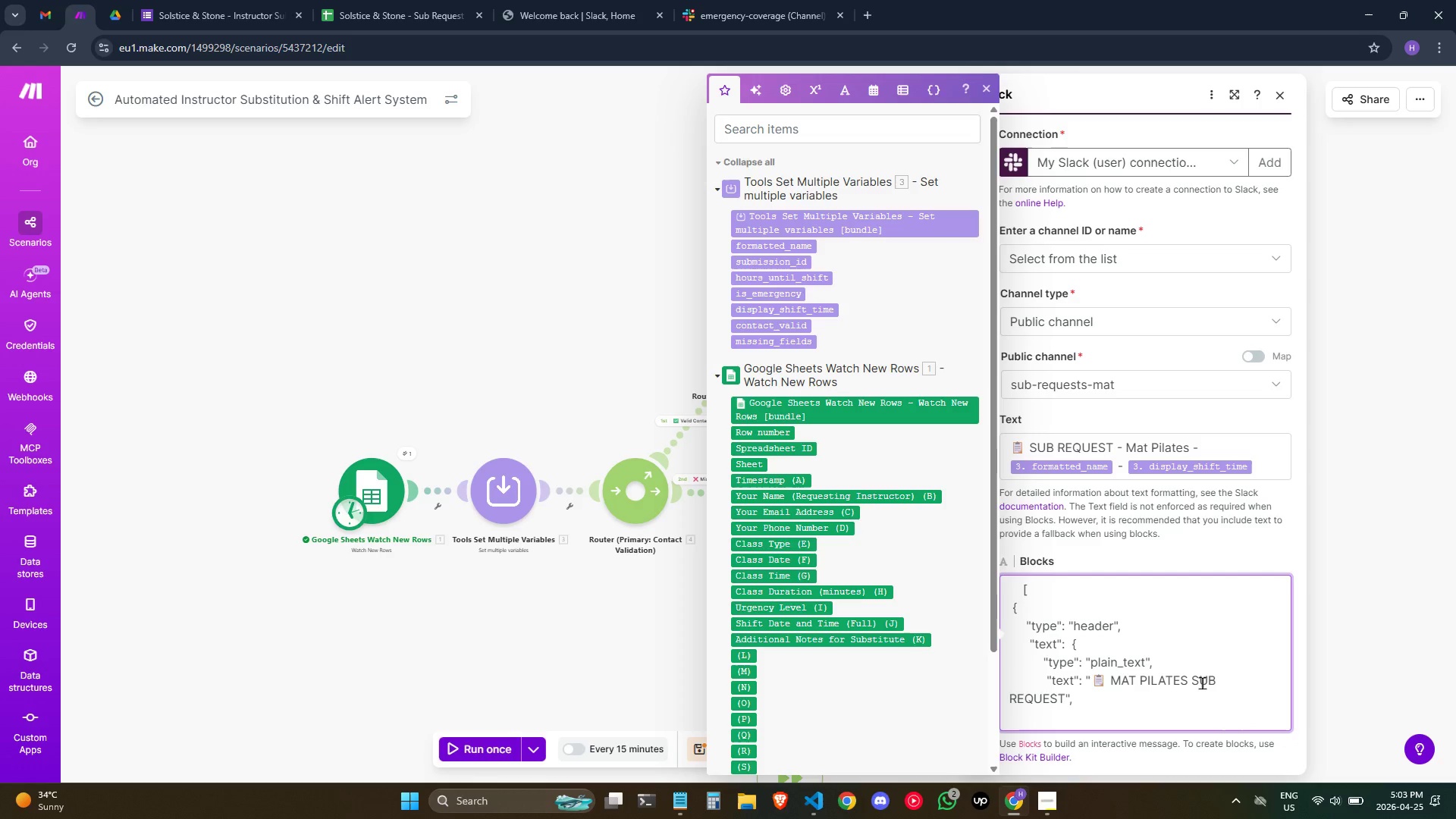 
key(Shift+Quote)
 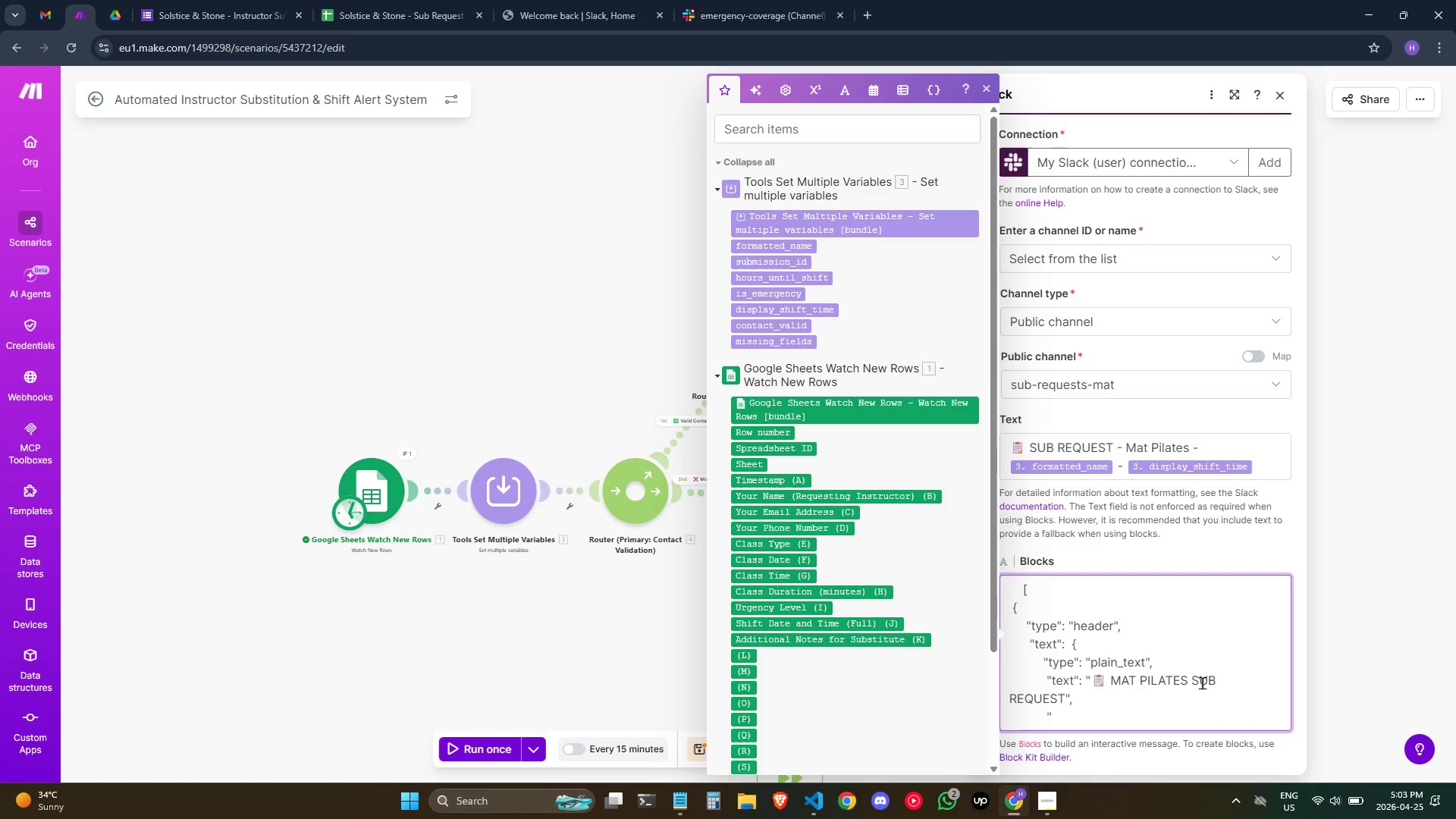 
type(EM)
key(Backspace)
key(Backspace)
type(emoj": true)
 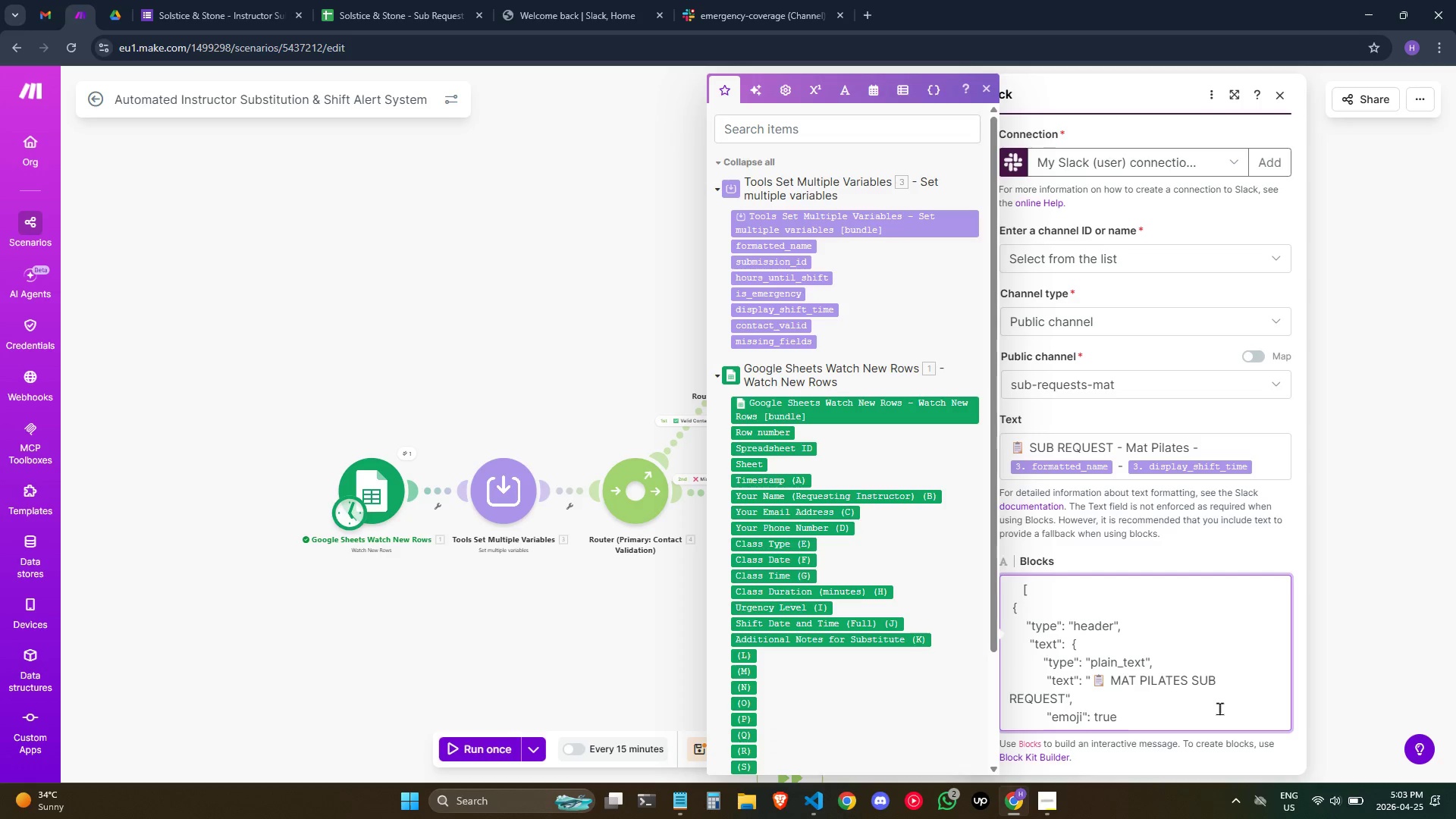 
hold_key(key=I, duration=0.33)
 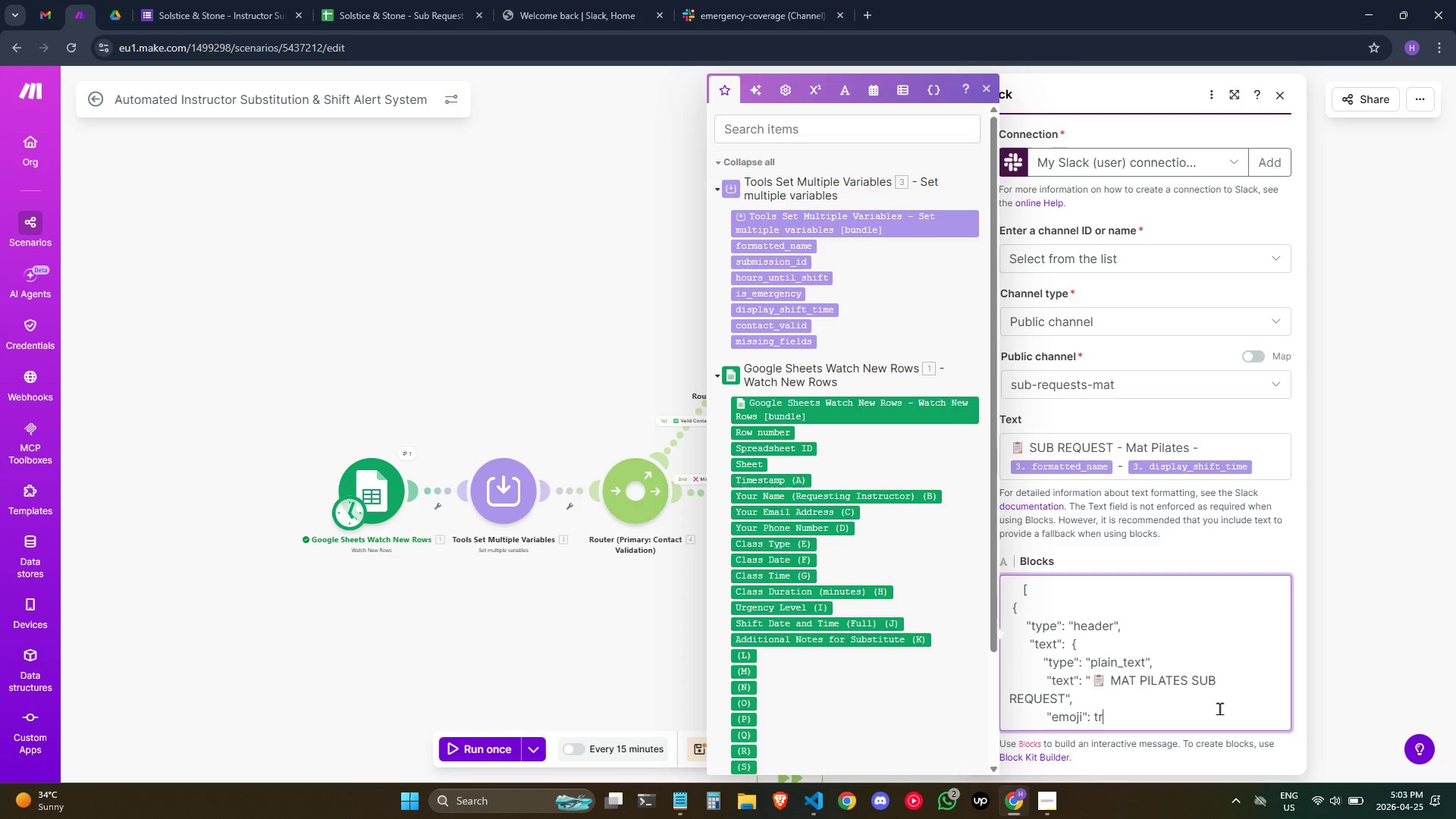 
key(Enter)
 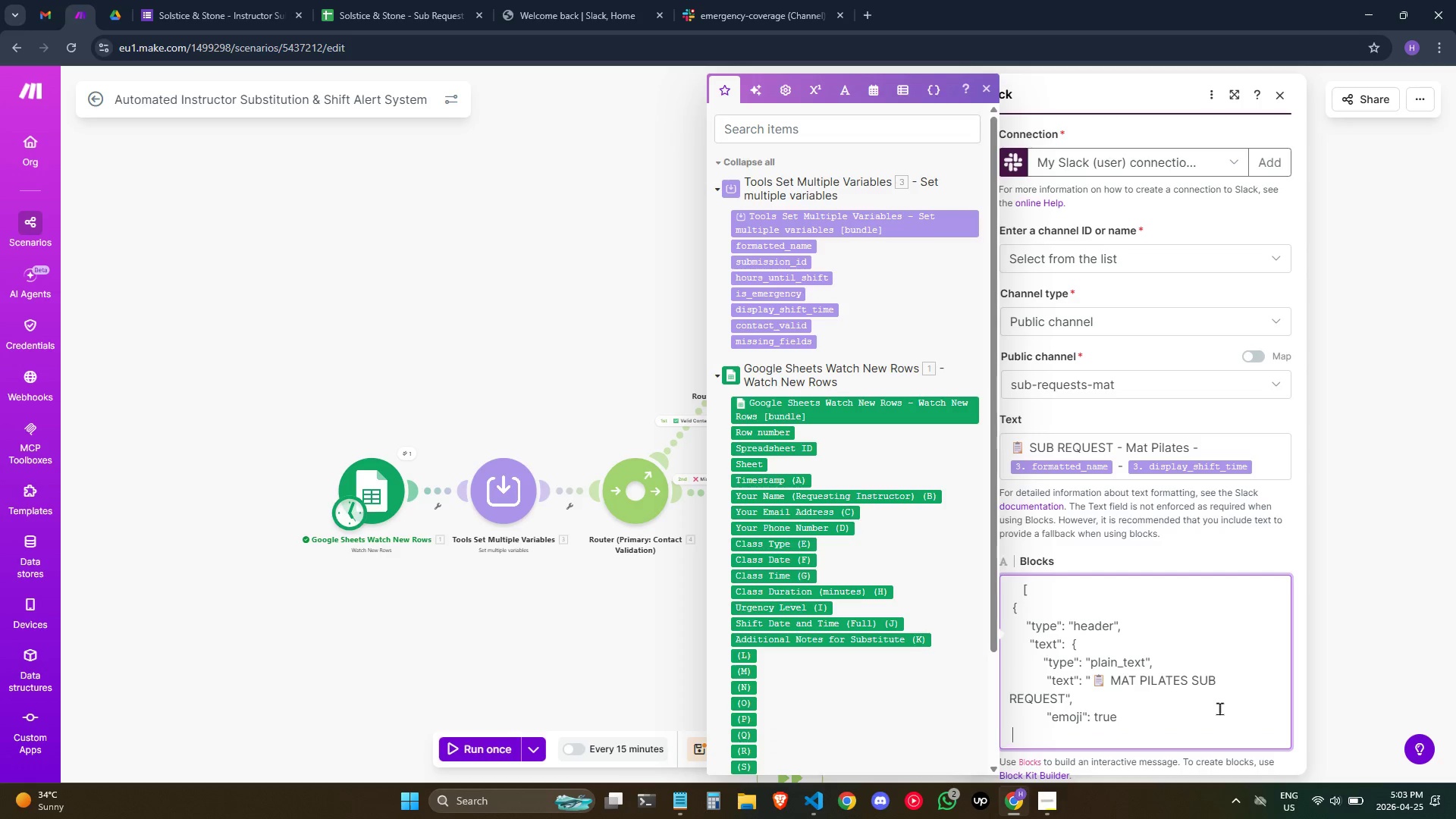 
hold_key(key=Space, duration=0.55)
 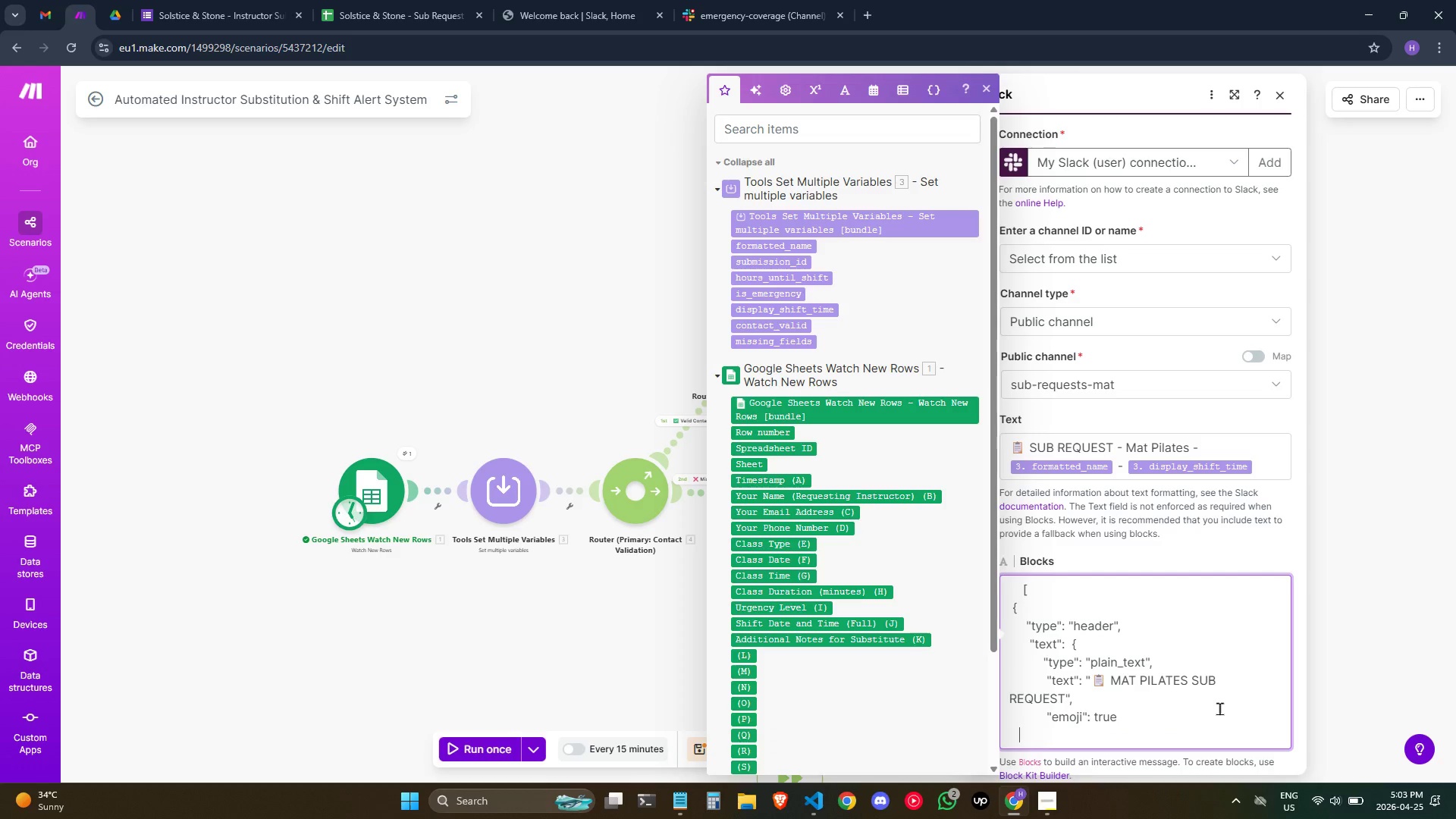 
key(Space)
 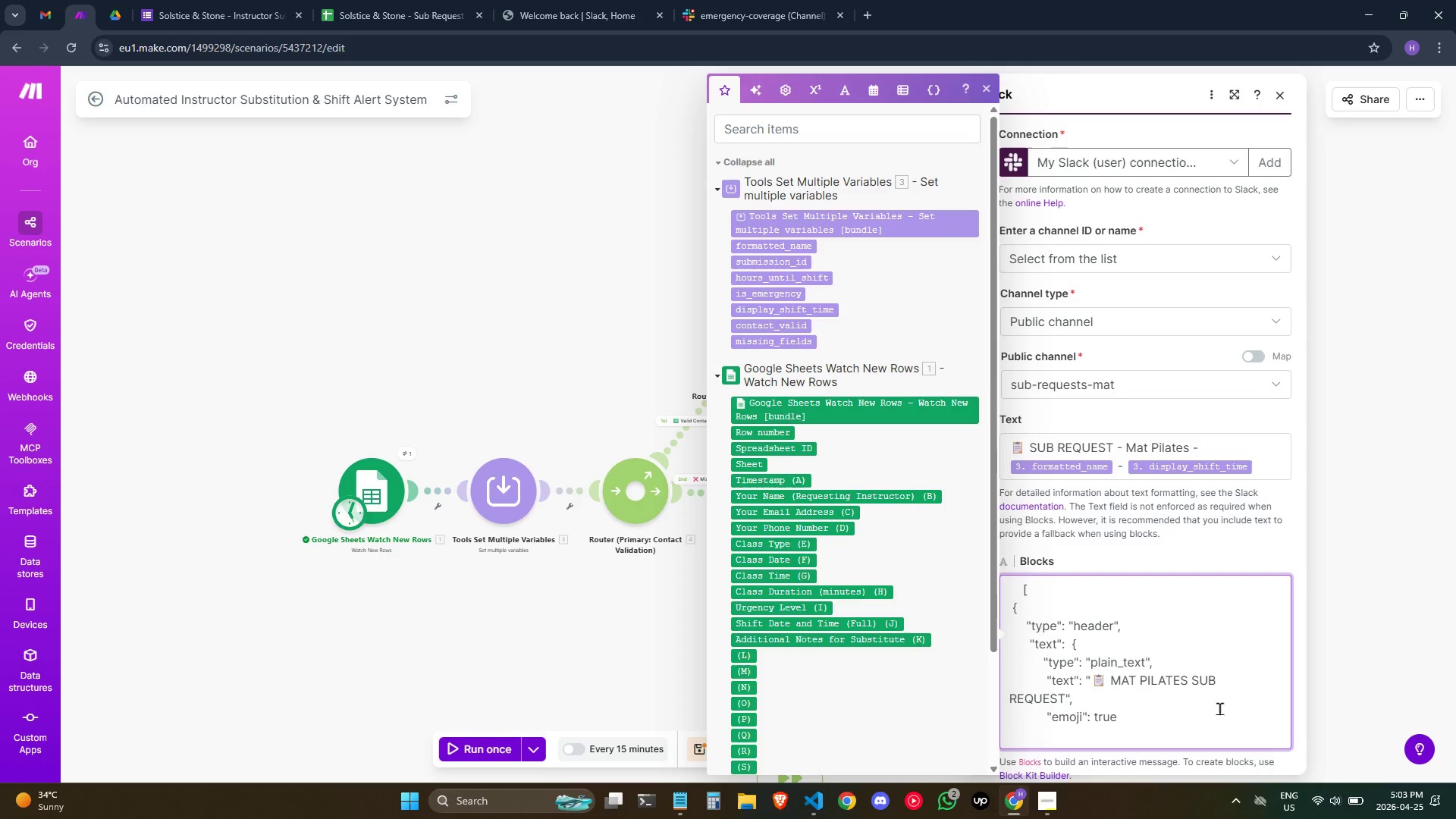 
key(Space)
 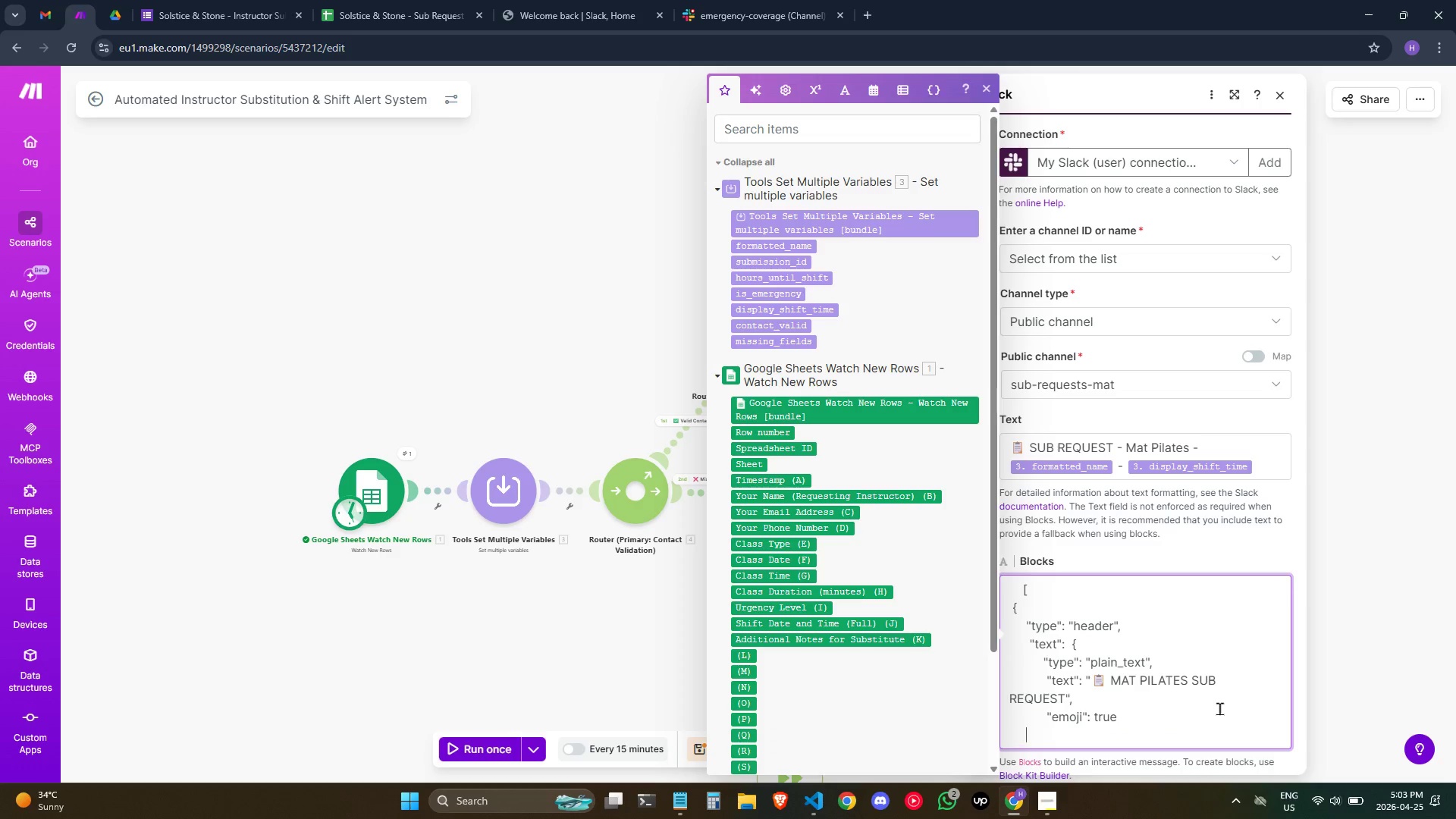 
key(Space)
 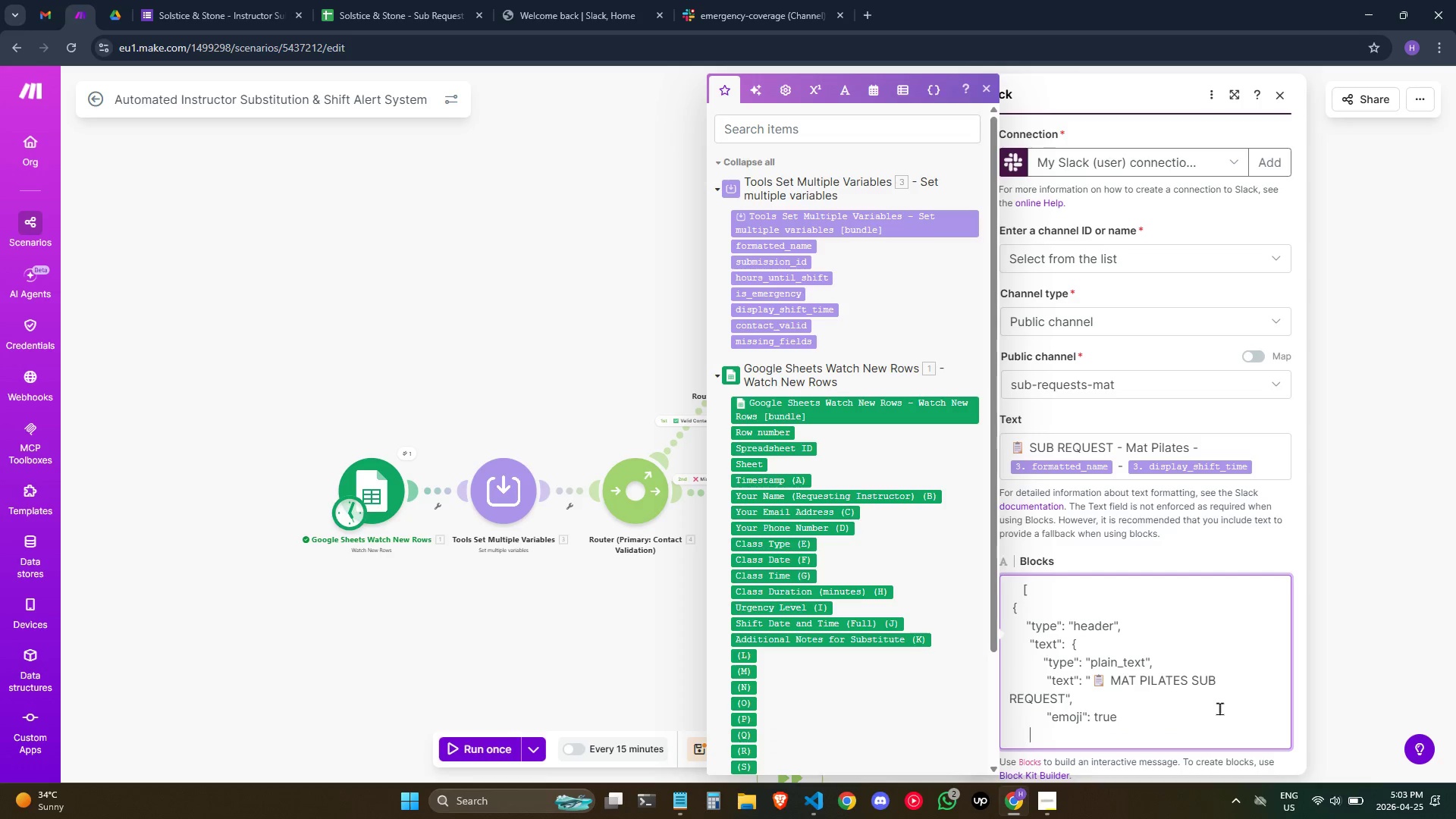 
key(Space)
 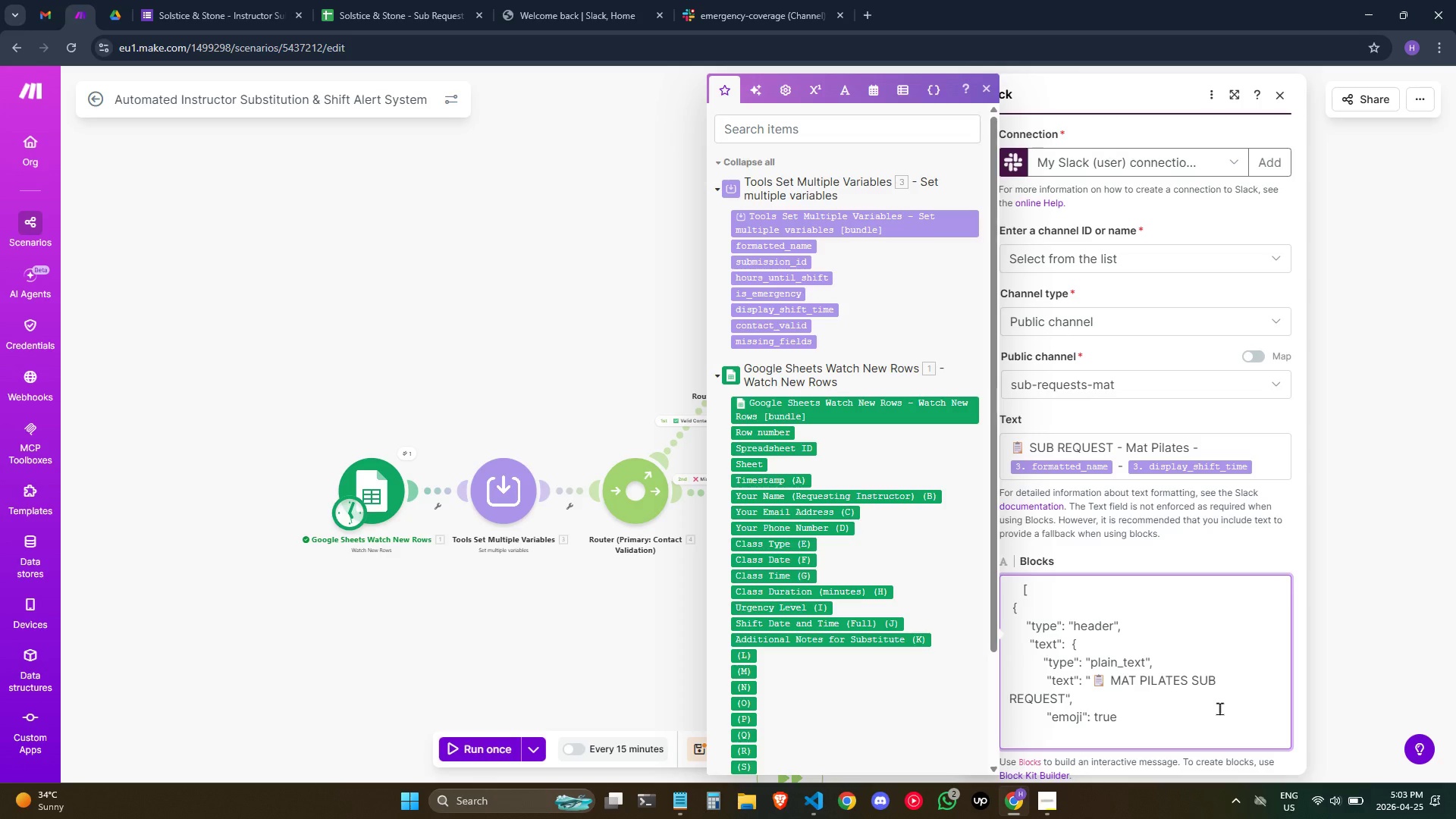 
key(Enter)
 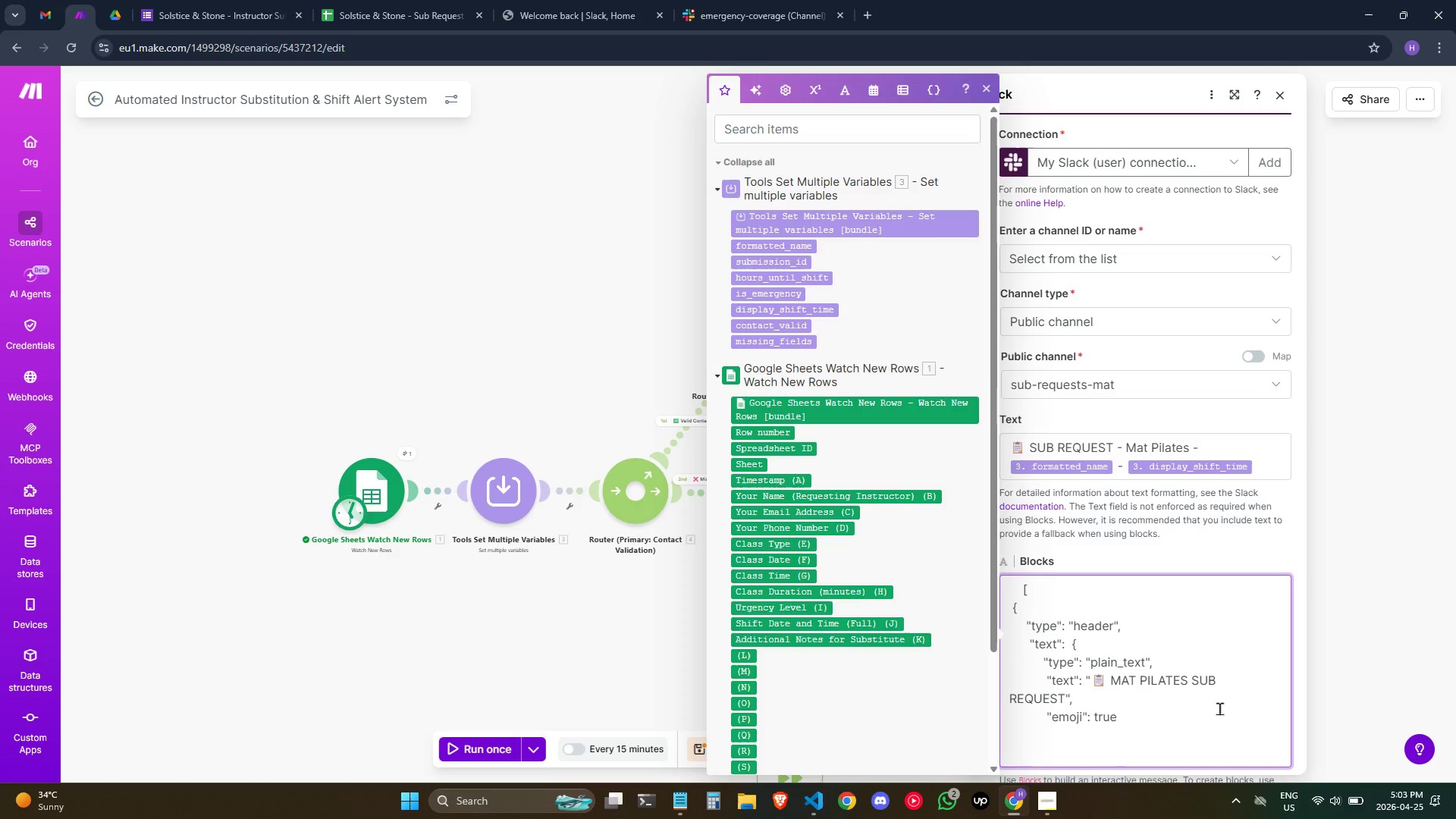 
key(Backspace)
 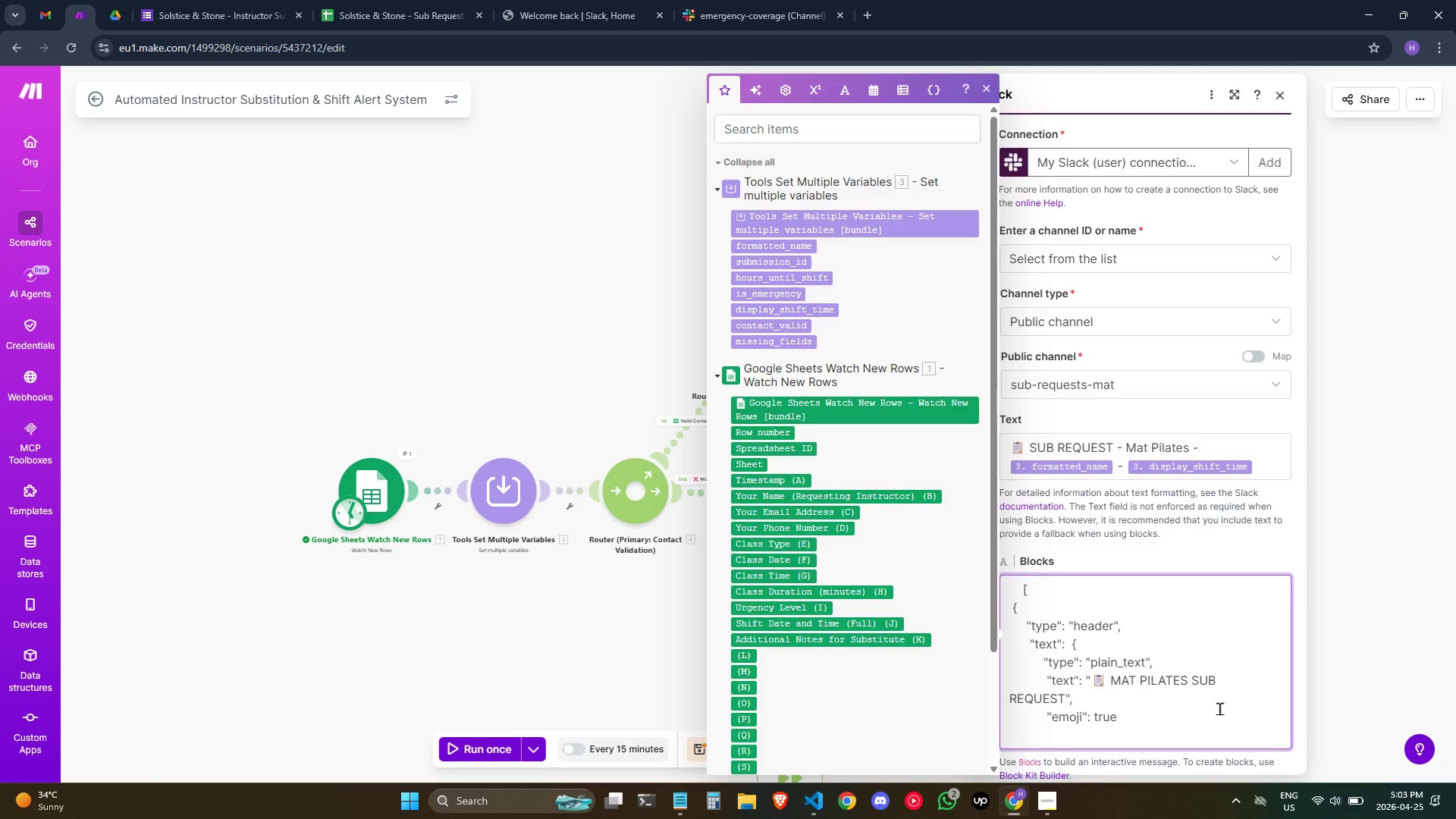 
key(Backspace)
 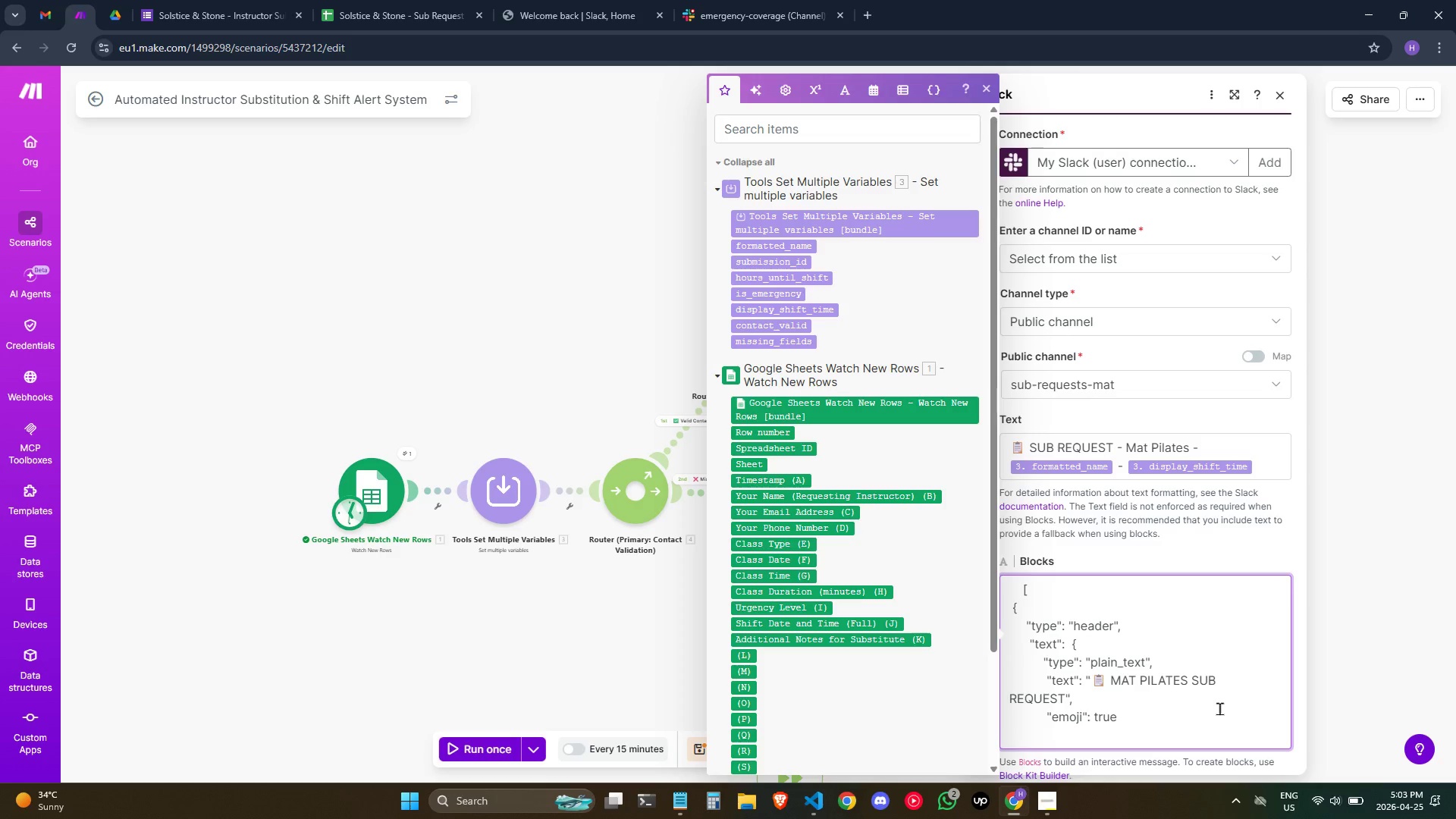 
key(Shift+BracketRight)
 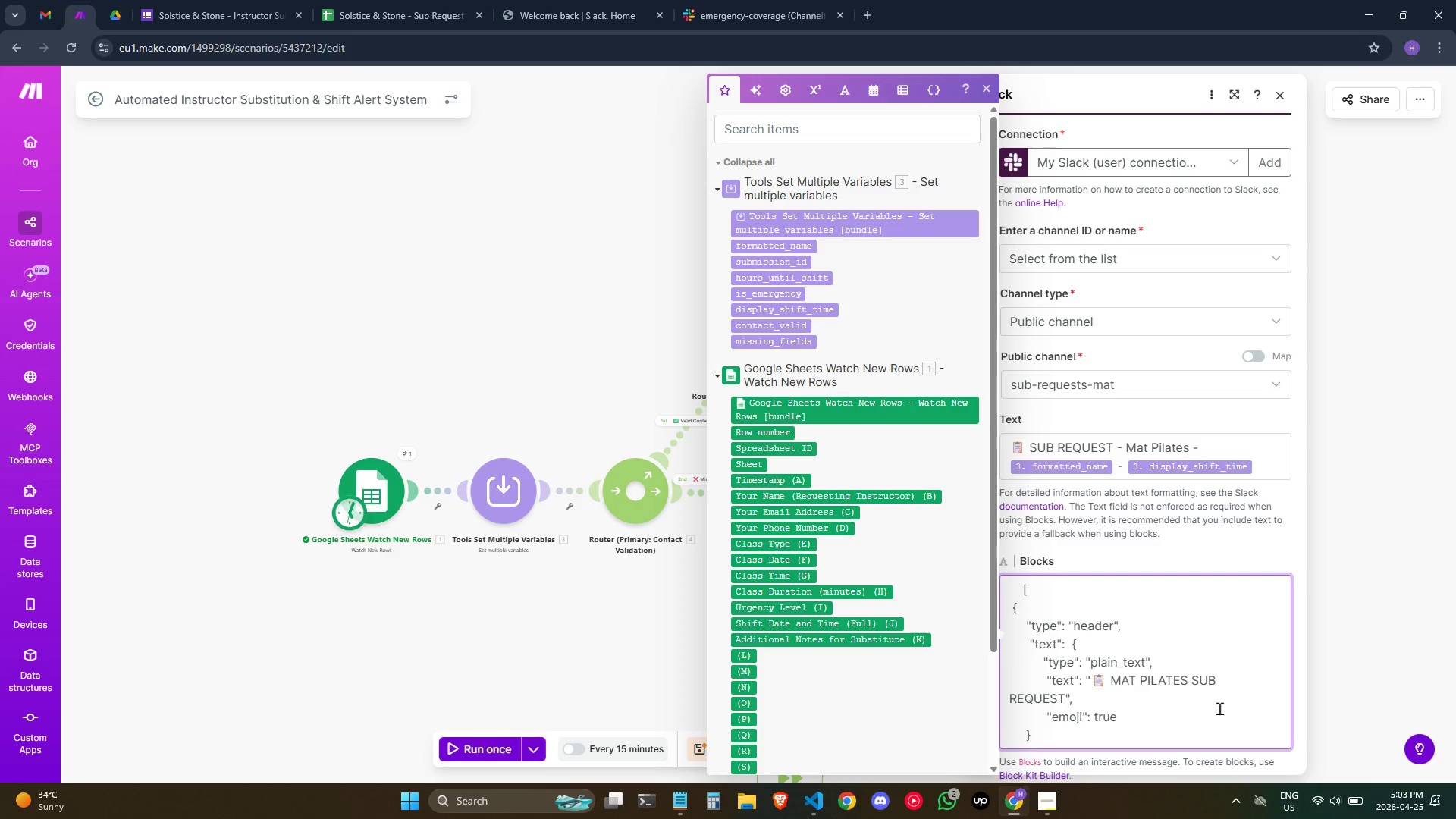 
key(Enter)
 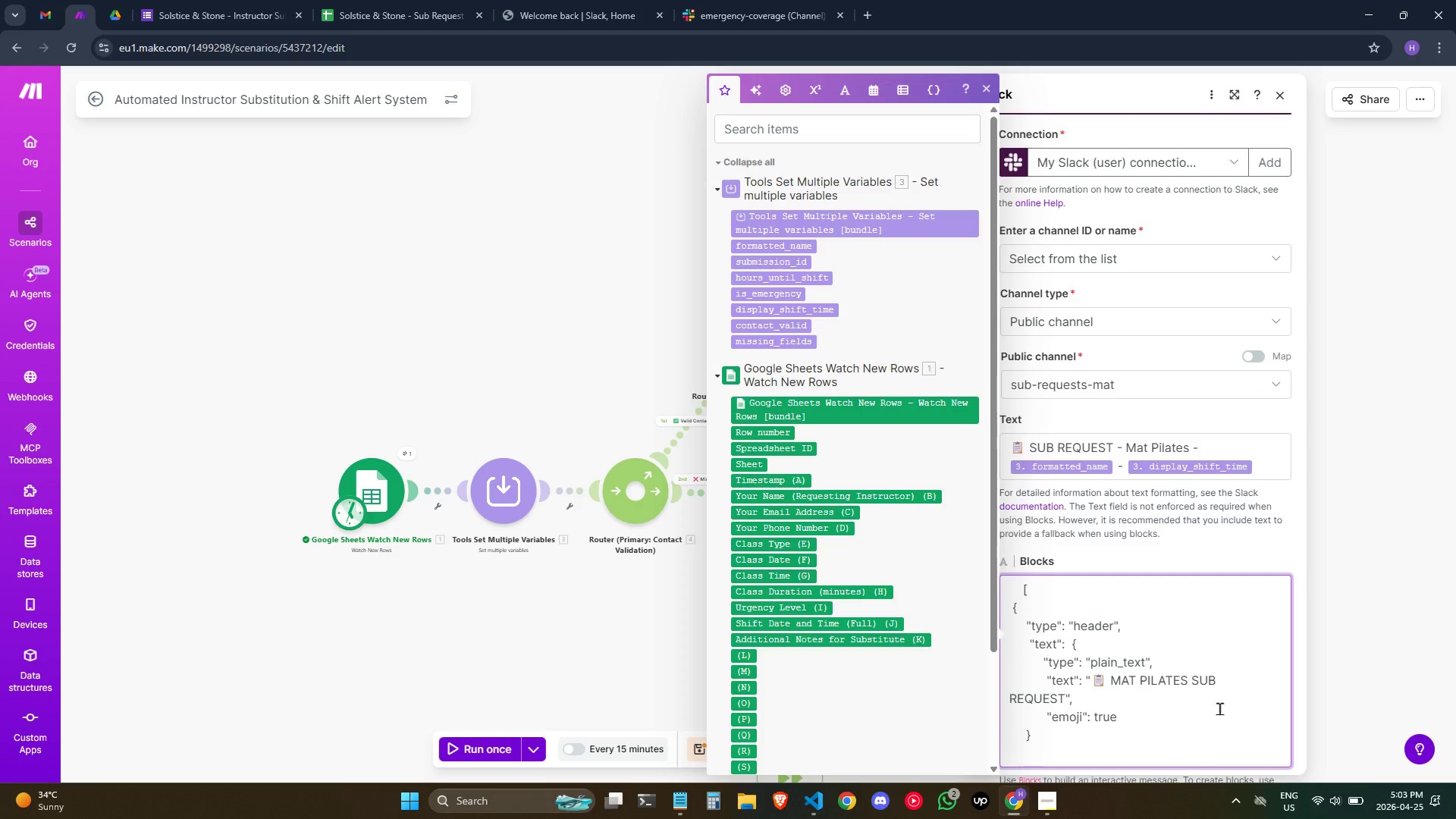 
key(Space)
 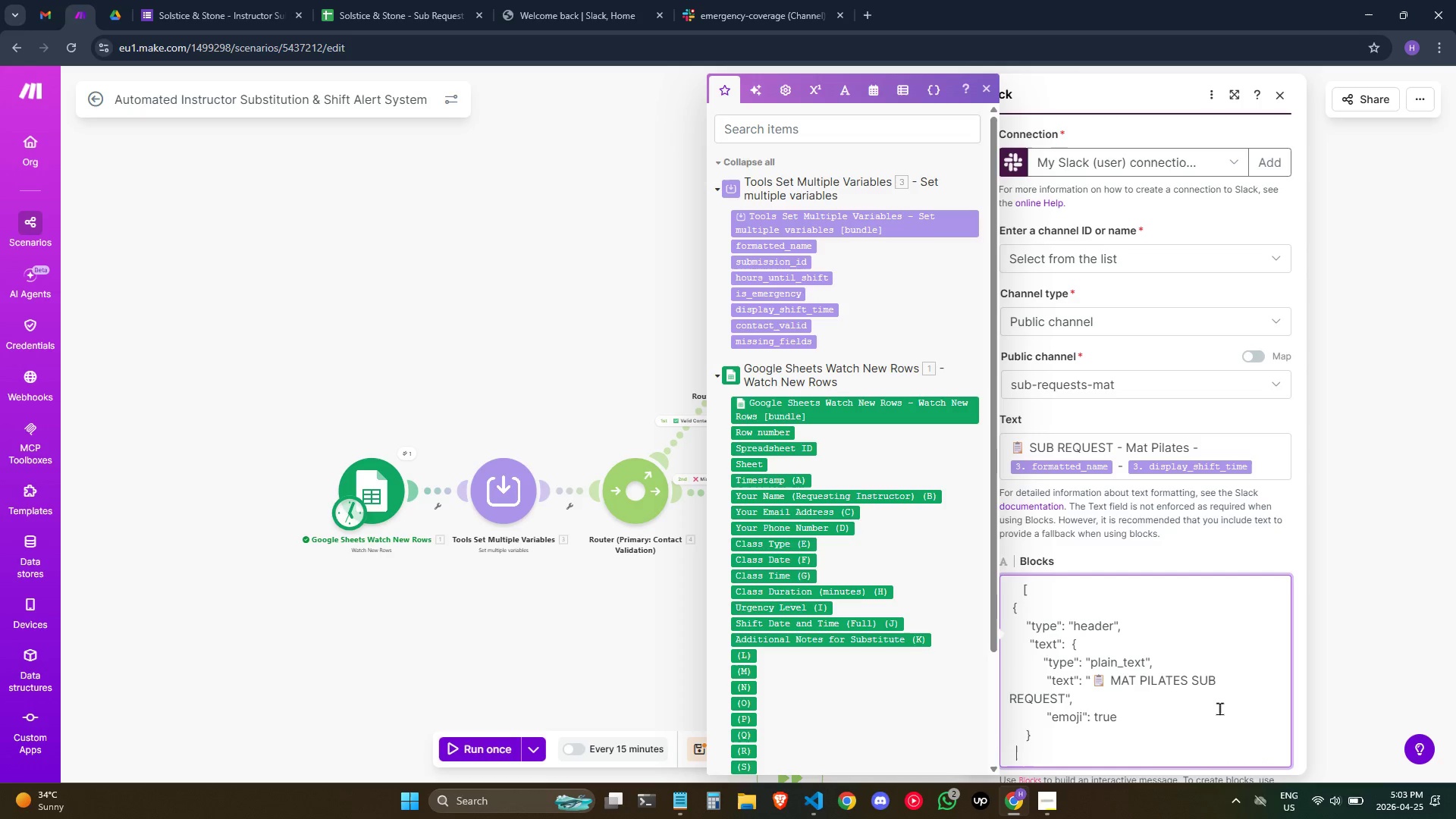 
key(Space)
 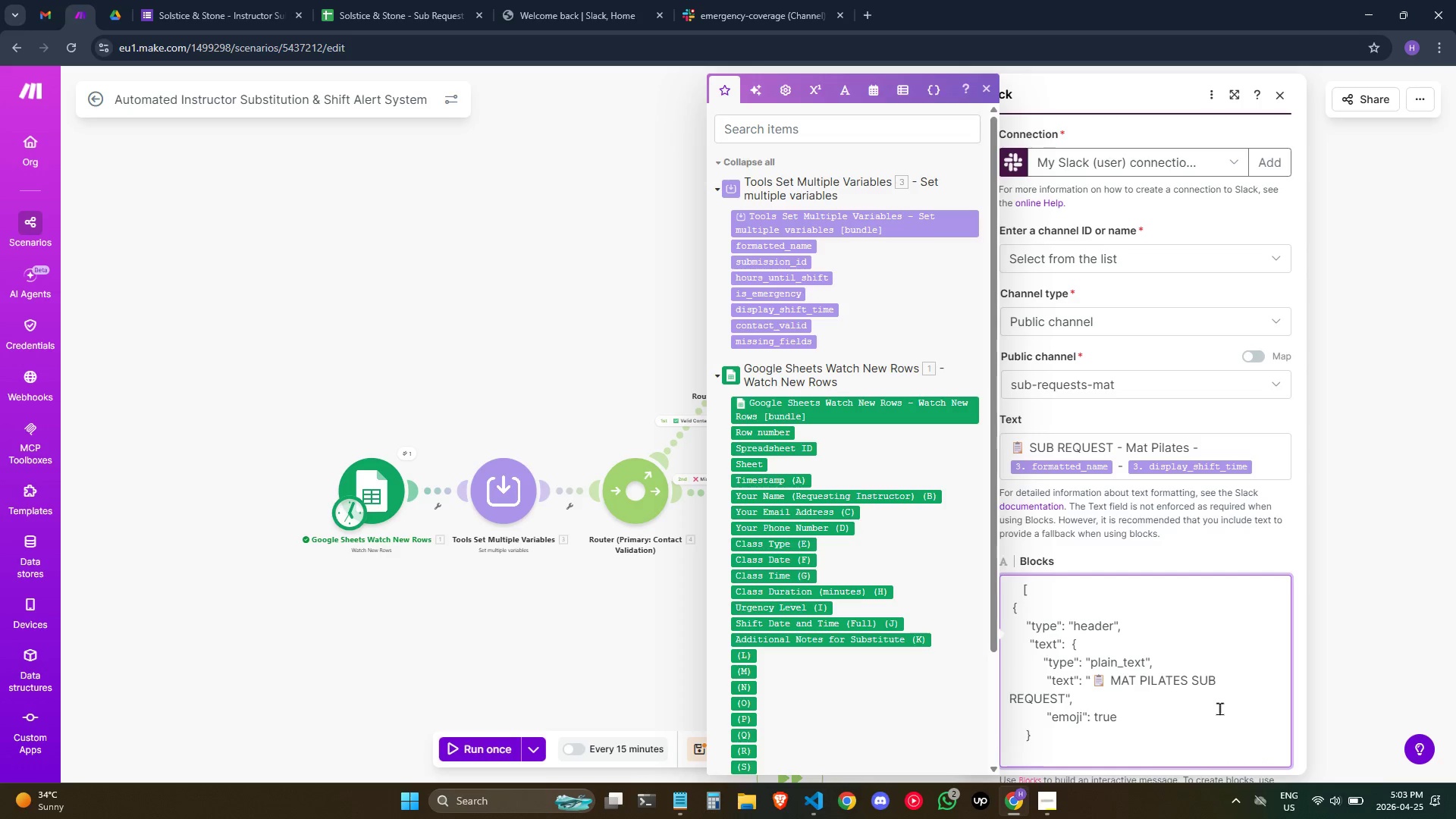 
key(Shift+BracketRight)
 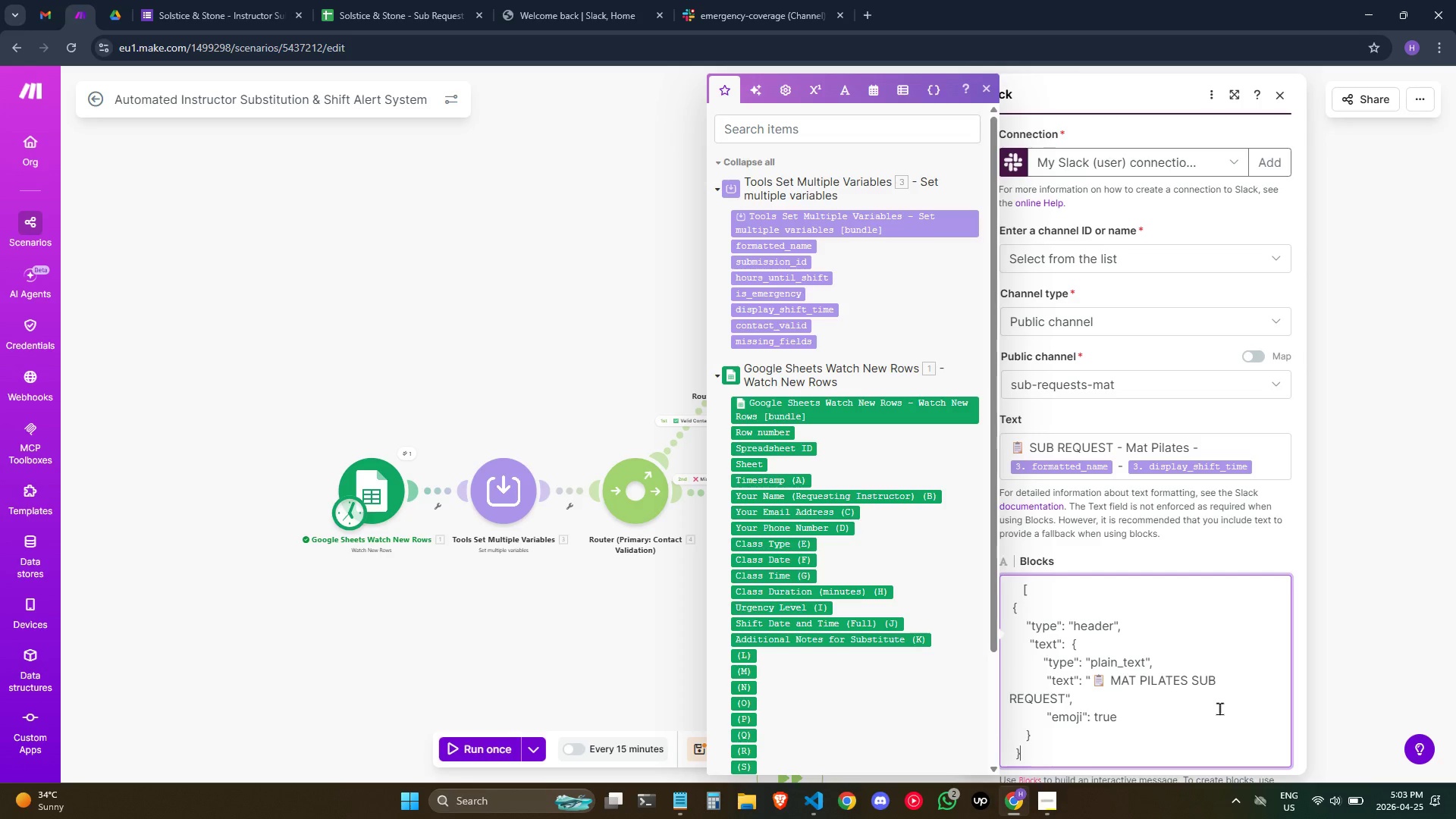 
key(Comma)
 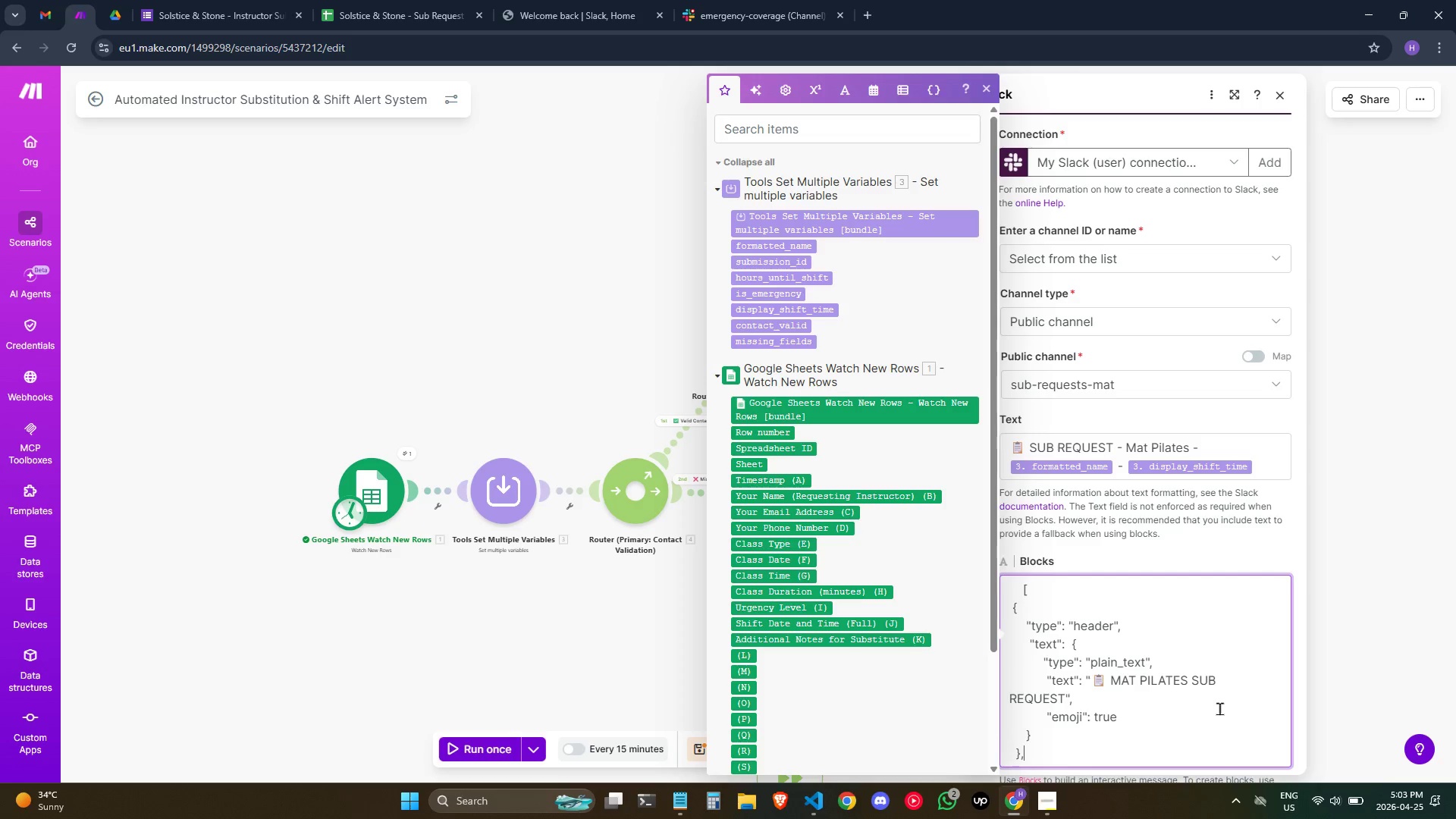 
key(Enter)
 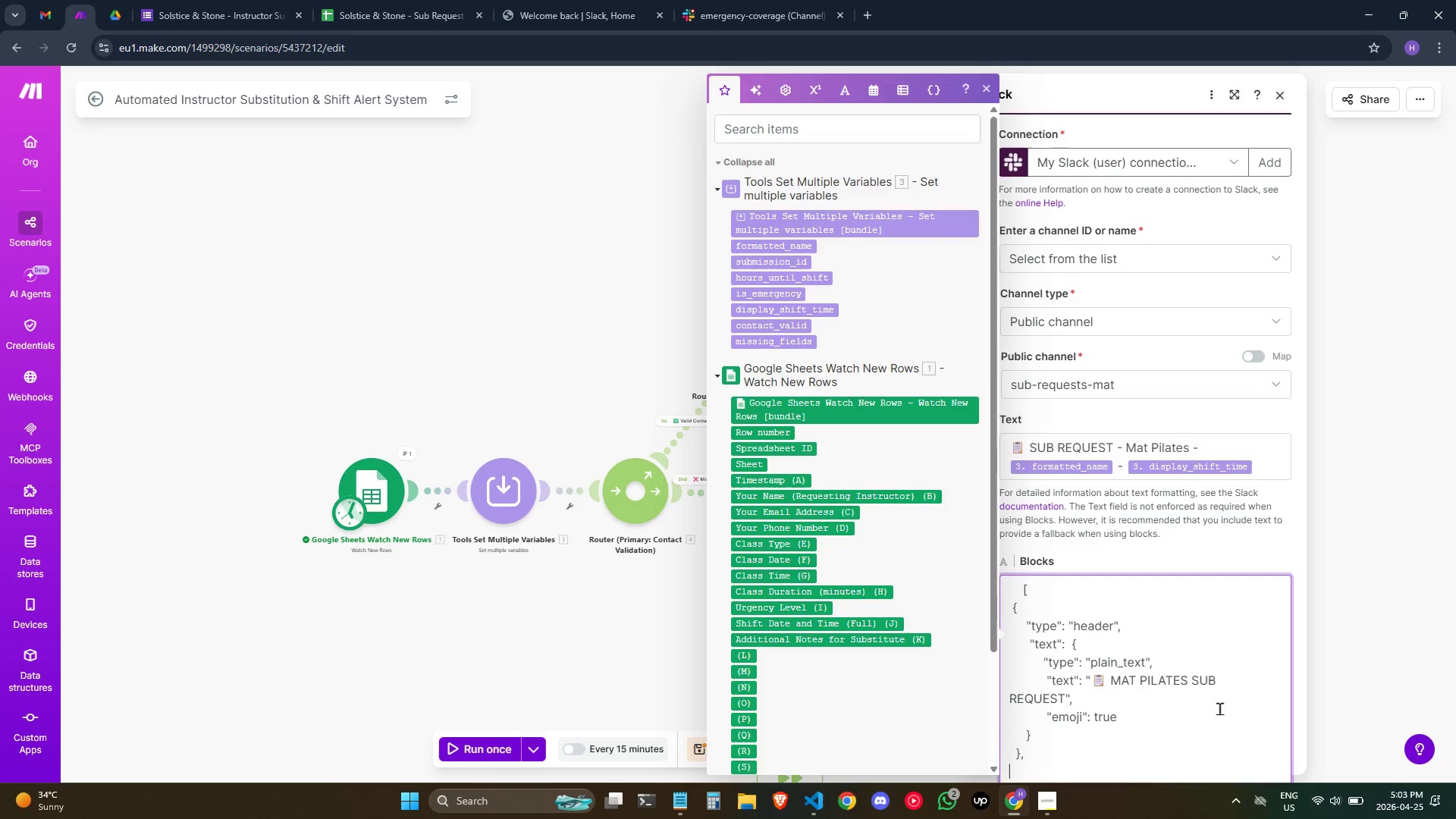 
key(Space)
 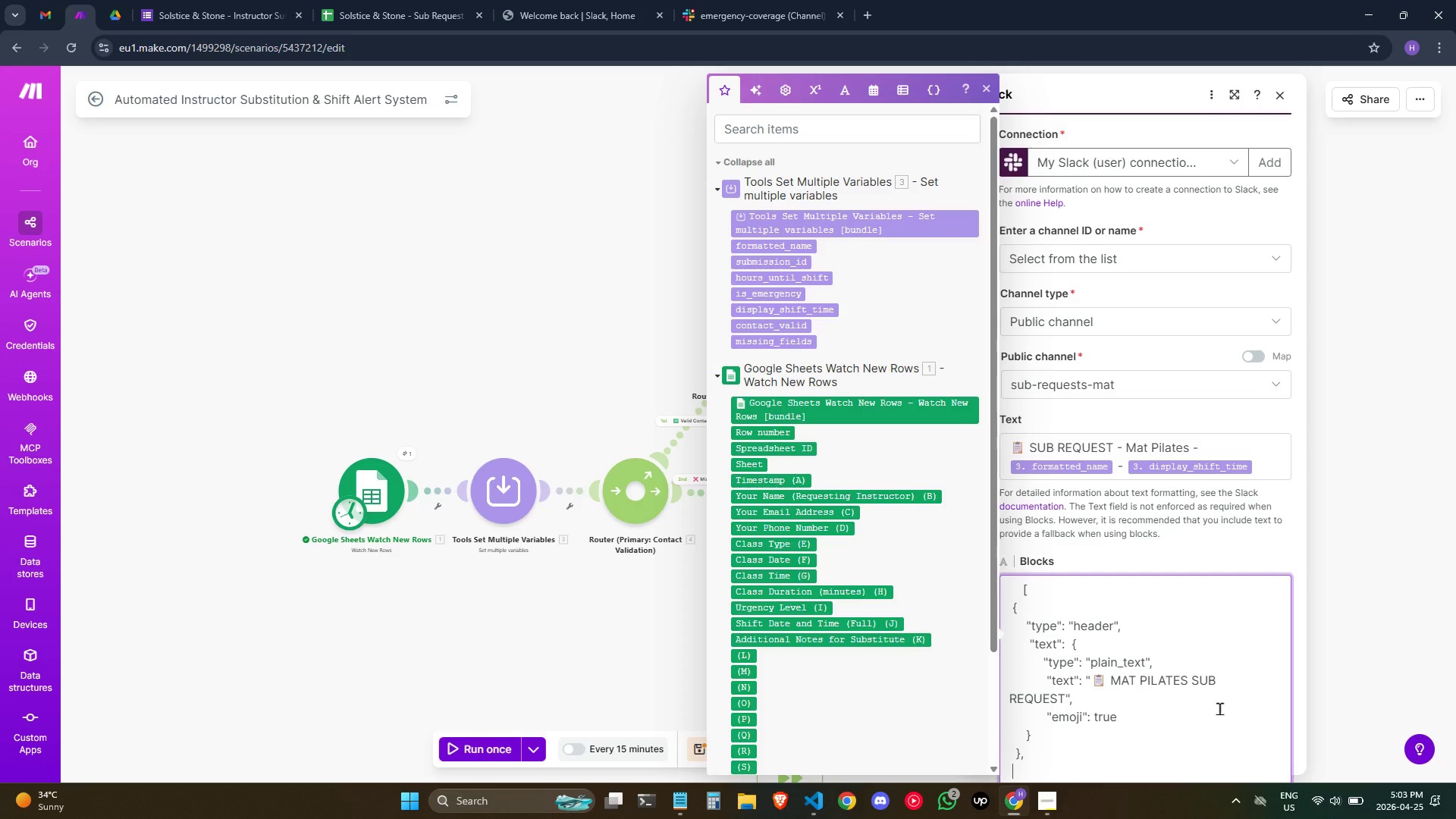 
key(Shift+BracketLeft)
 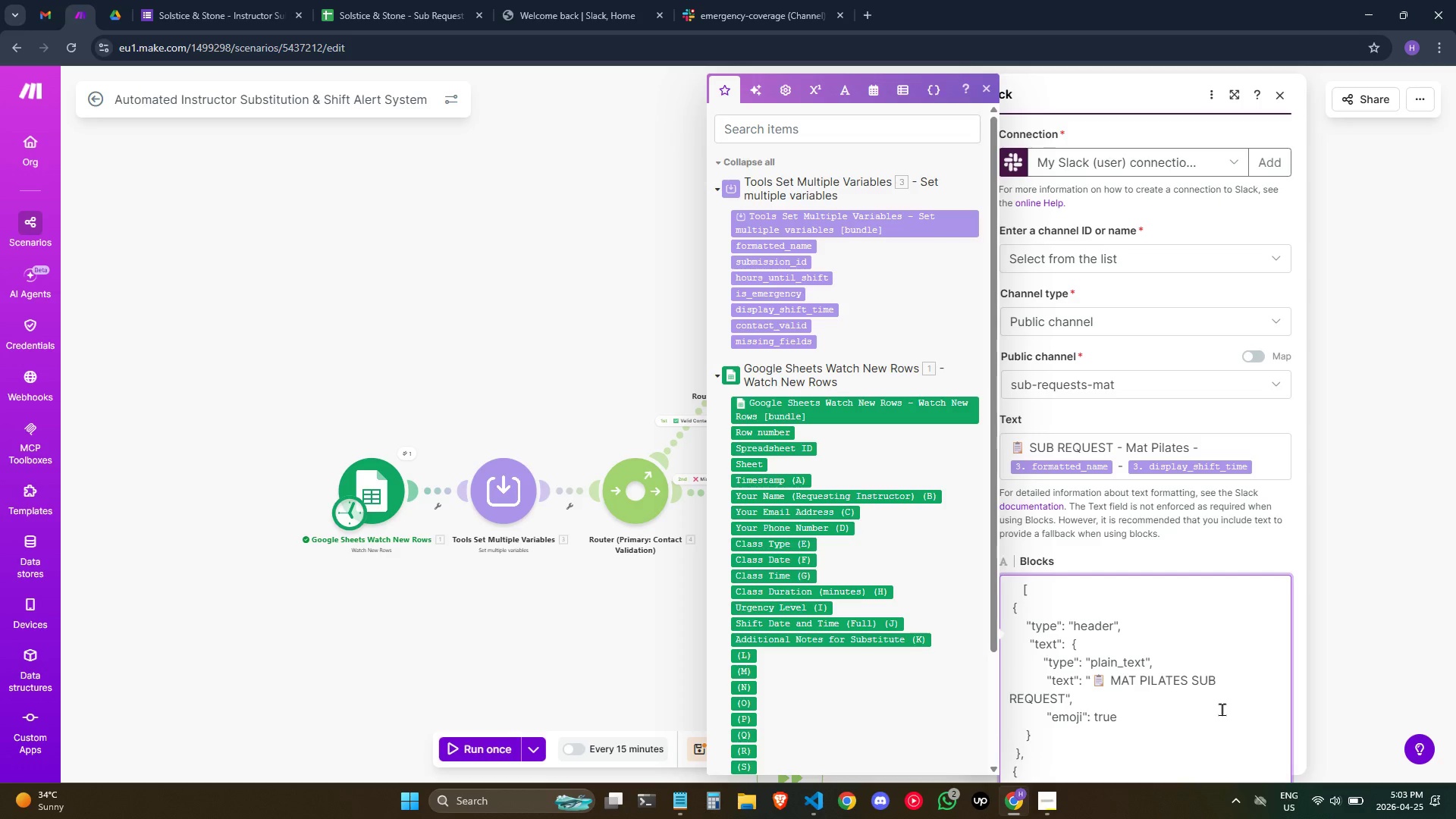 
wait(5.06)
 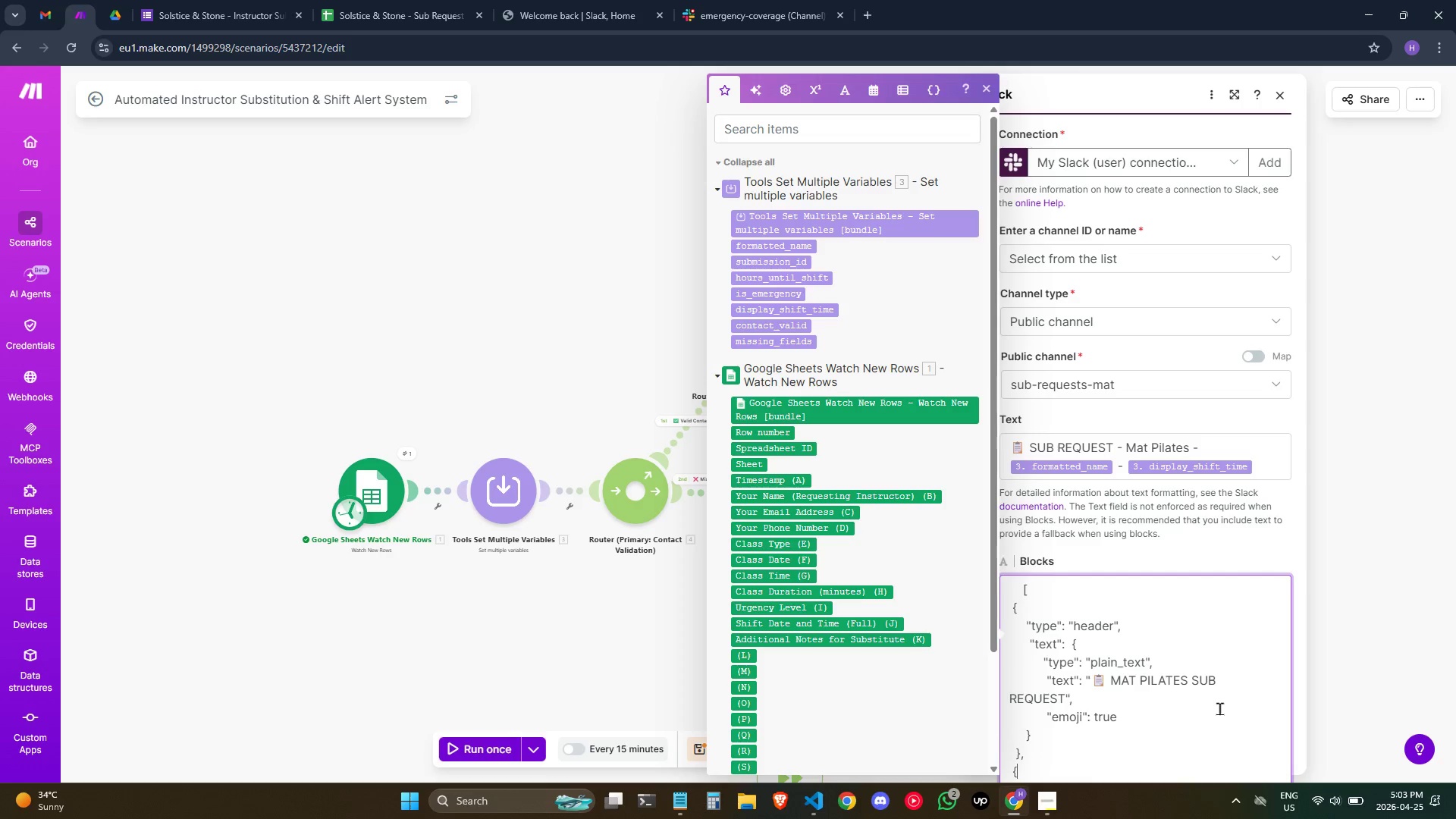 
scroll: coordinate [1086, 745], scroll_direction: down, amount: 4.0
 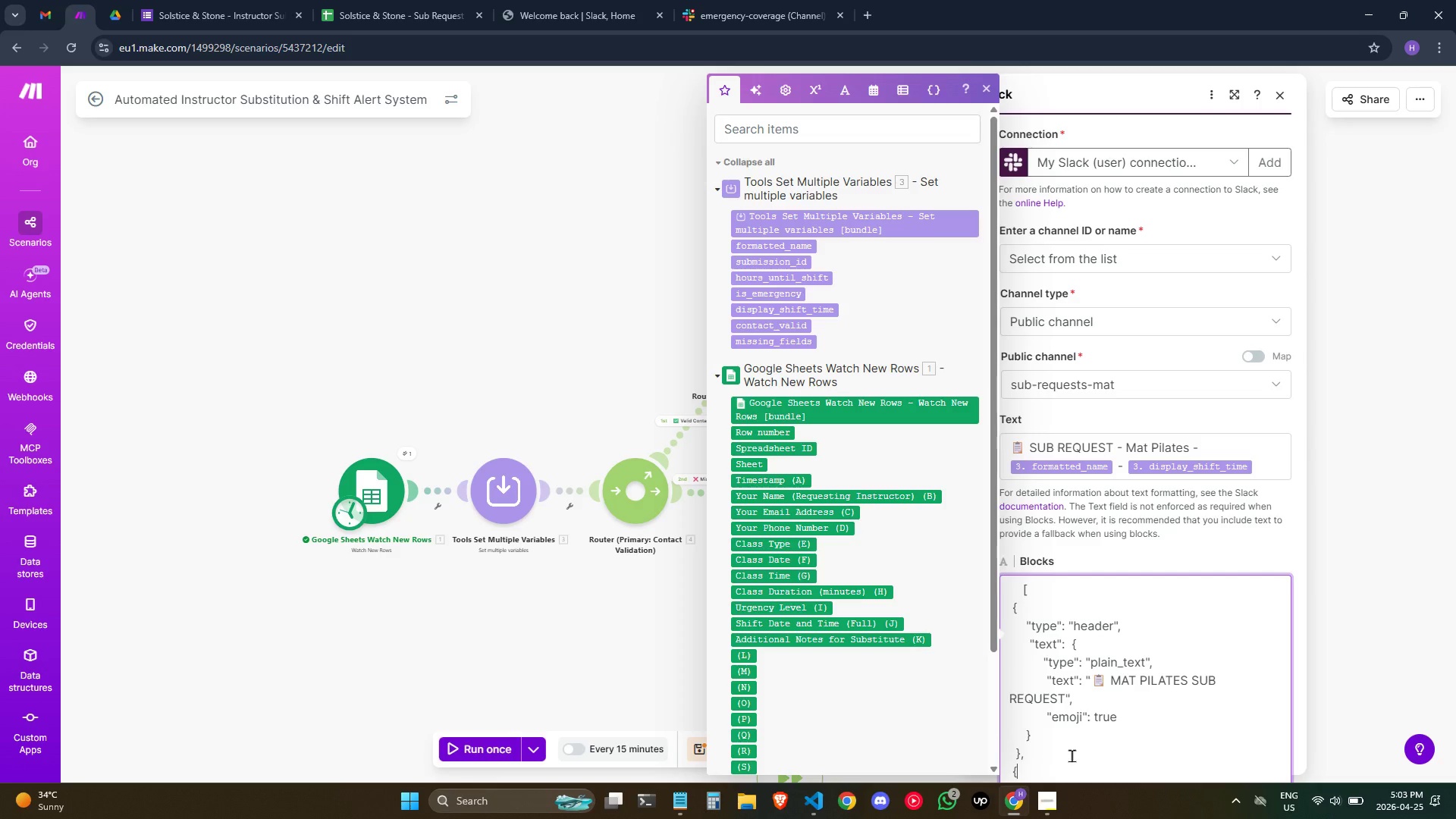 
key(Enter)
 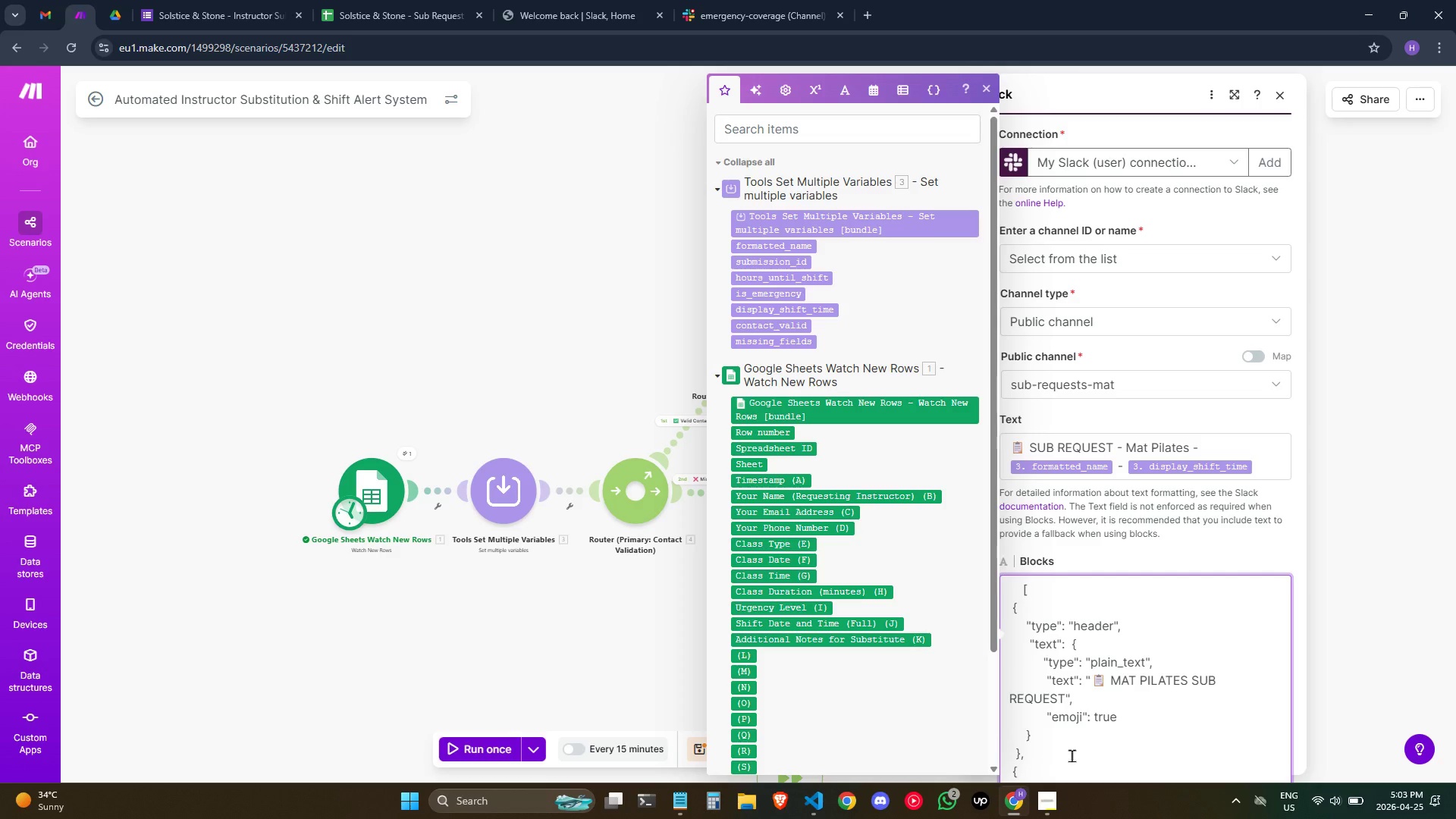 
key(Space)
 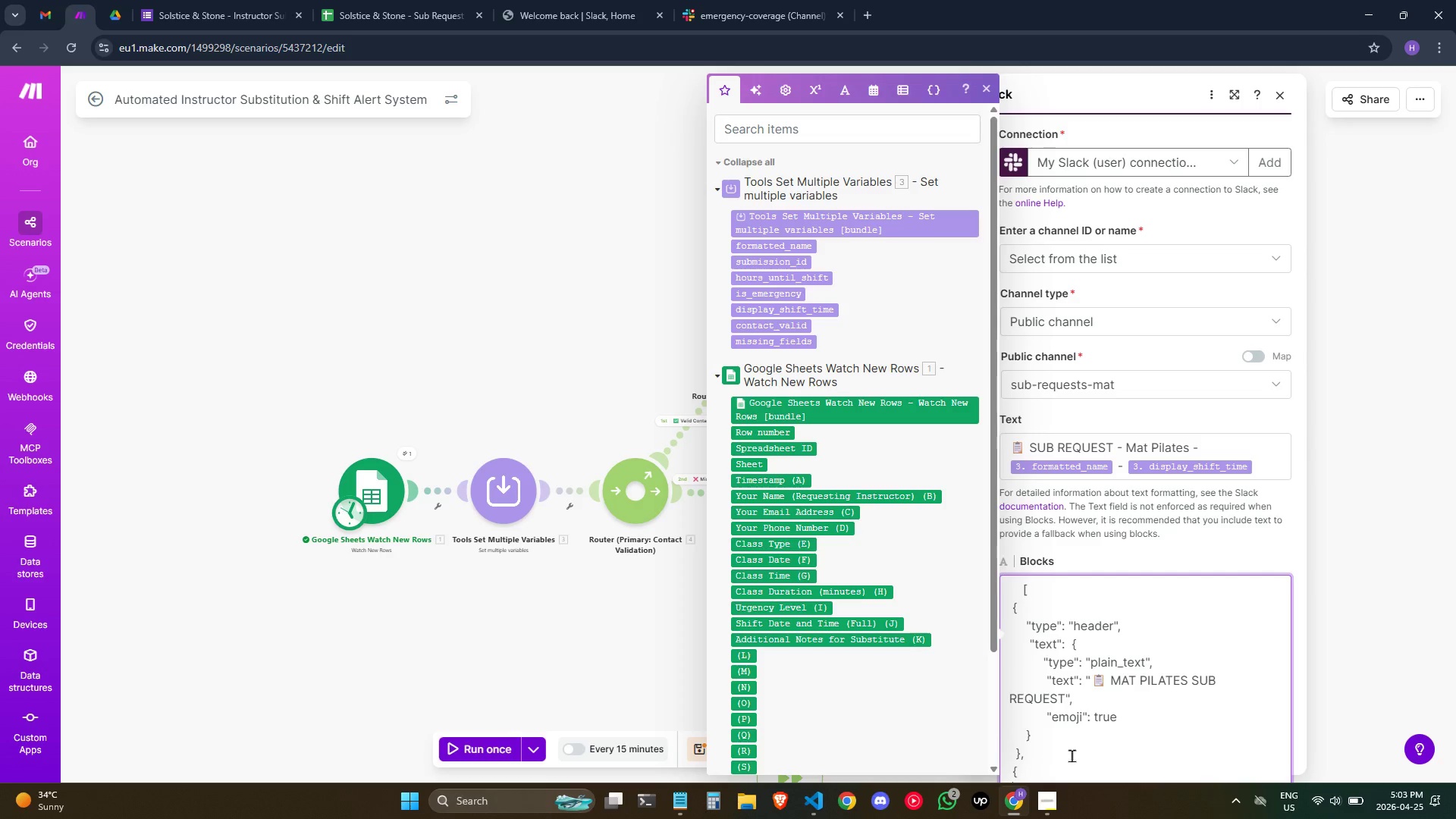 
key(Space)
 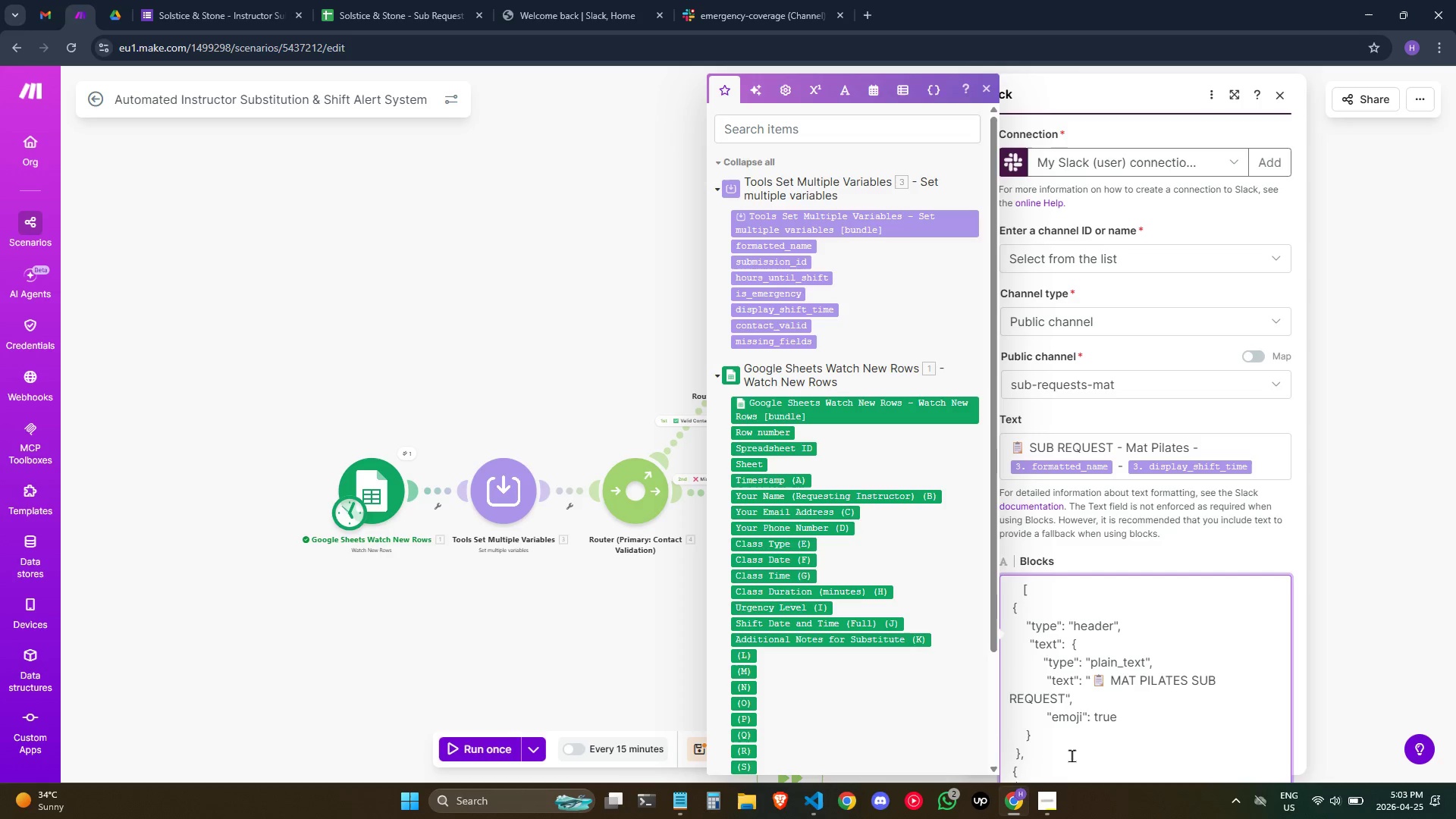 
left_click([1109, 705])
 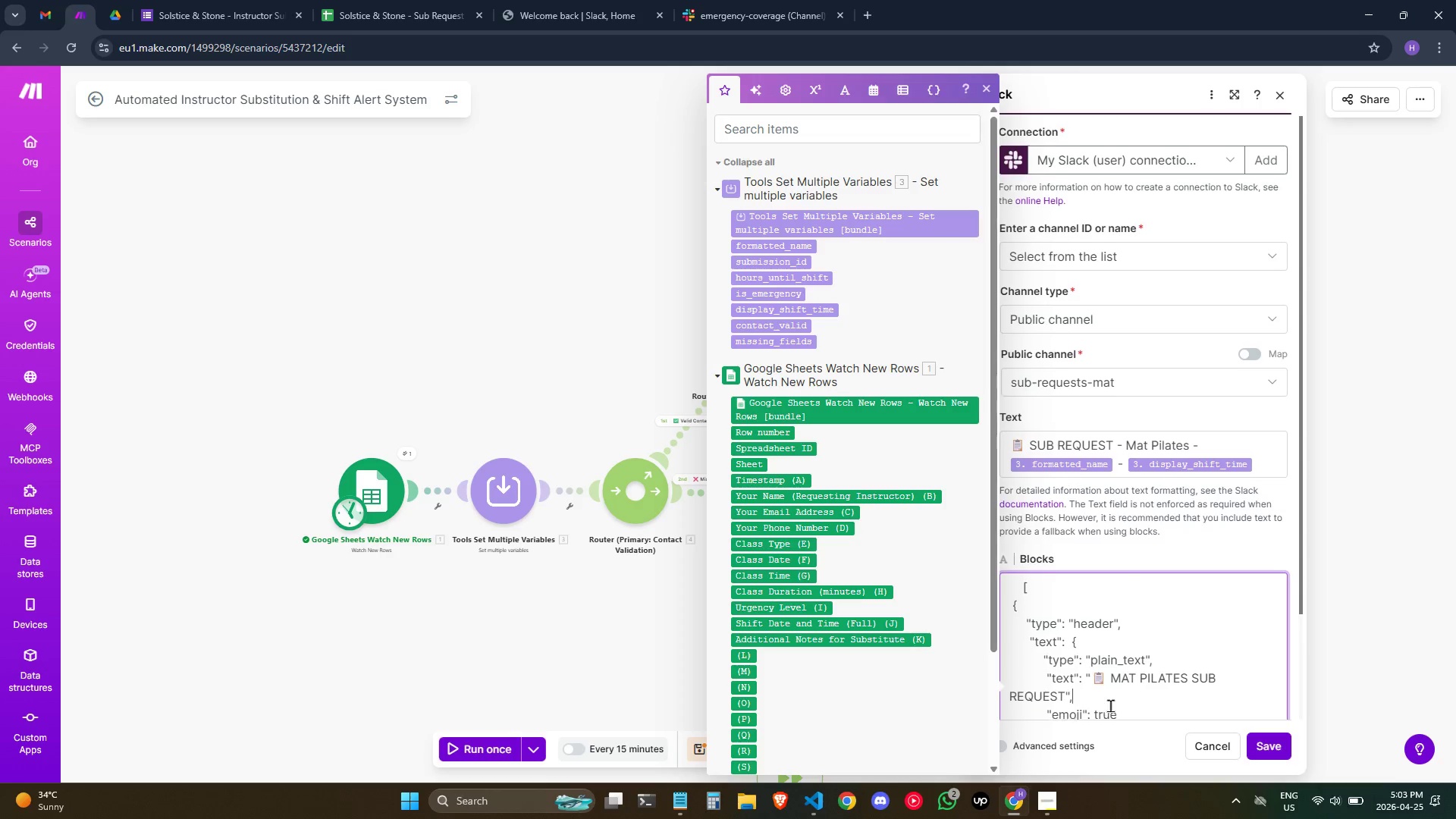 
scroll: coordinate [1110, 705], scroll_direction: down, amount: 4.0
 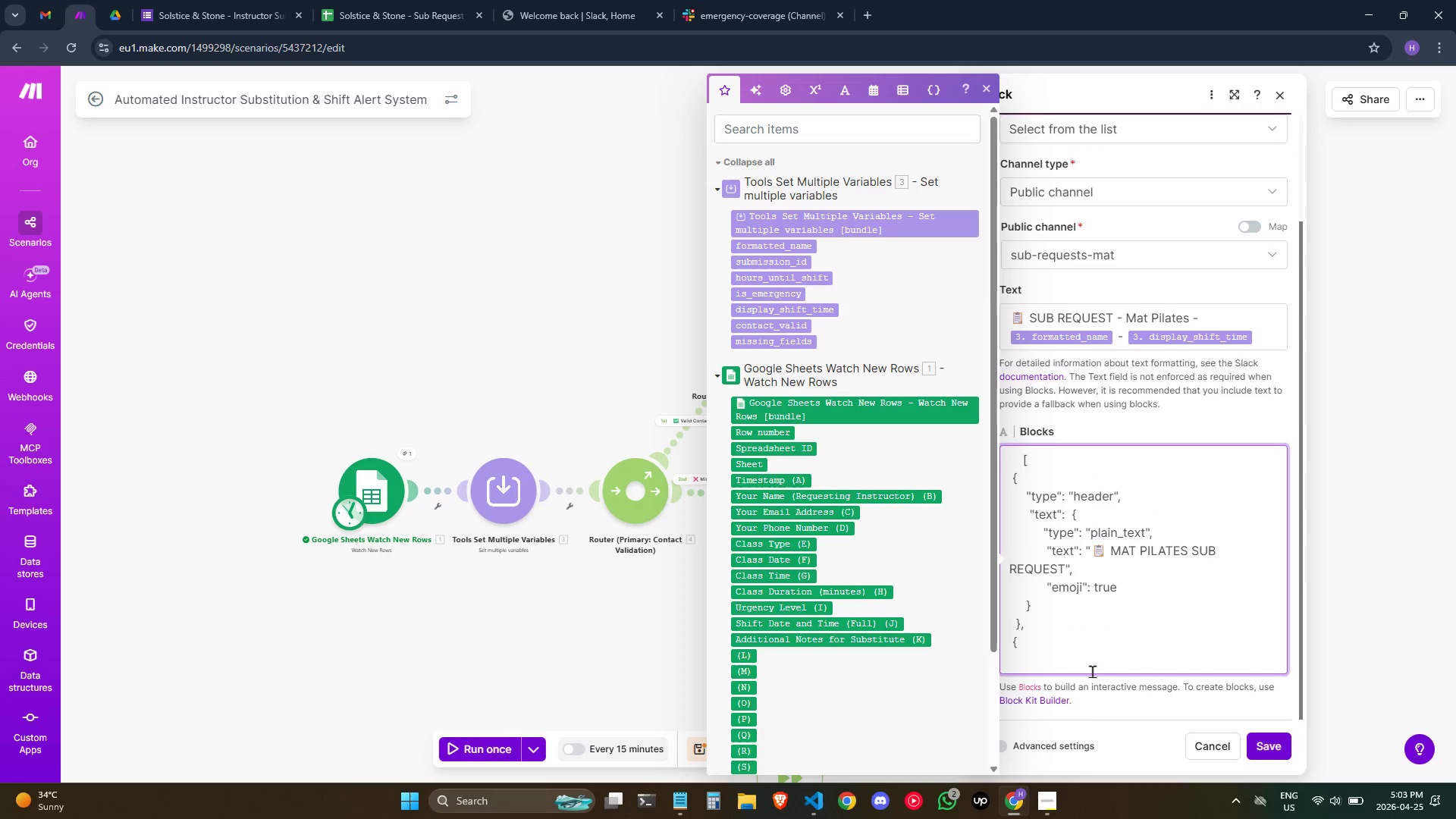 
left_click([1087, 658])
 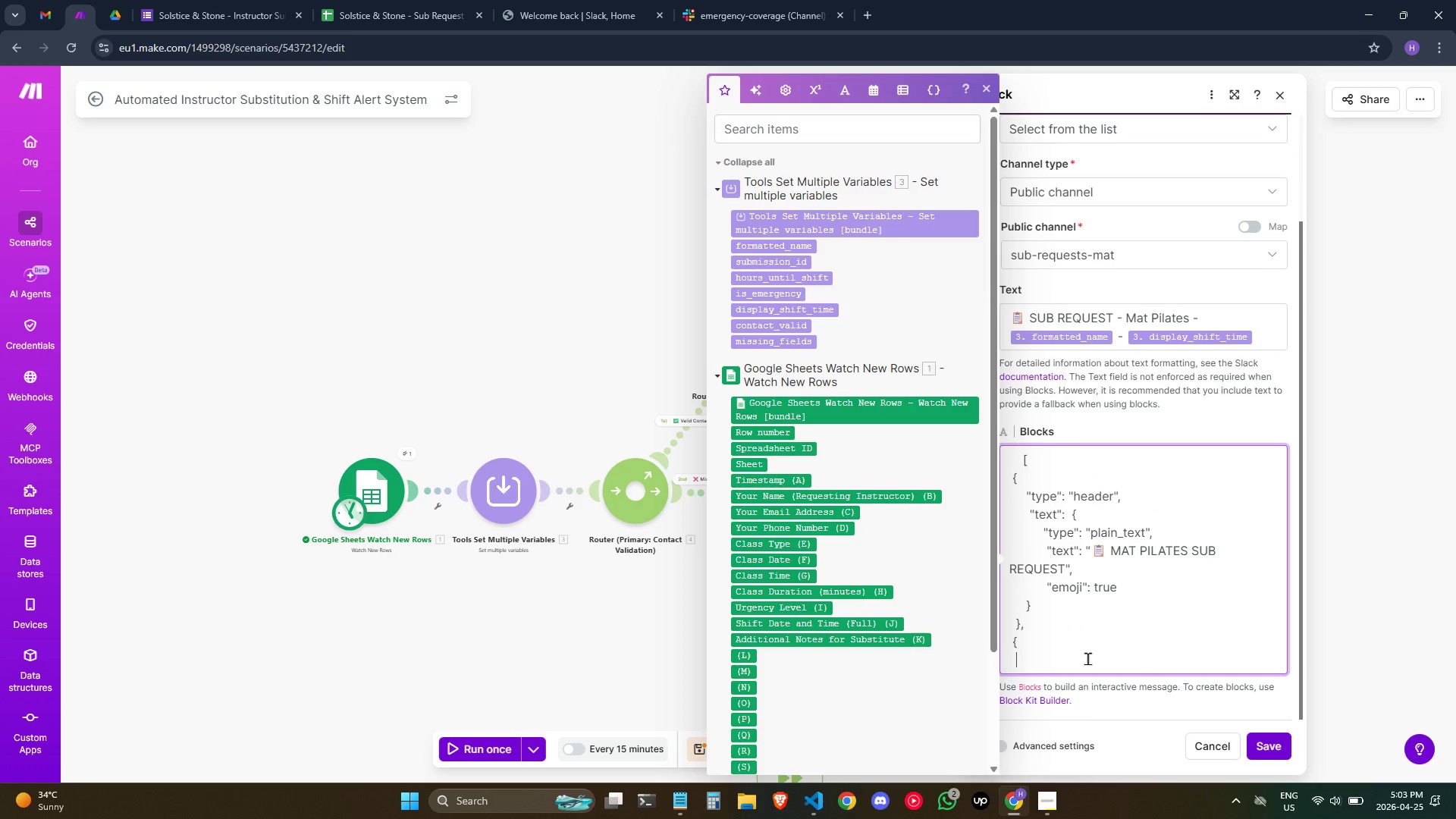 
key(Space)
 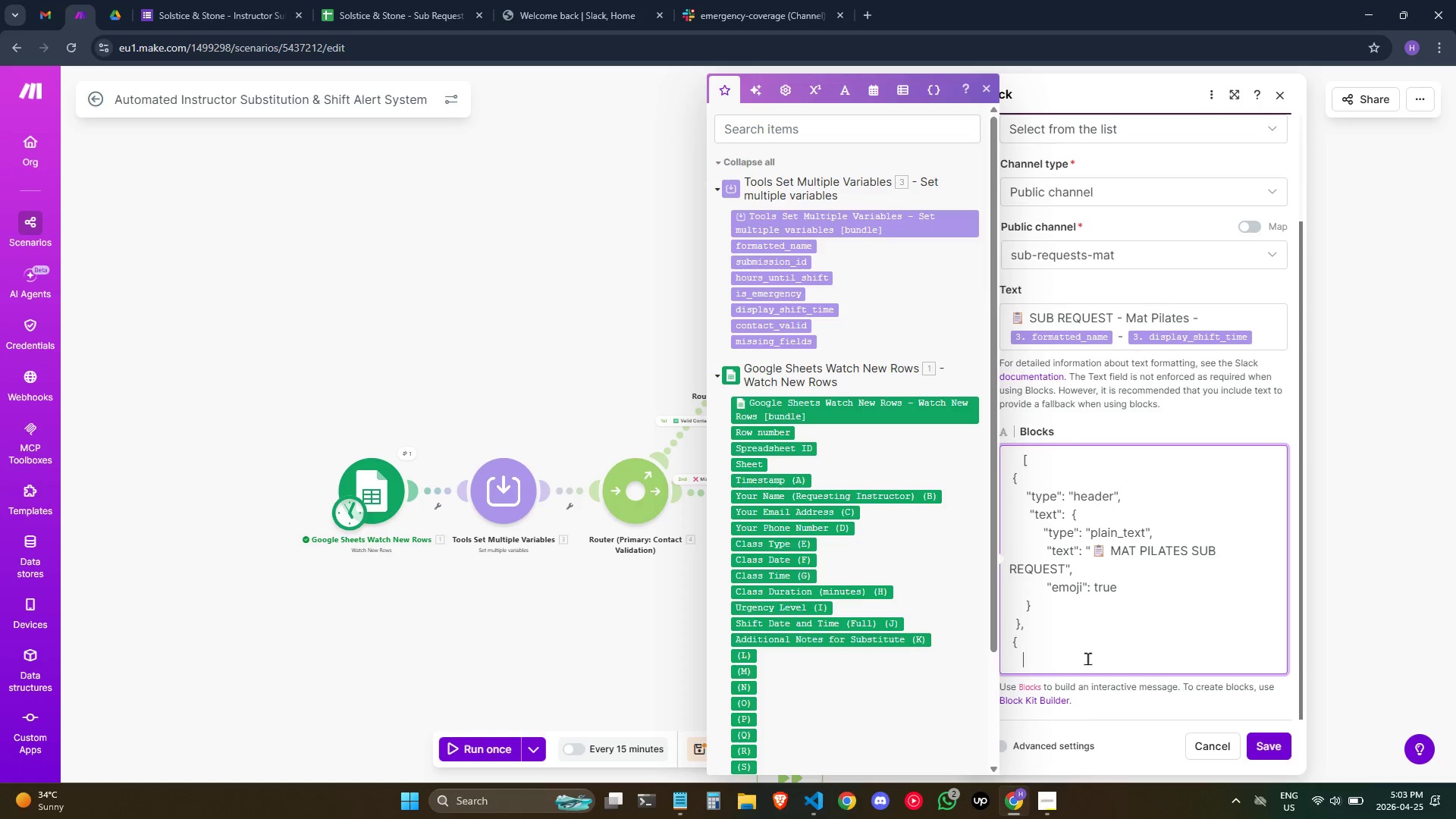 
key(Space)
 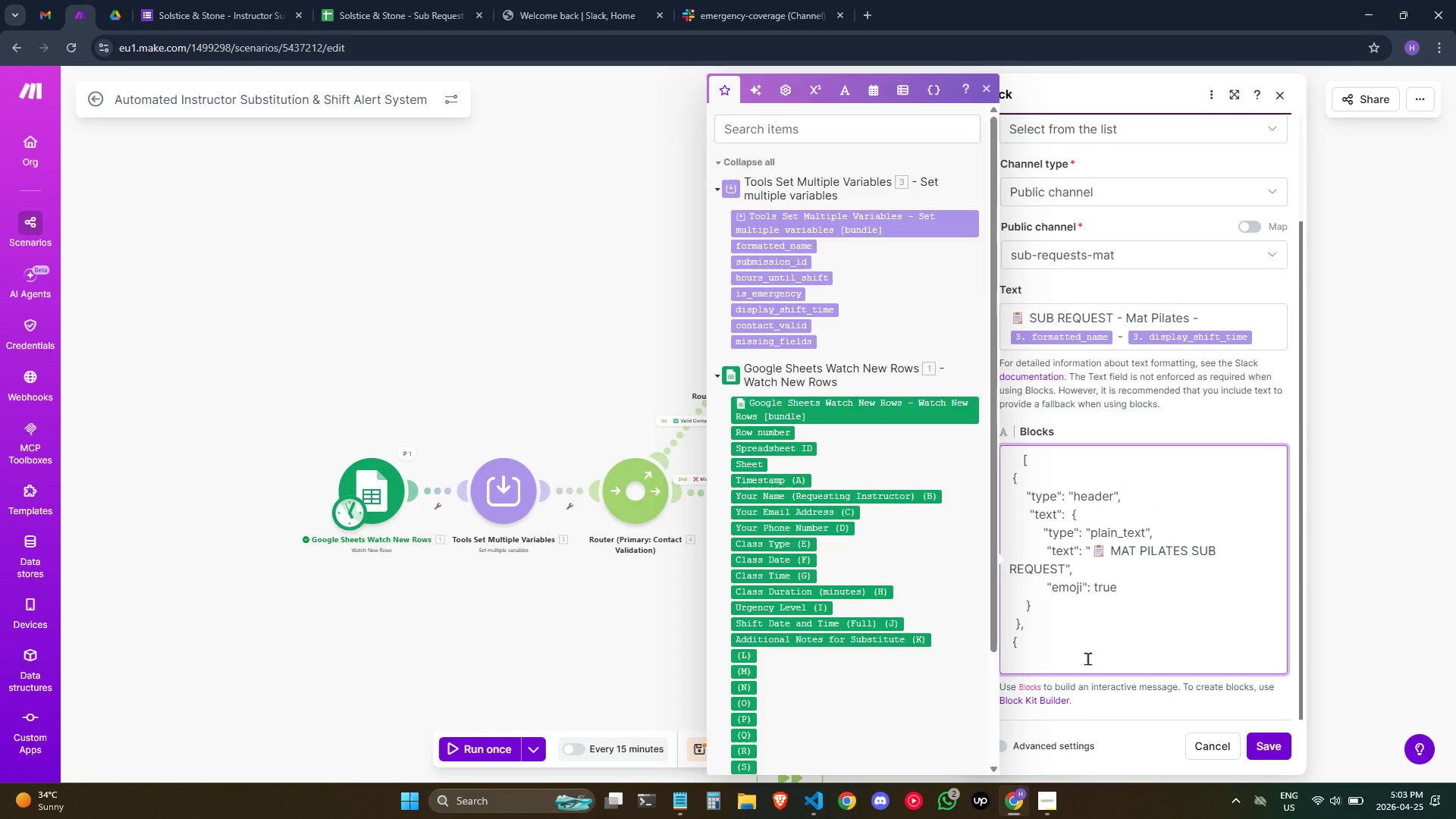 
key(Shift+ShiftRight)
 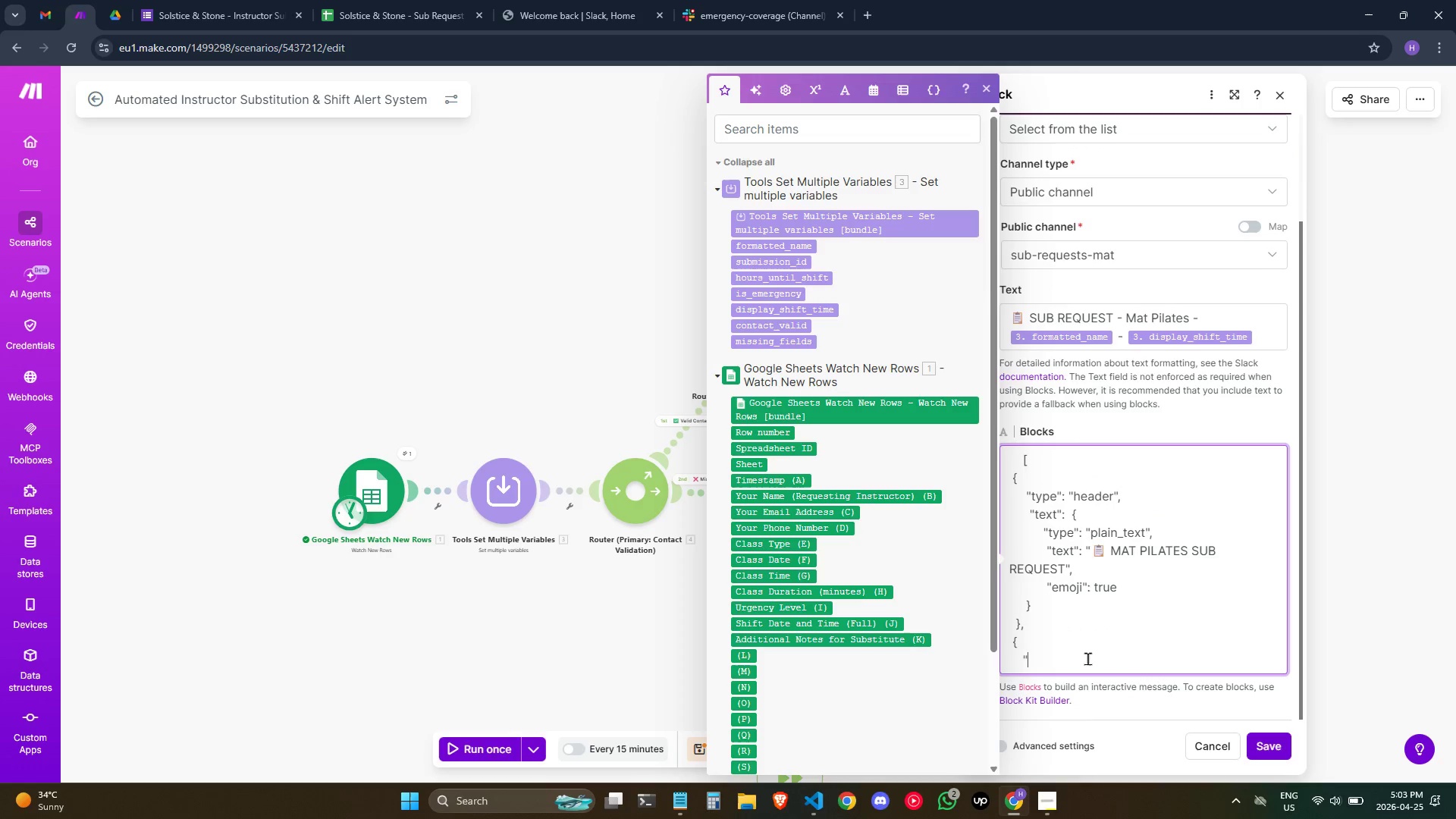 
key(Shift+Quote)
 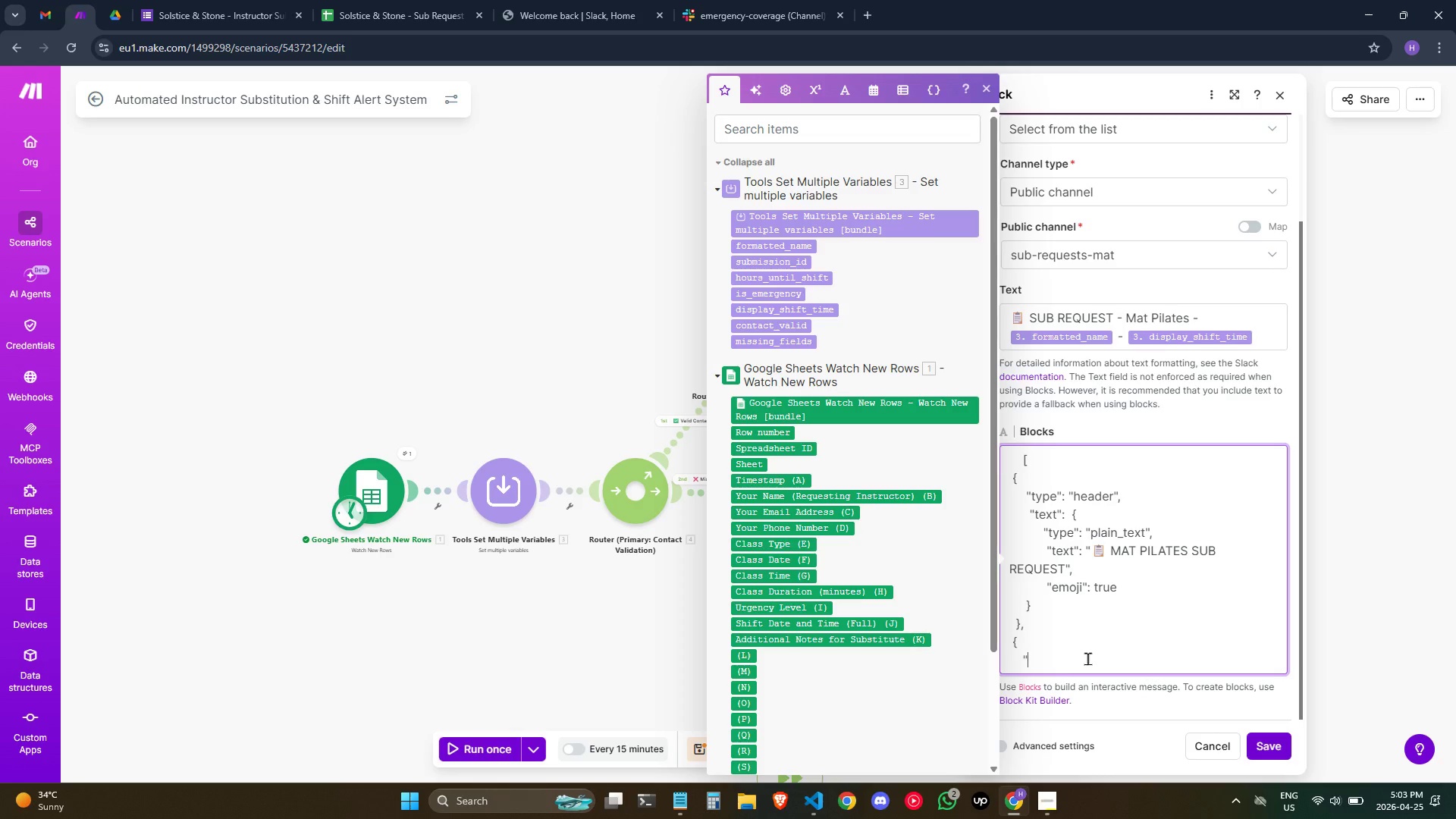 
type(type": "section",)
 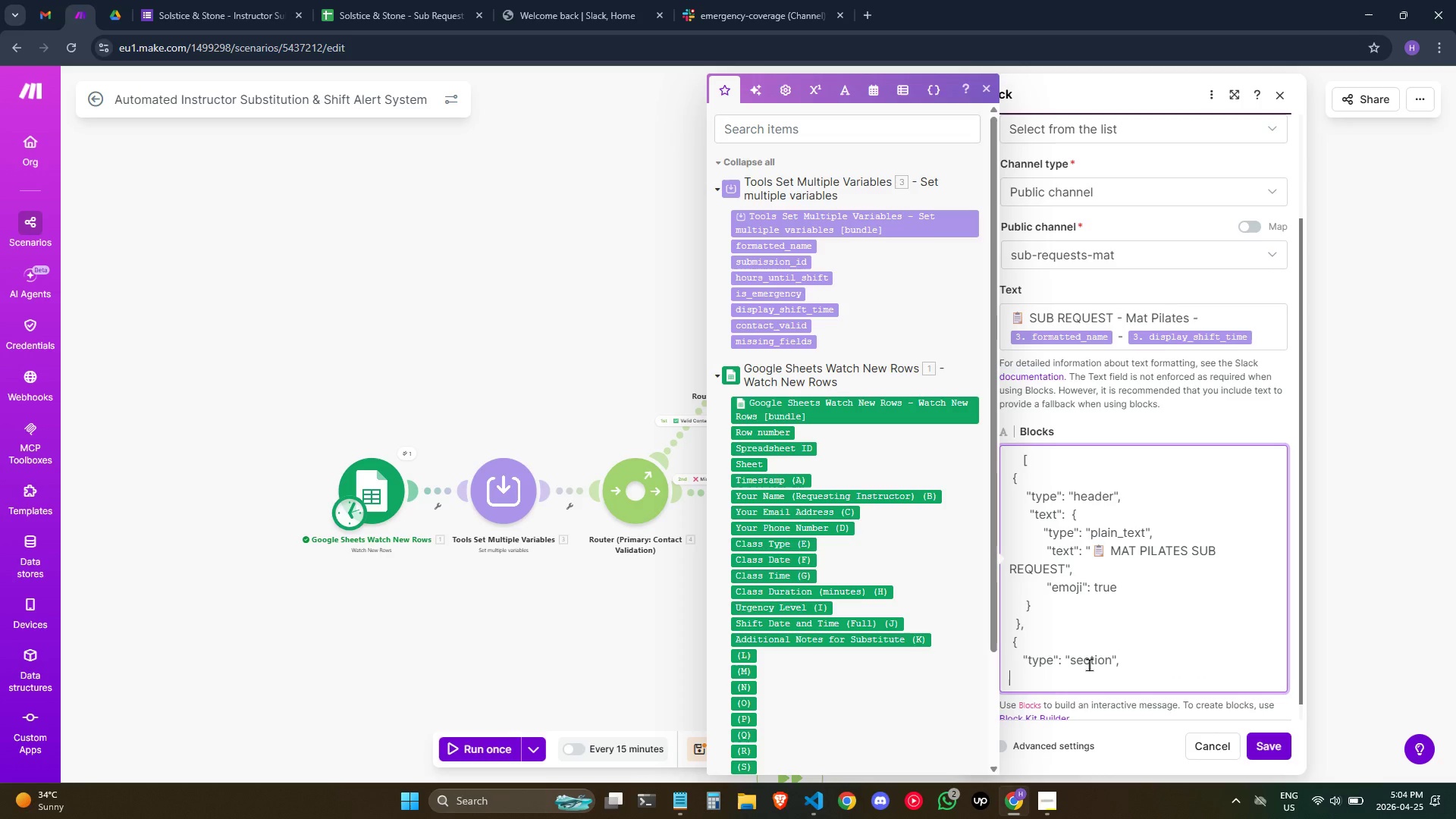 
 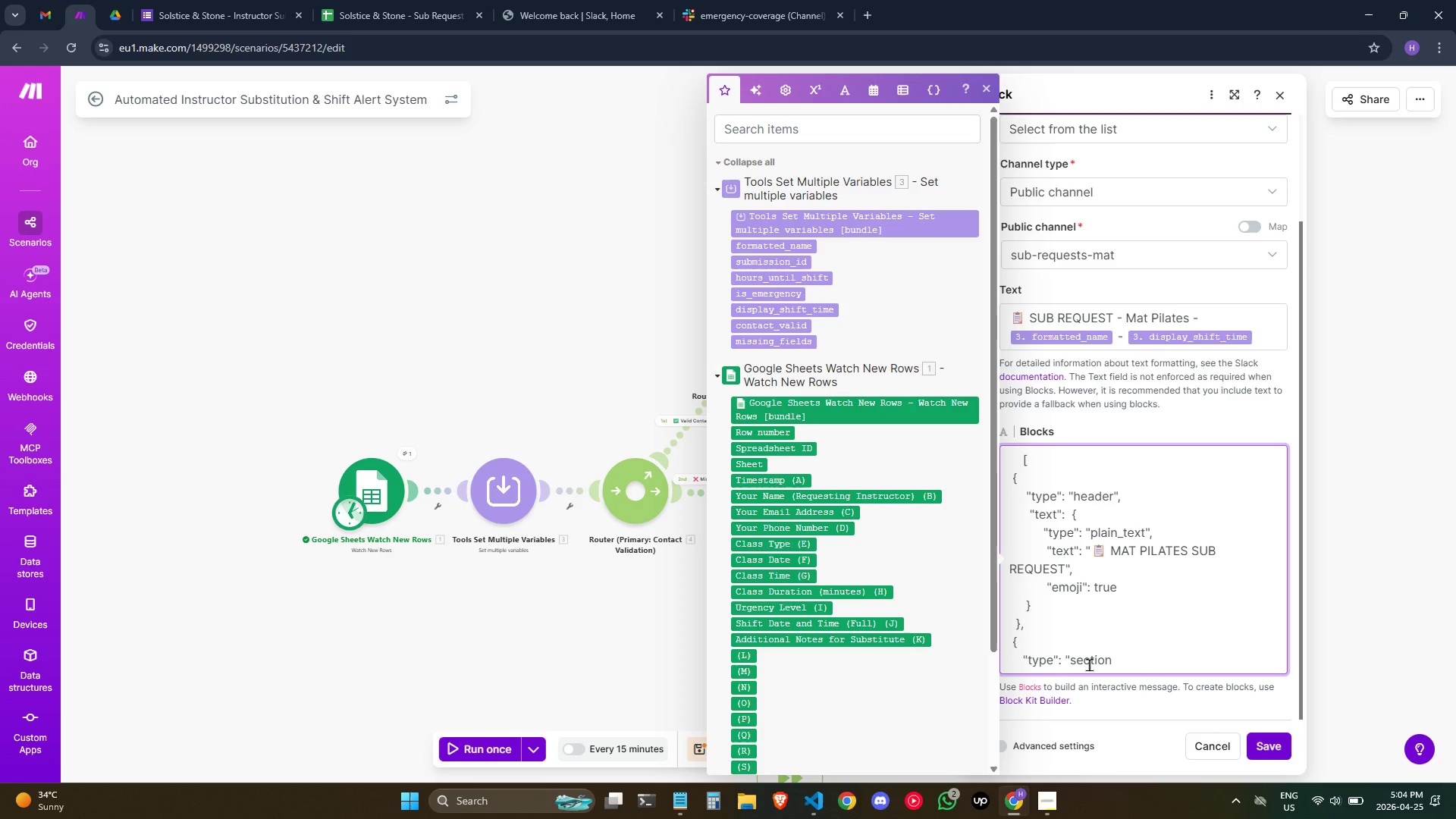 
key(Enter)
 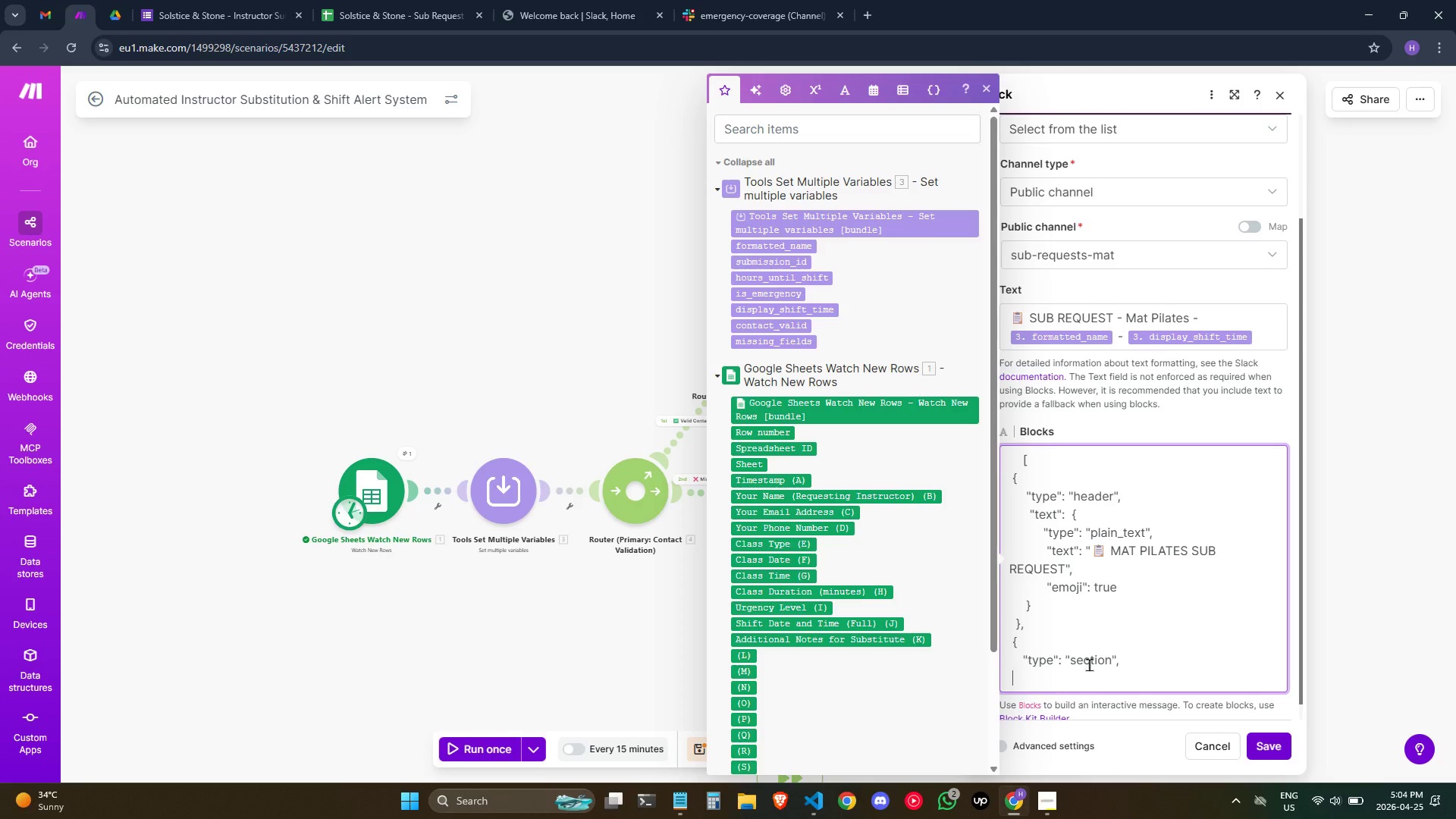 
type(     "fields": [)
 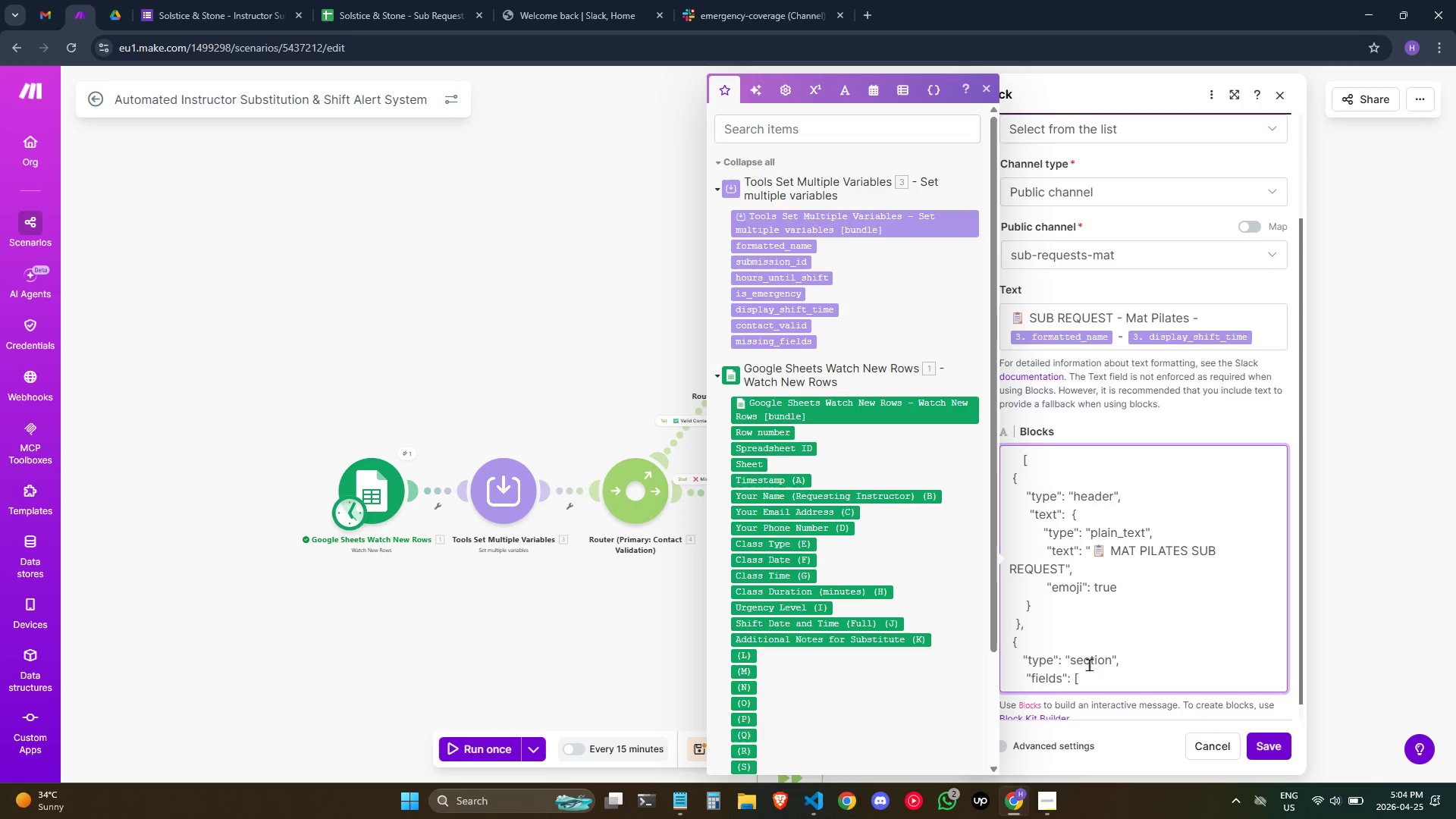 
key(Enter)
 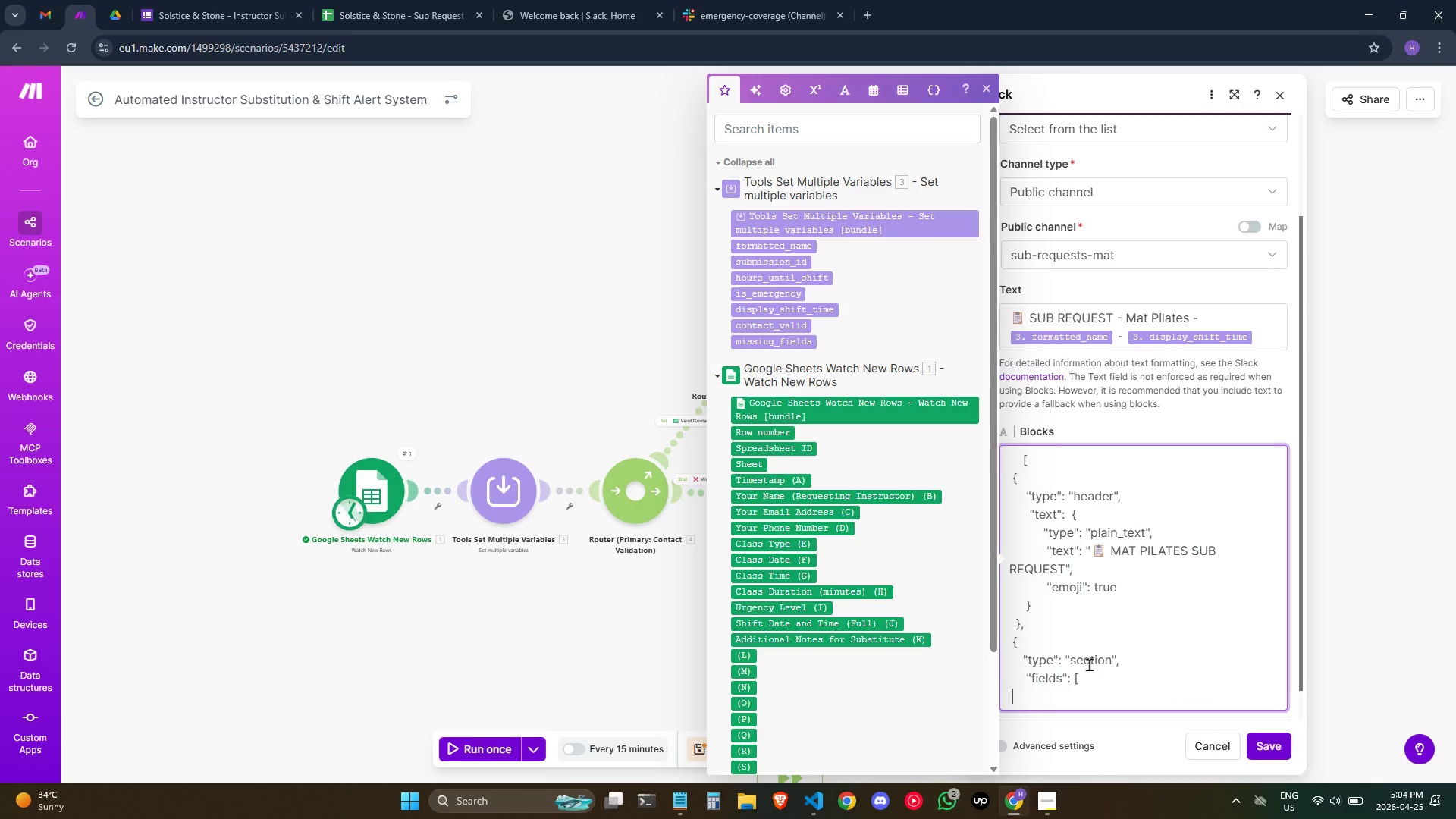 
key(Space)
 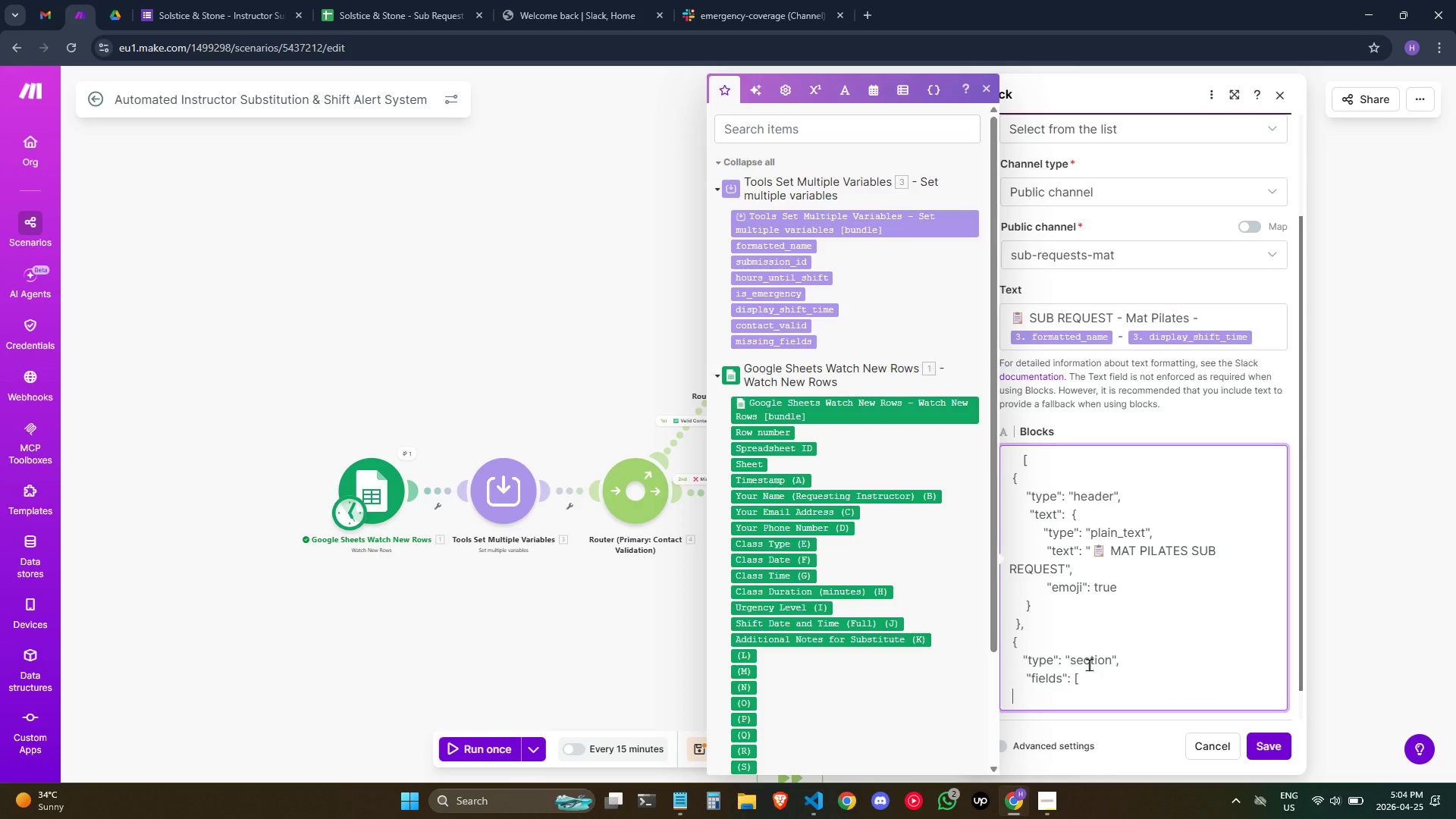 
key(Space)
 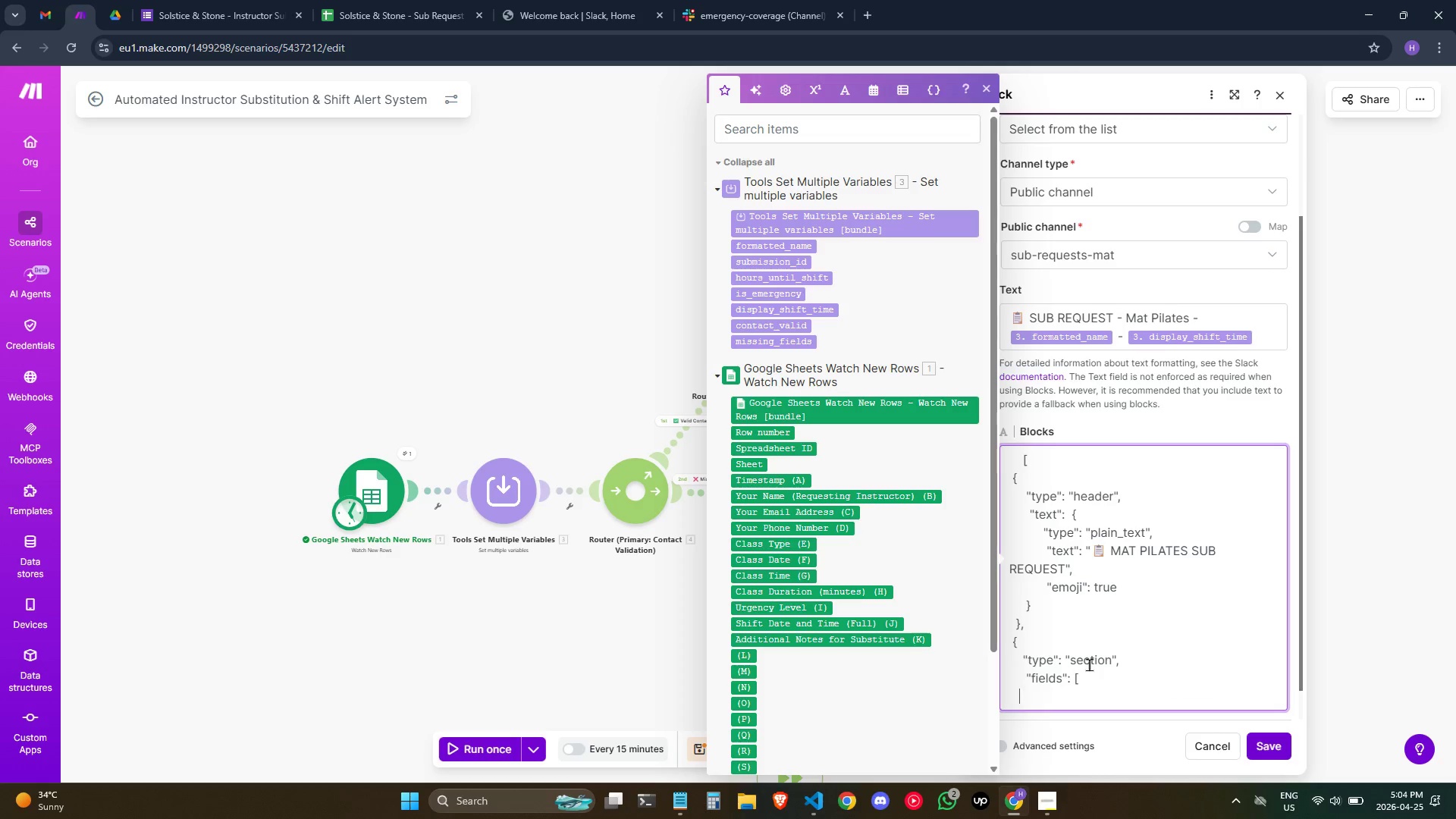 
hold_key(key=Space, duration=0.67)
 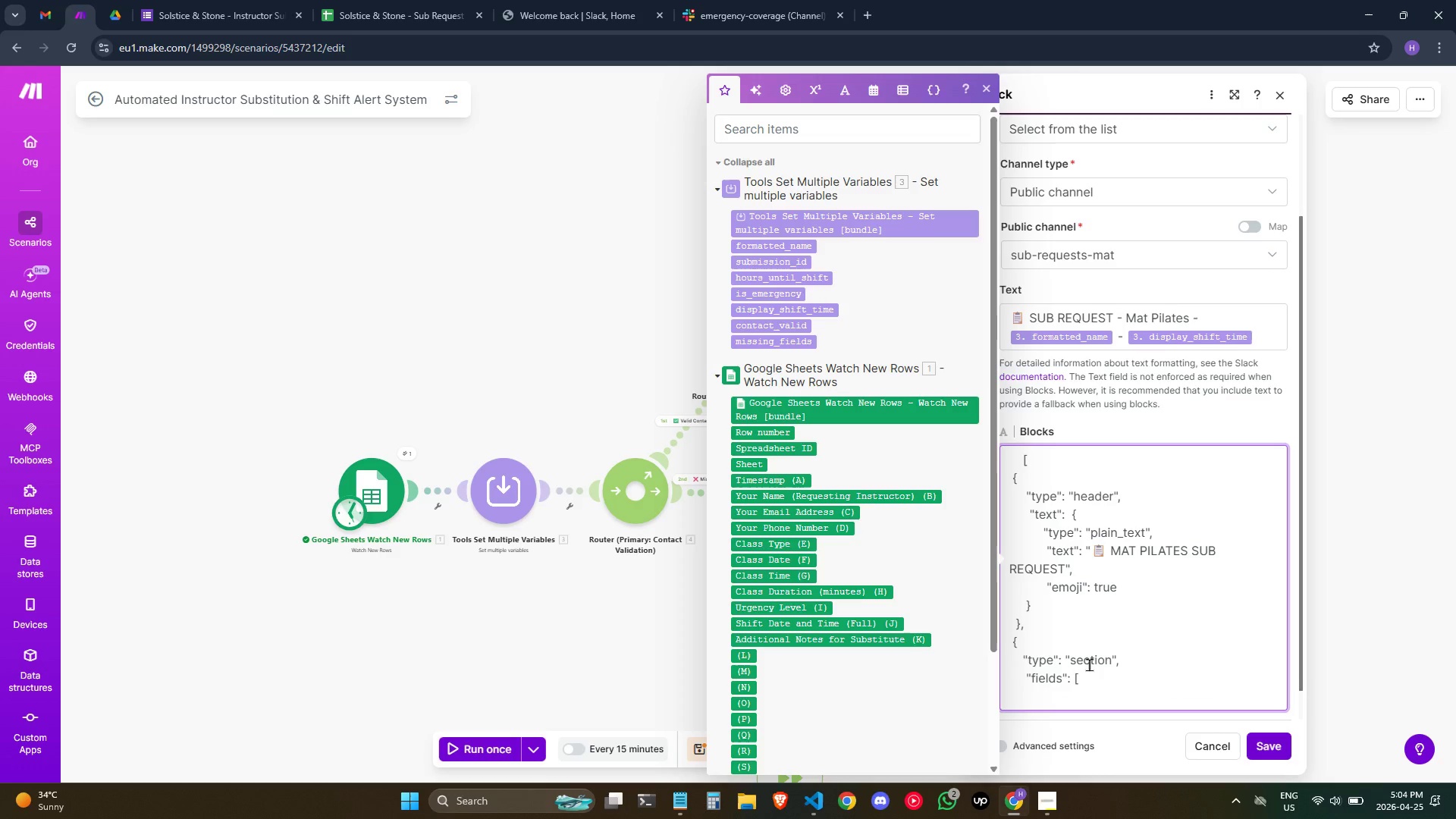 
key(Shift+BracketLeft)
 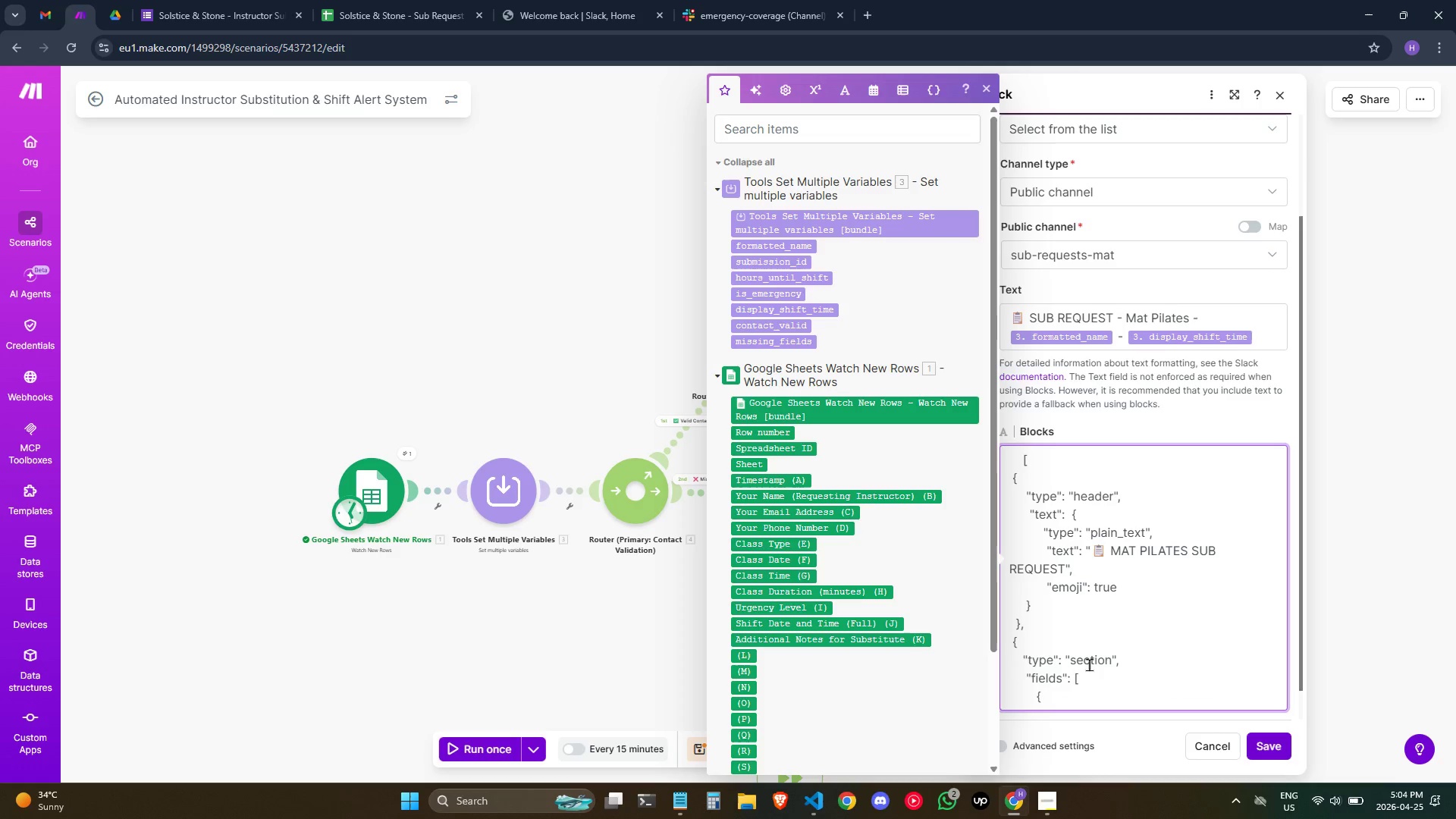 
key(Enter)
 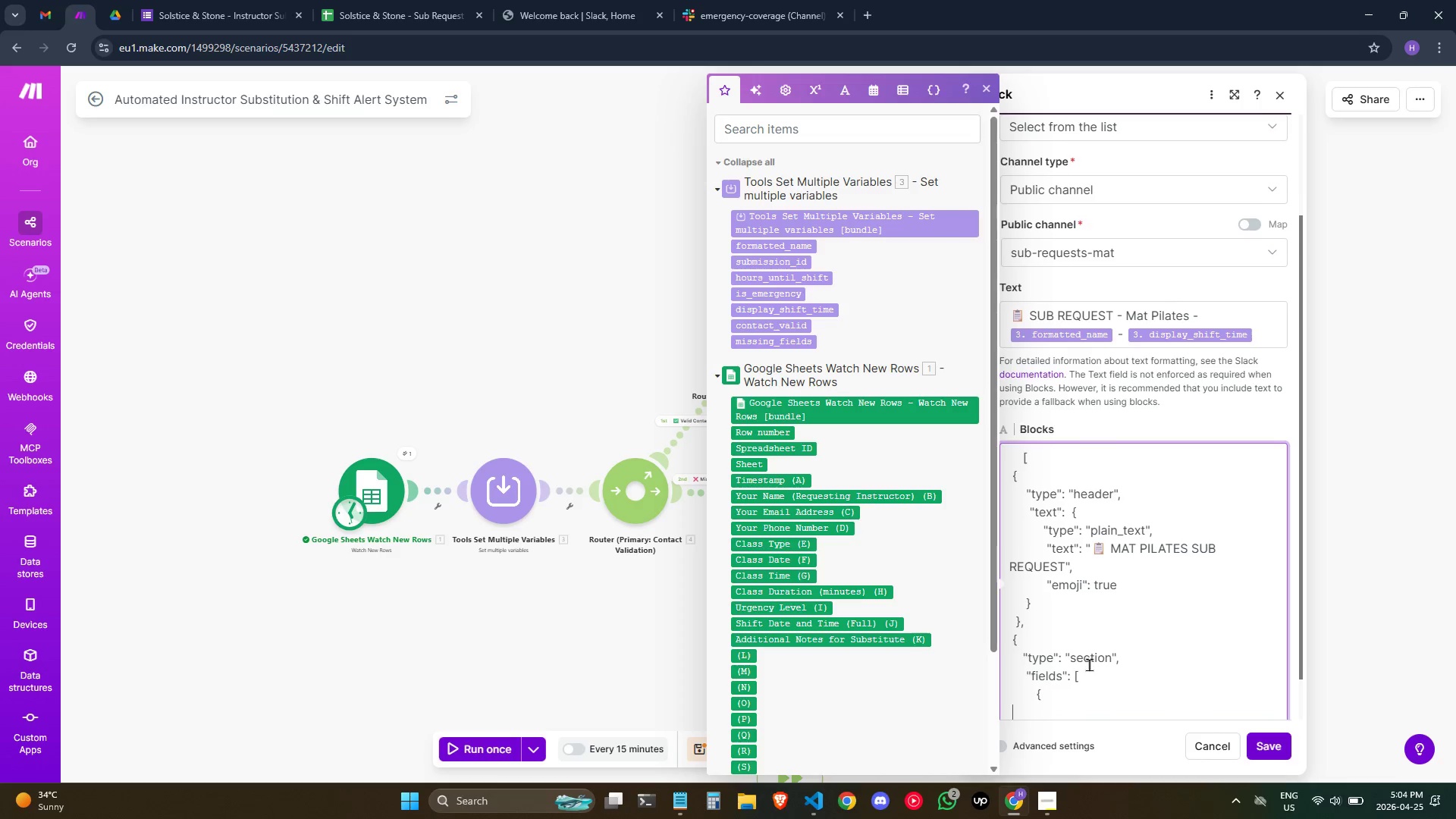 
hold_key(key=Space, duration=0.92)
 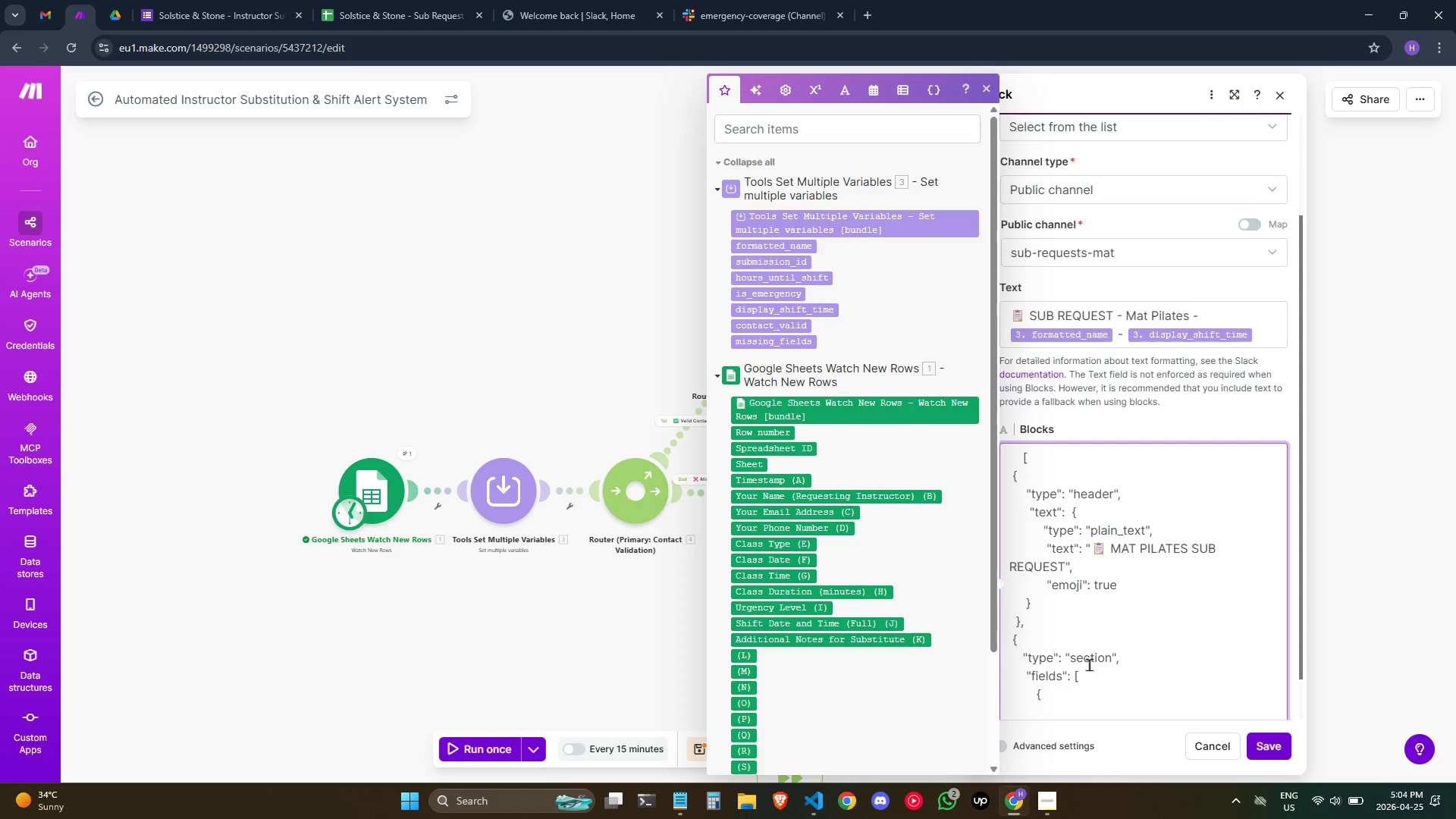 
key(Backspace)
key(Backspace)
key(Backspace)
type("types)
key(Backspace)
type(":  "mrkdwn",)
 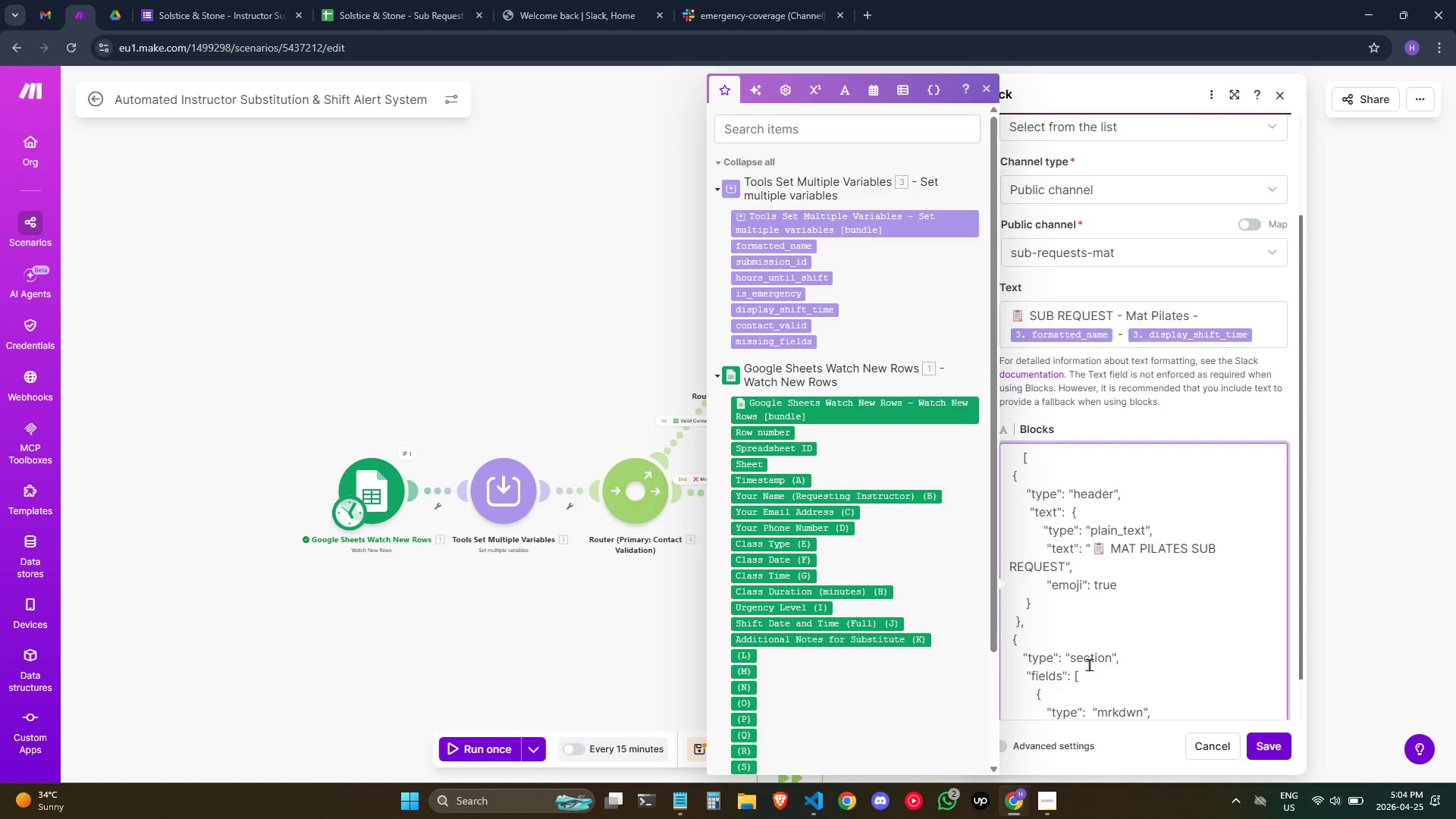 
key(Enter)
 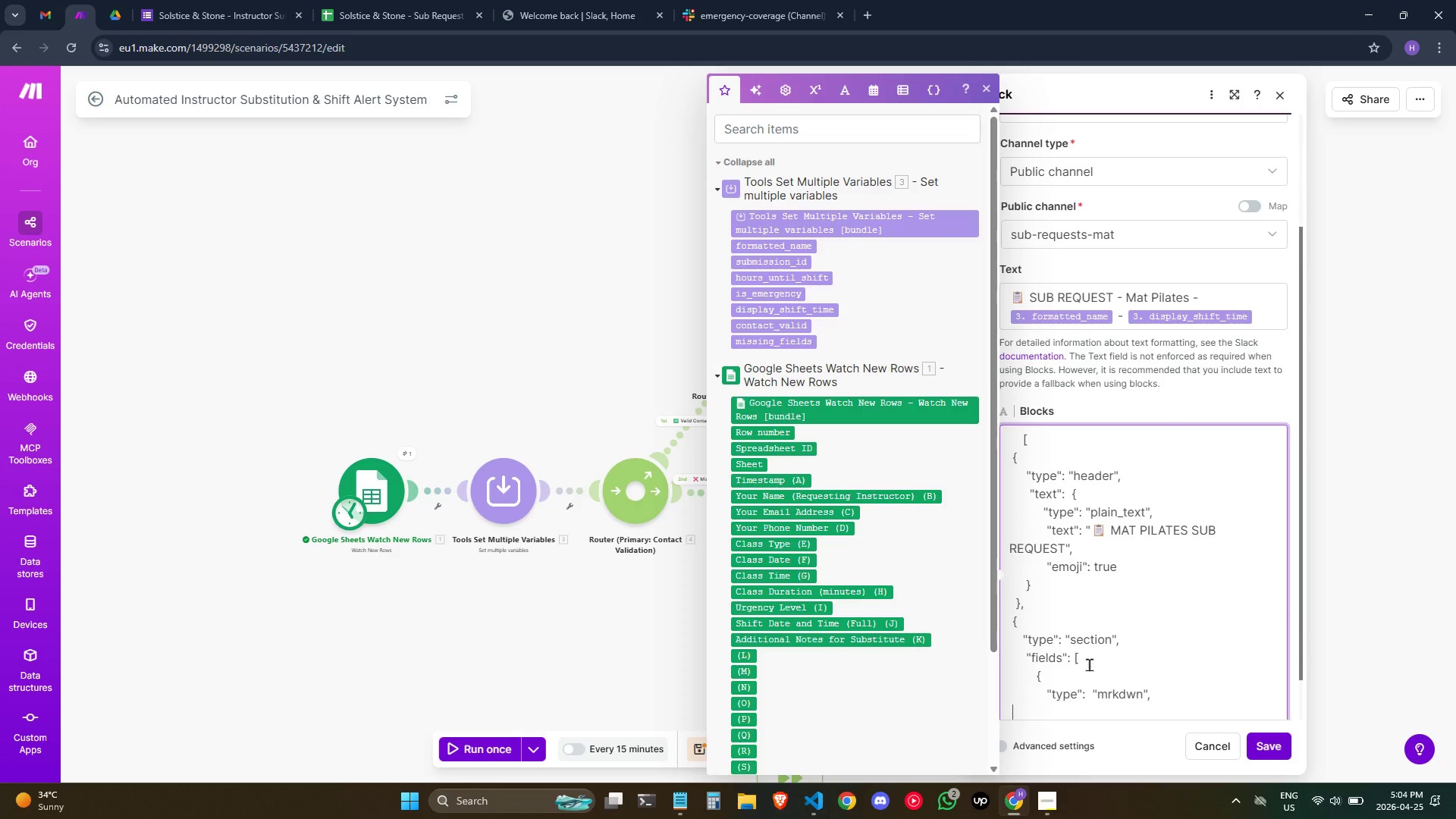 
hold_key(key=Space, duration=0.55)
 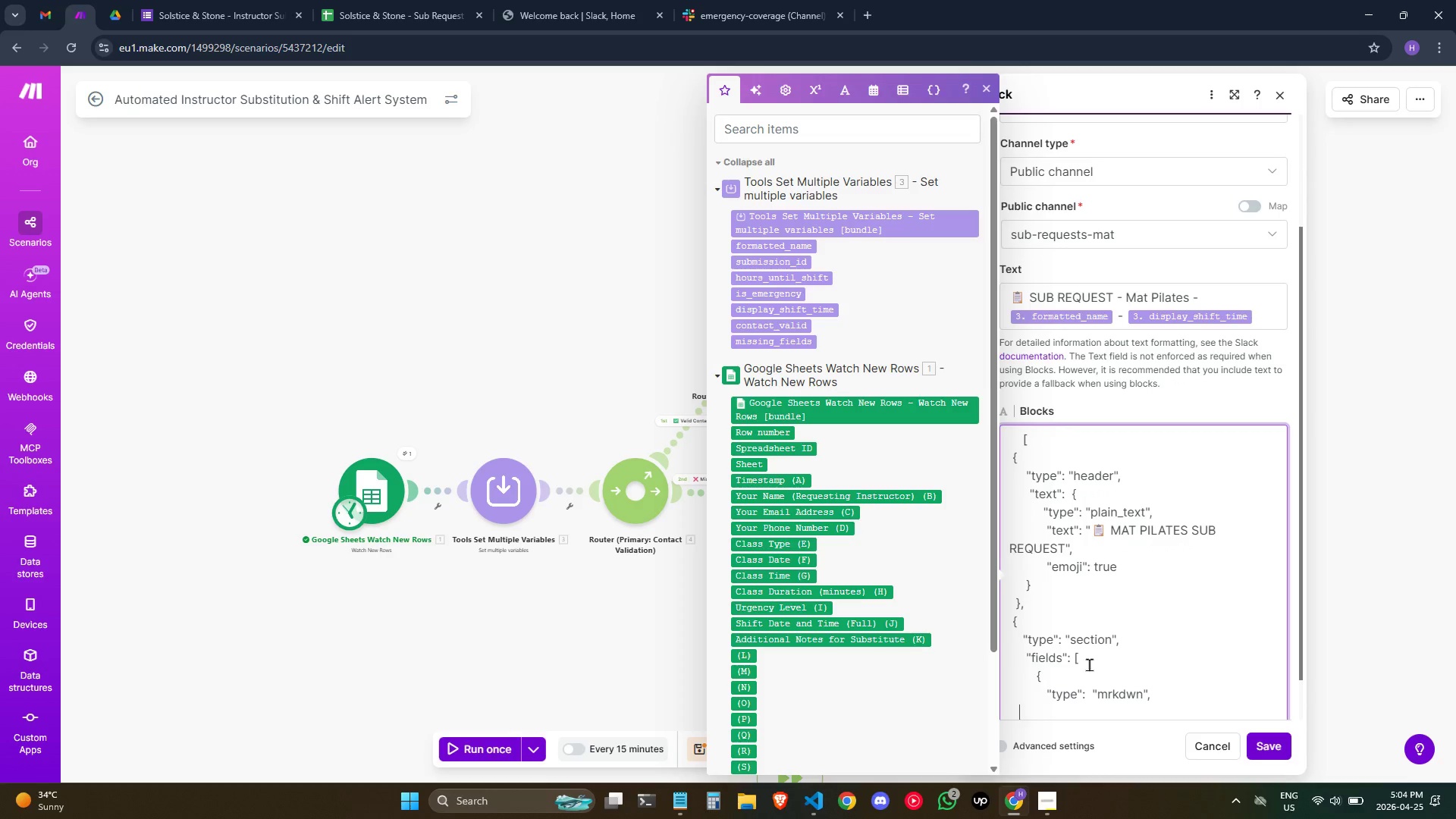 
hold_key(key=Space, duration=0.86)
 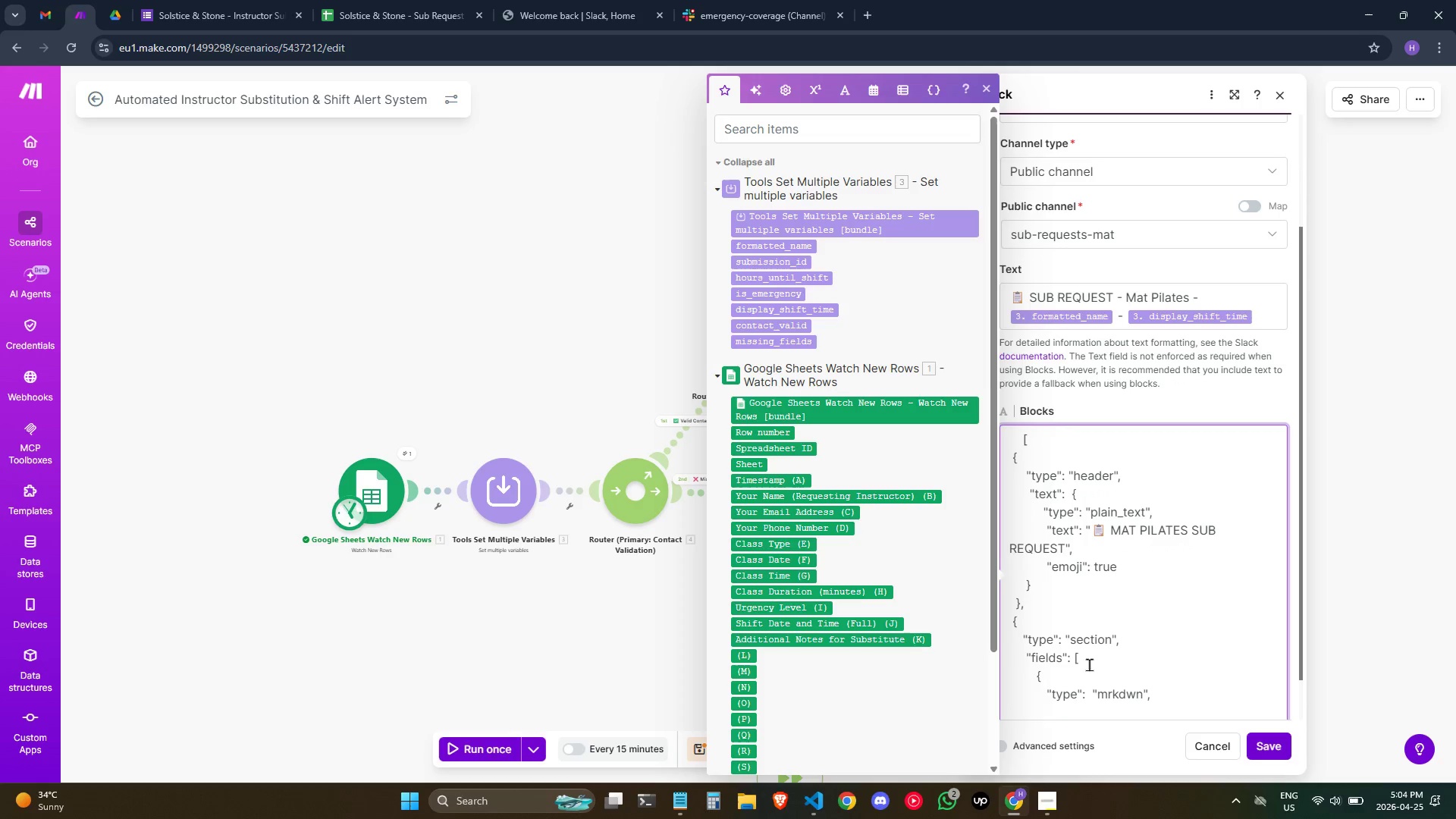 
key(Backspace)
type("text")
 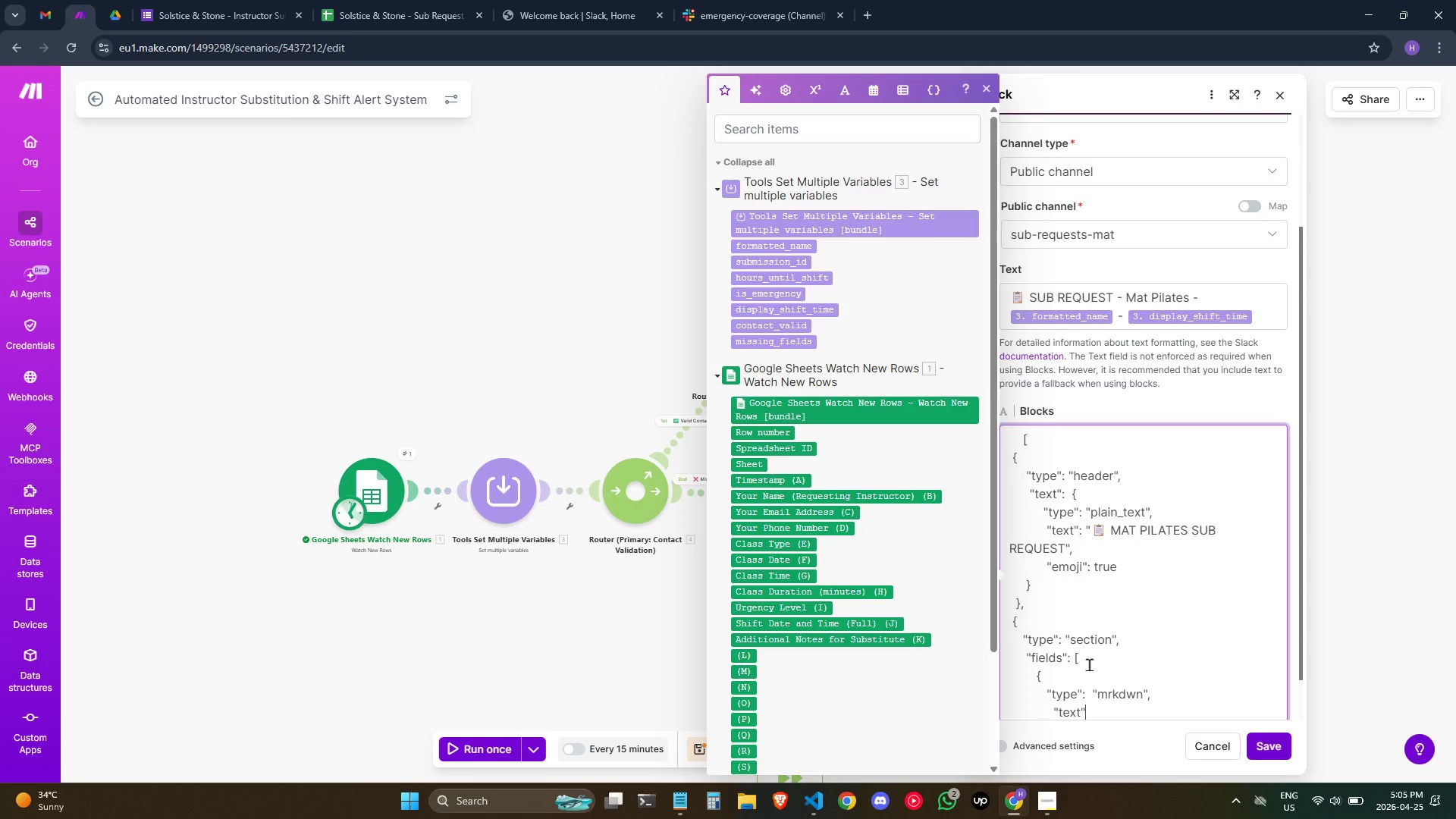 
type( "*Requesting Instruce)
key(Backspace)
type(tors:)
 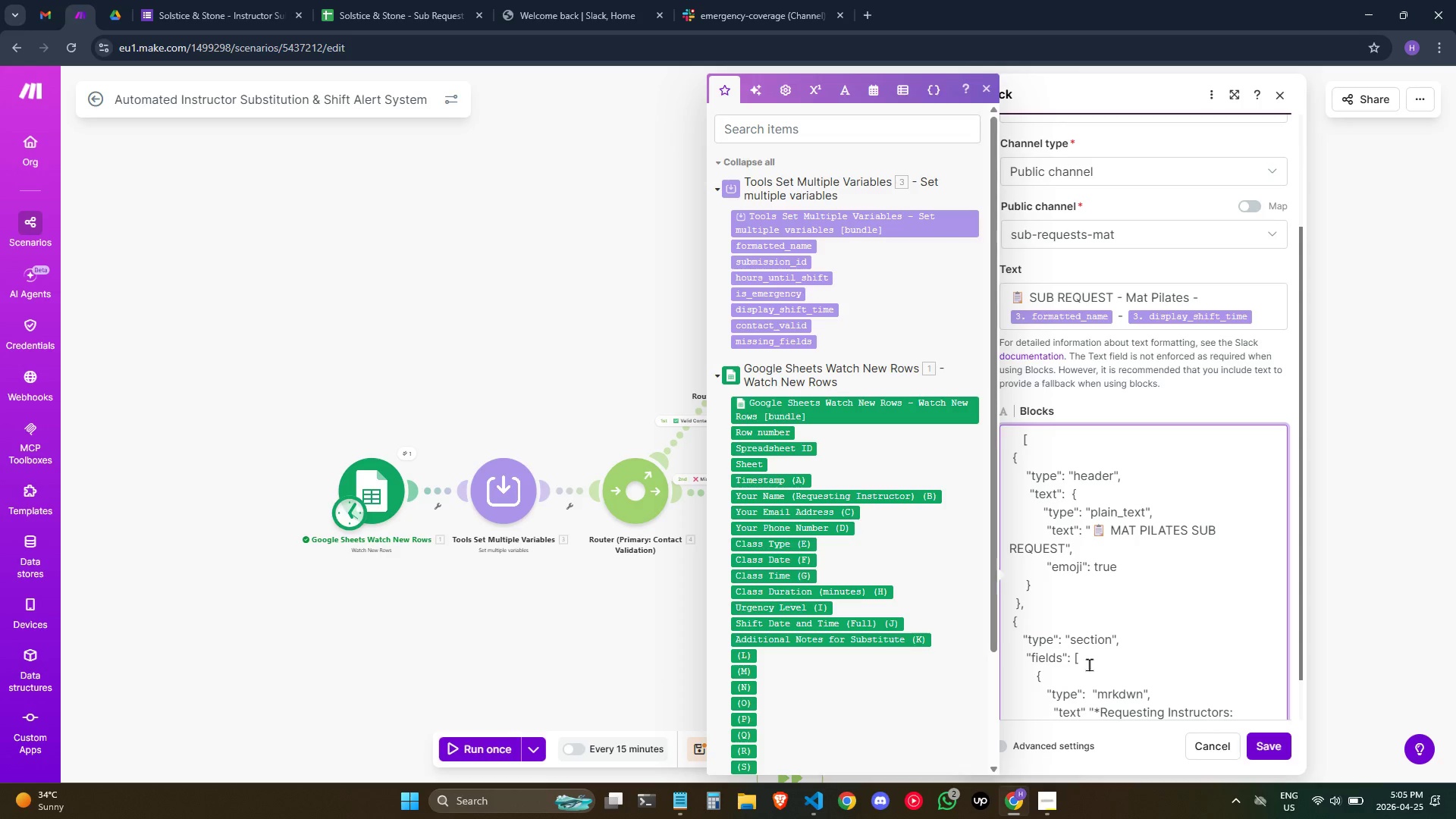 
key(Shift+8)
 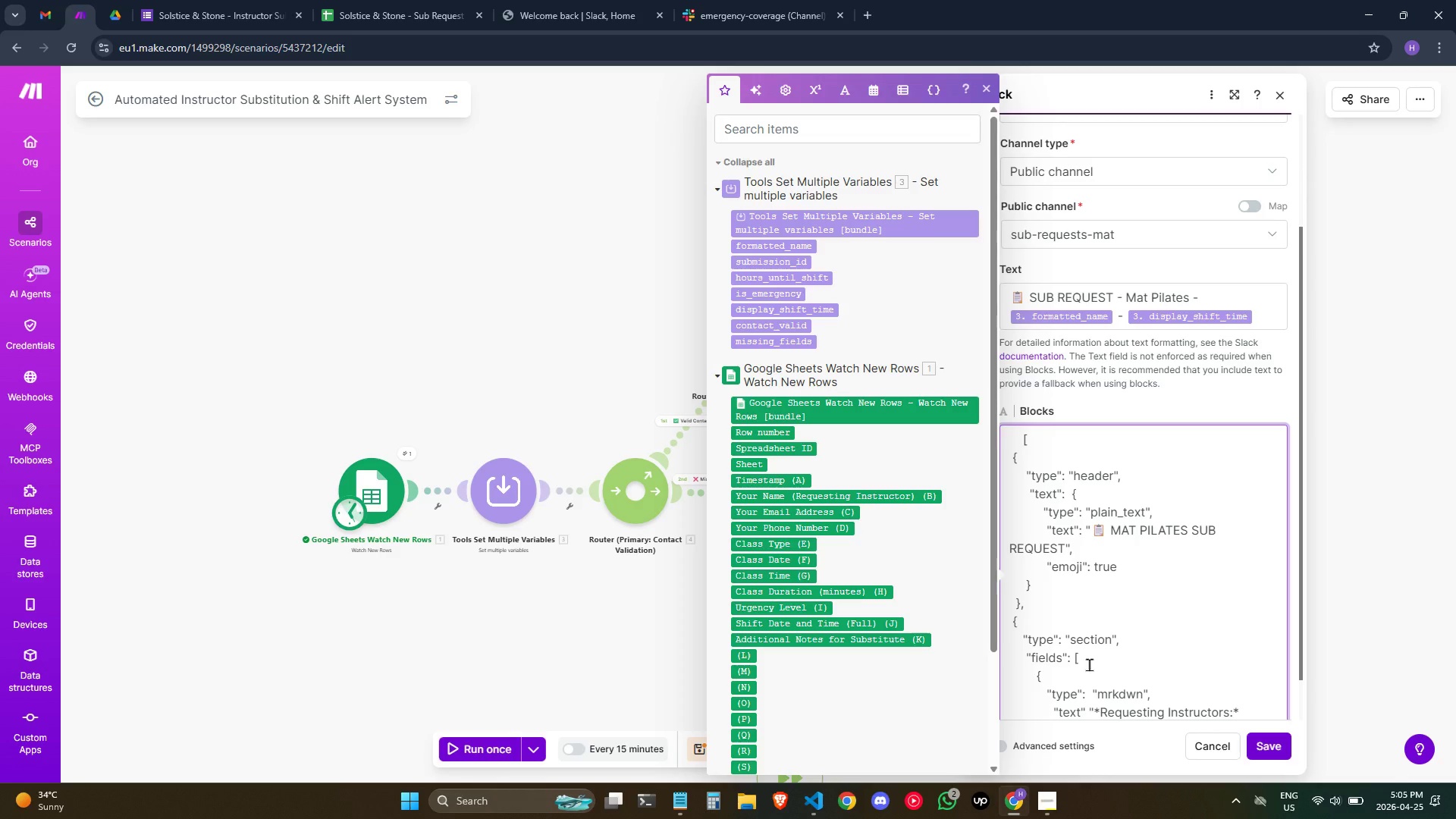 
key(Backslash)
 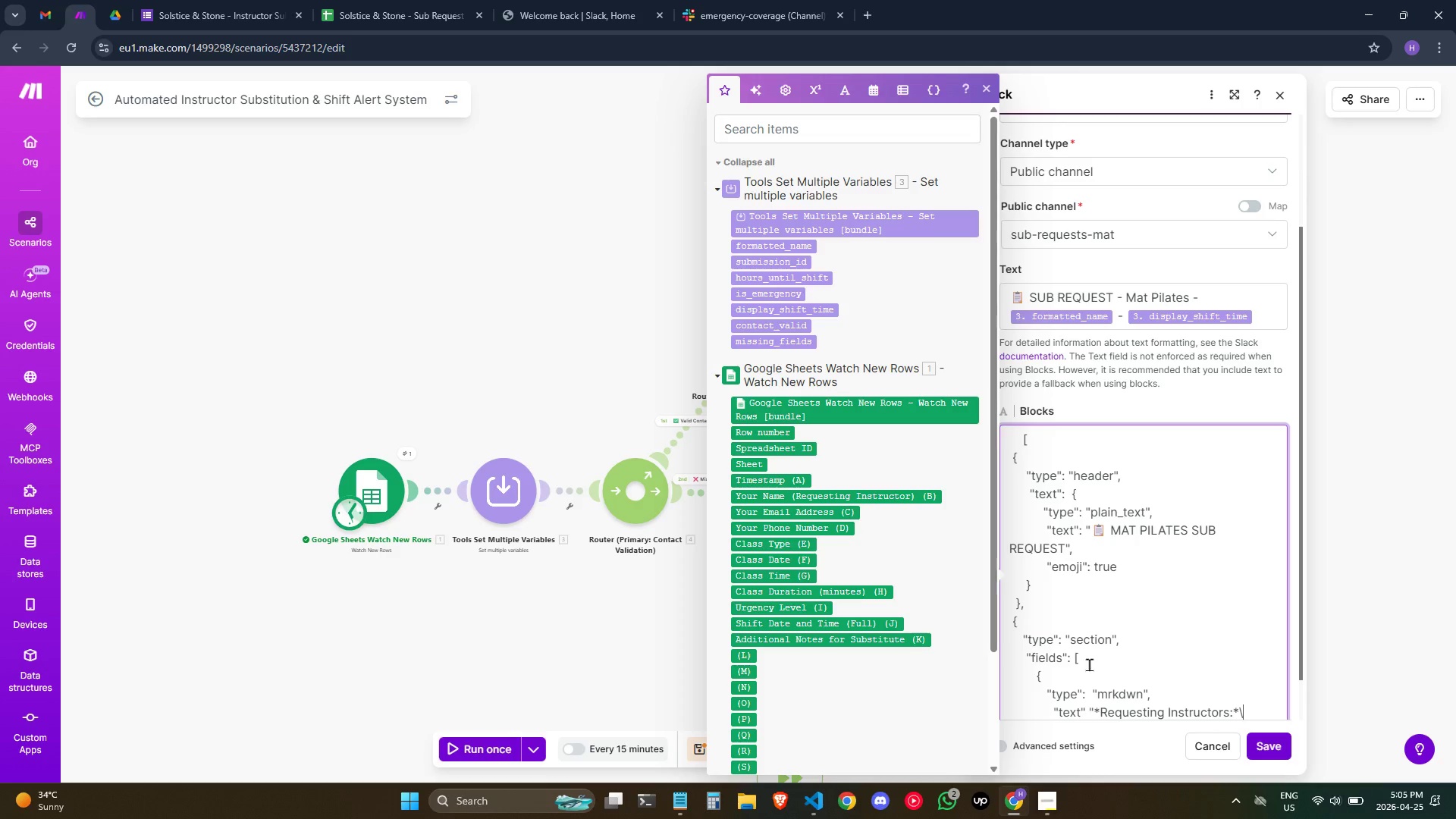 
key(N)
 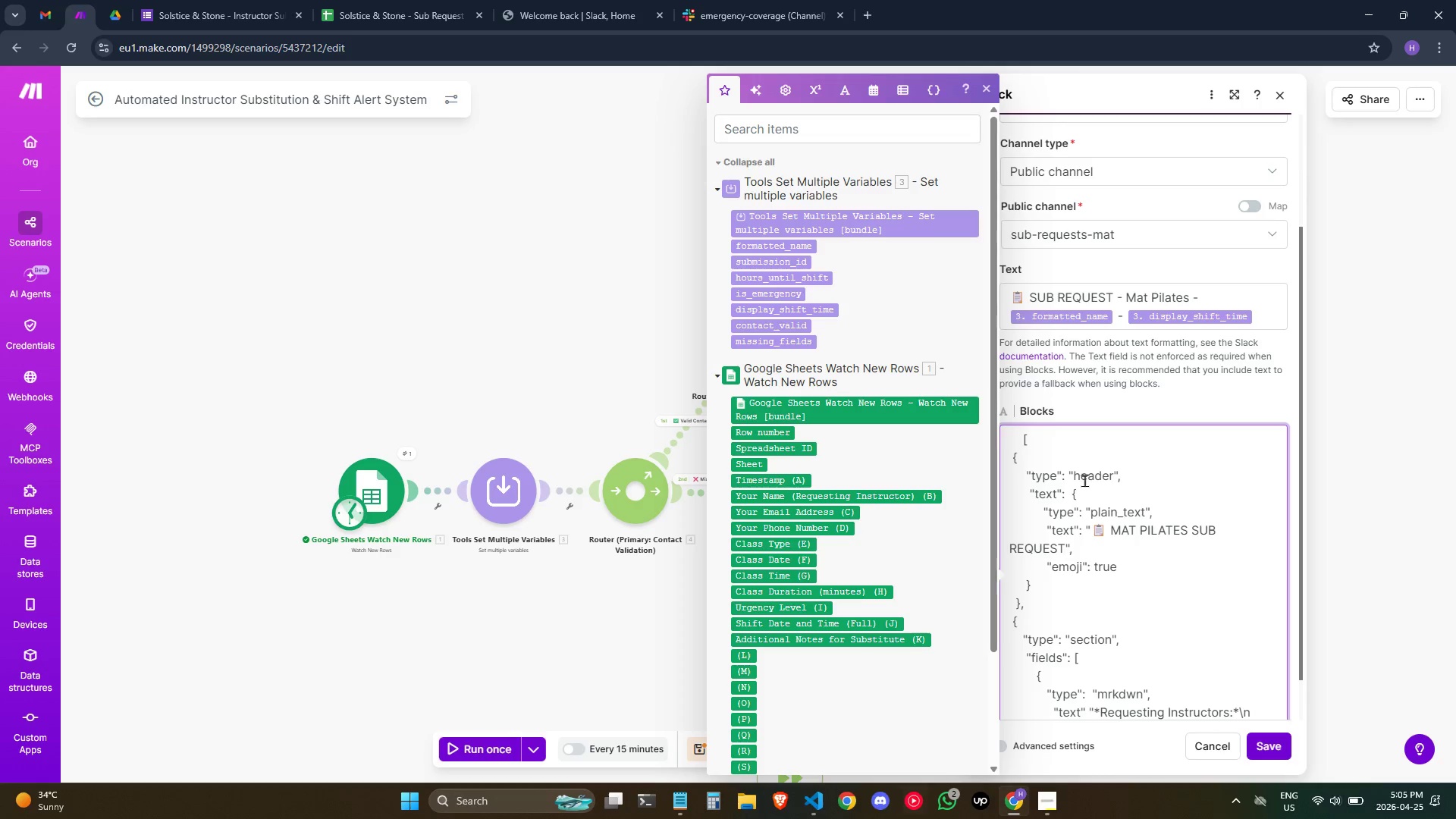 
left_click([808, 246])
 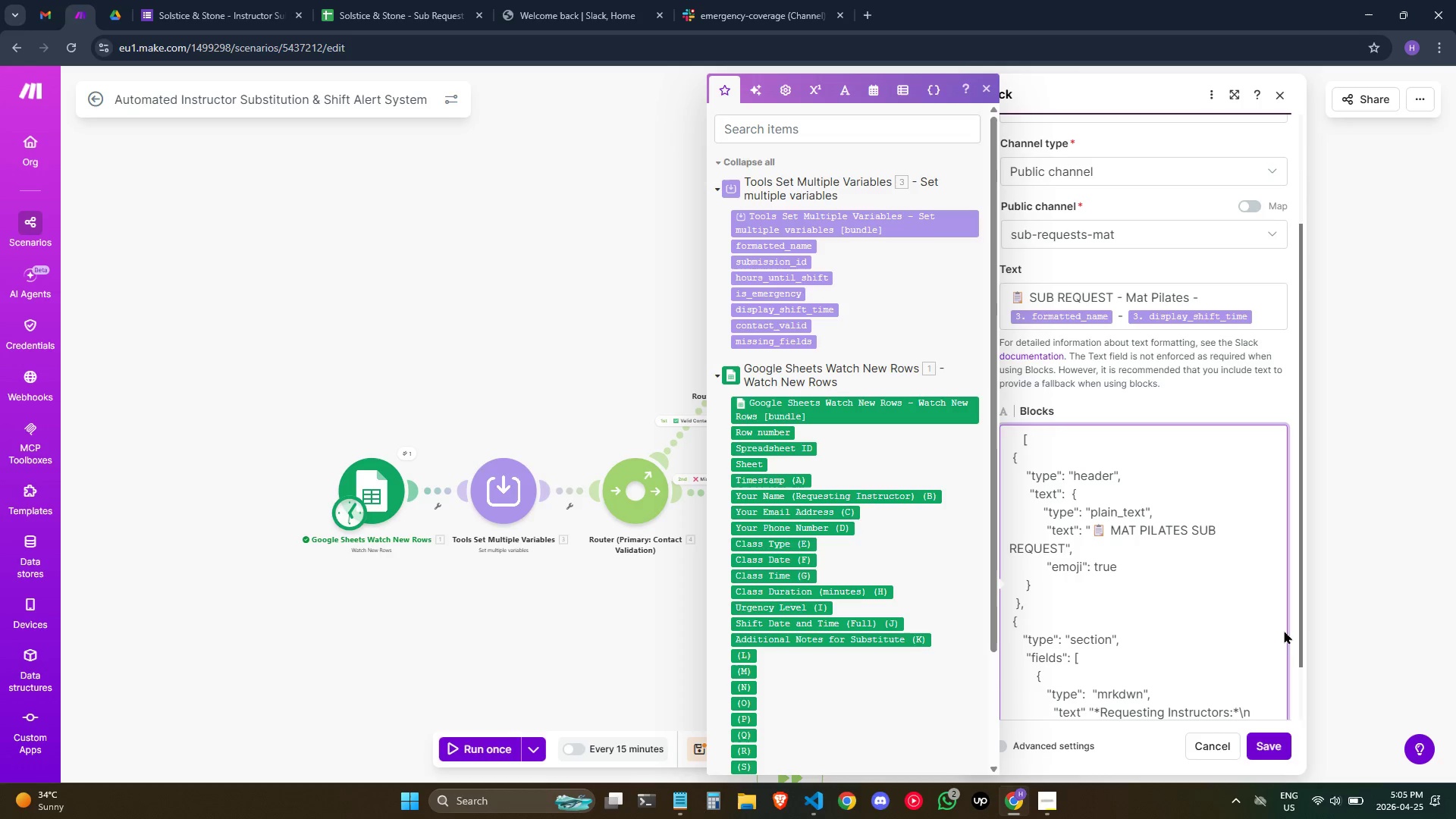 
scroll: coordinate [1157, 574], scroll_direction: down, amount: 4.0
 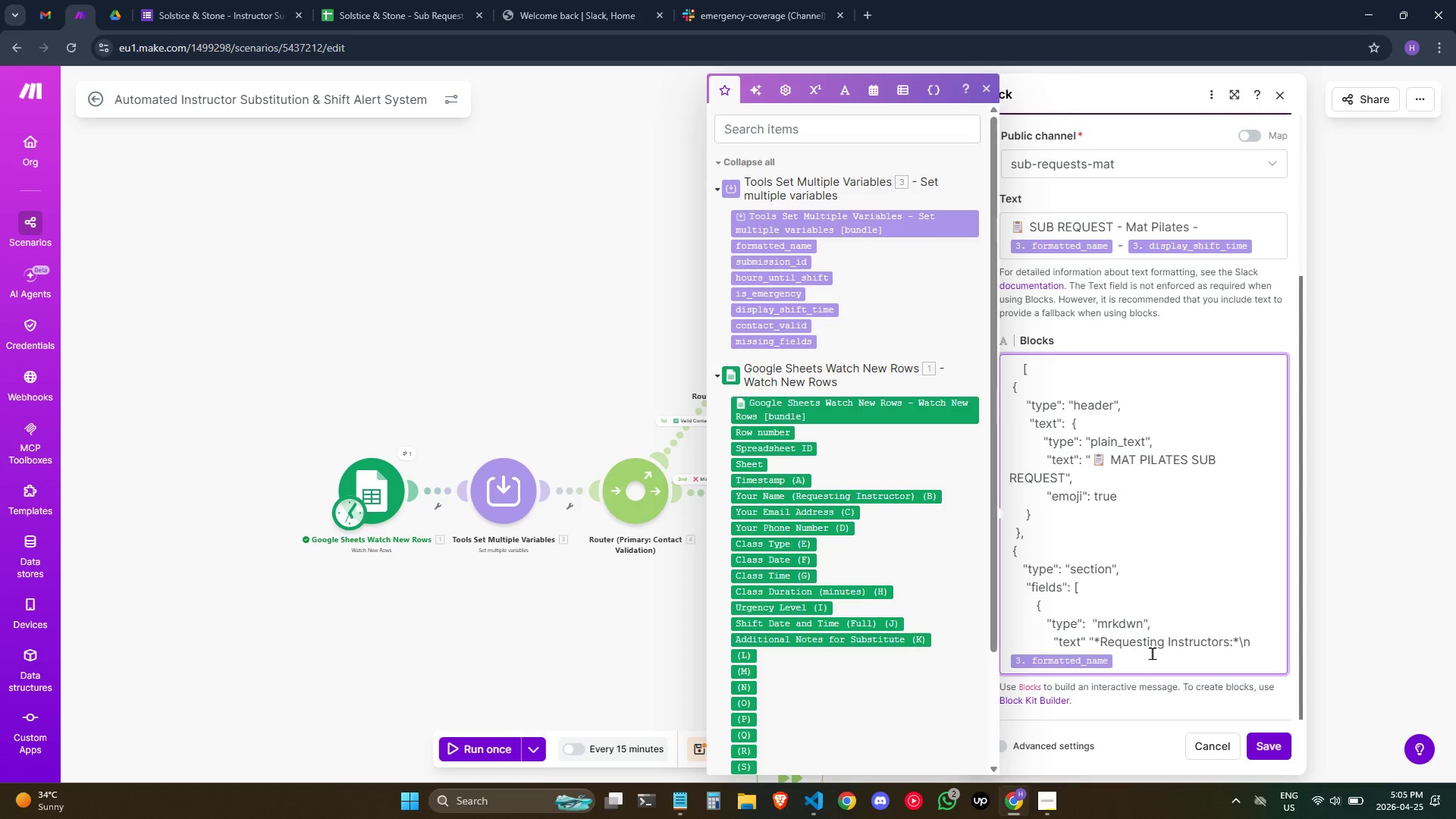 
key(Shift+ShiftRight)
 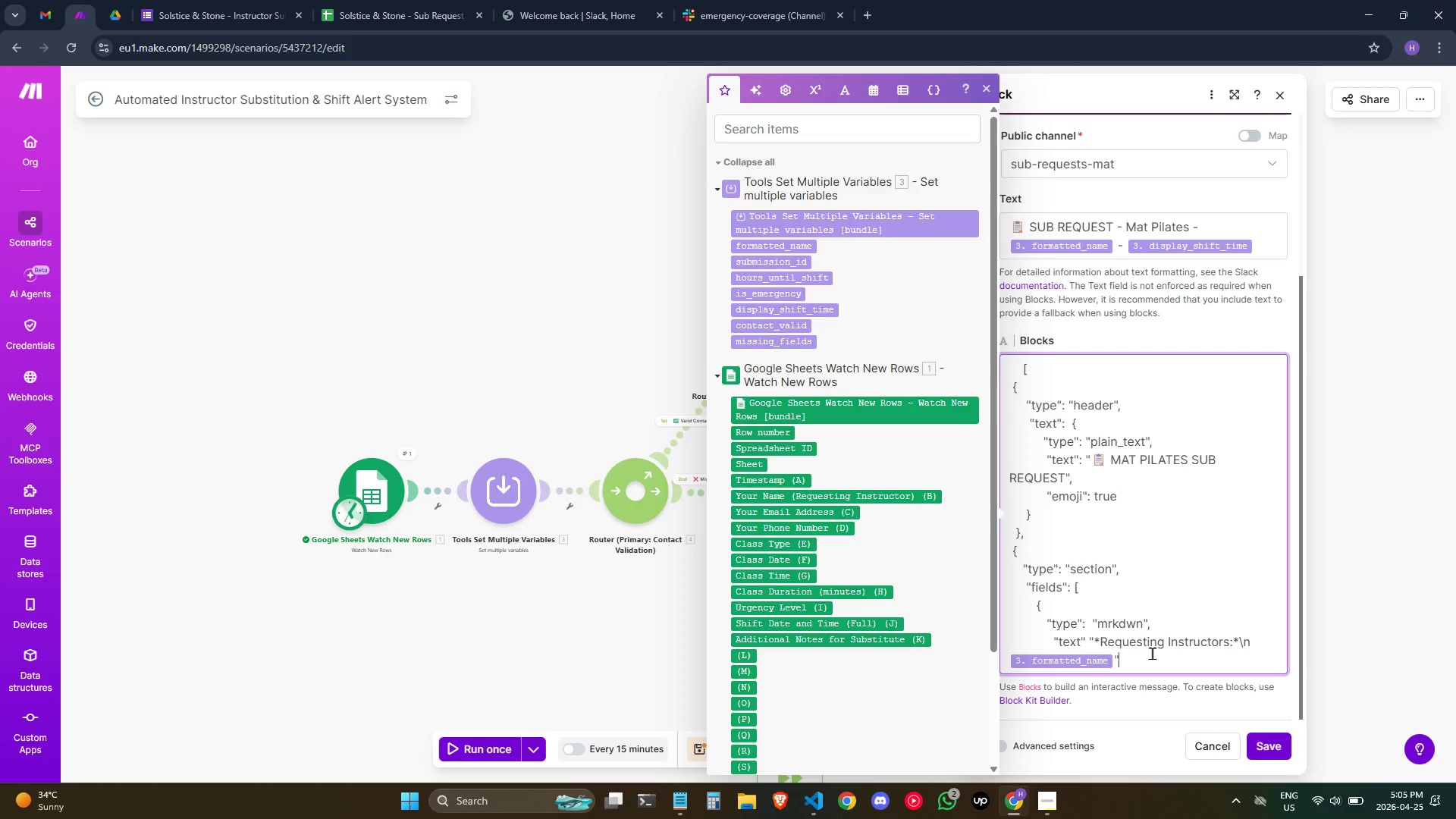 
key(Shift+Quote)
 